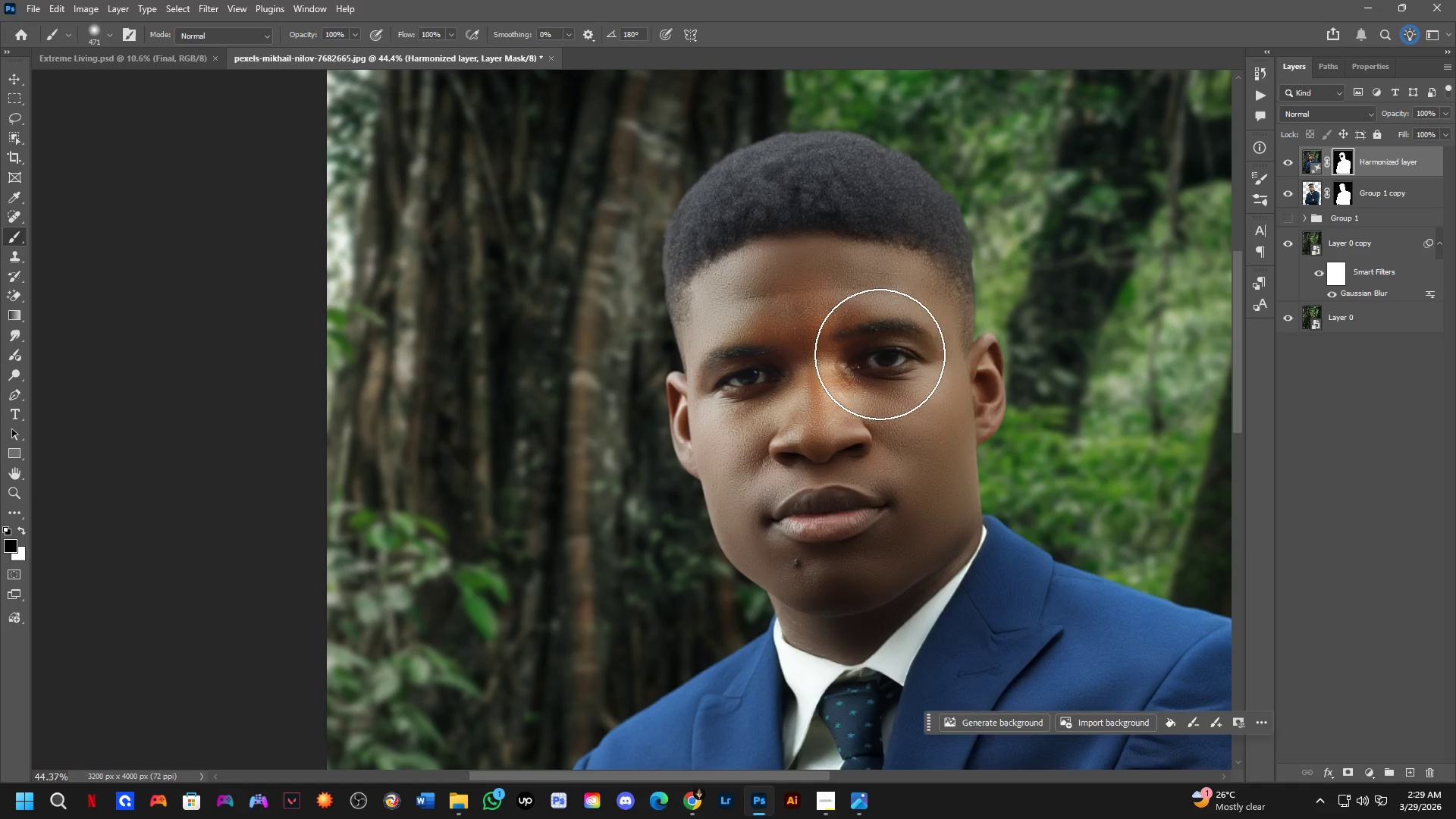 
scroll: coordinate [814, 403], scroll_direction: up, amount: 6.0
 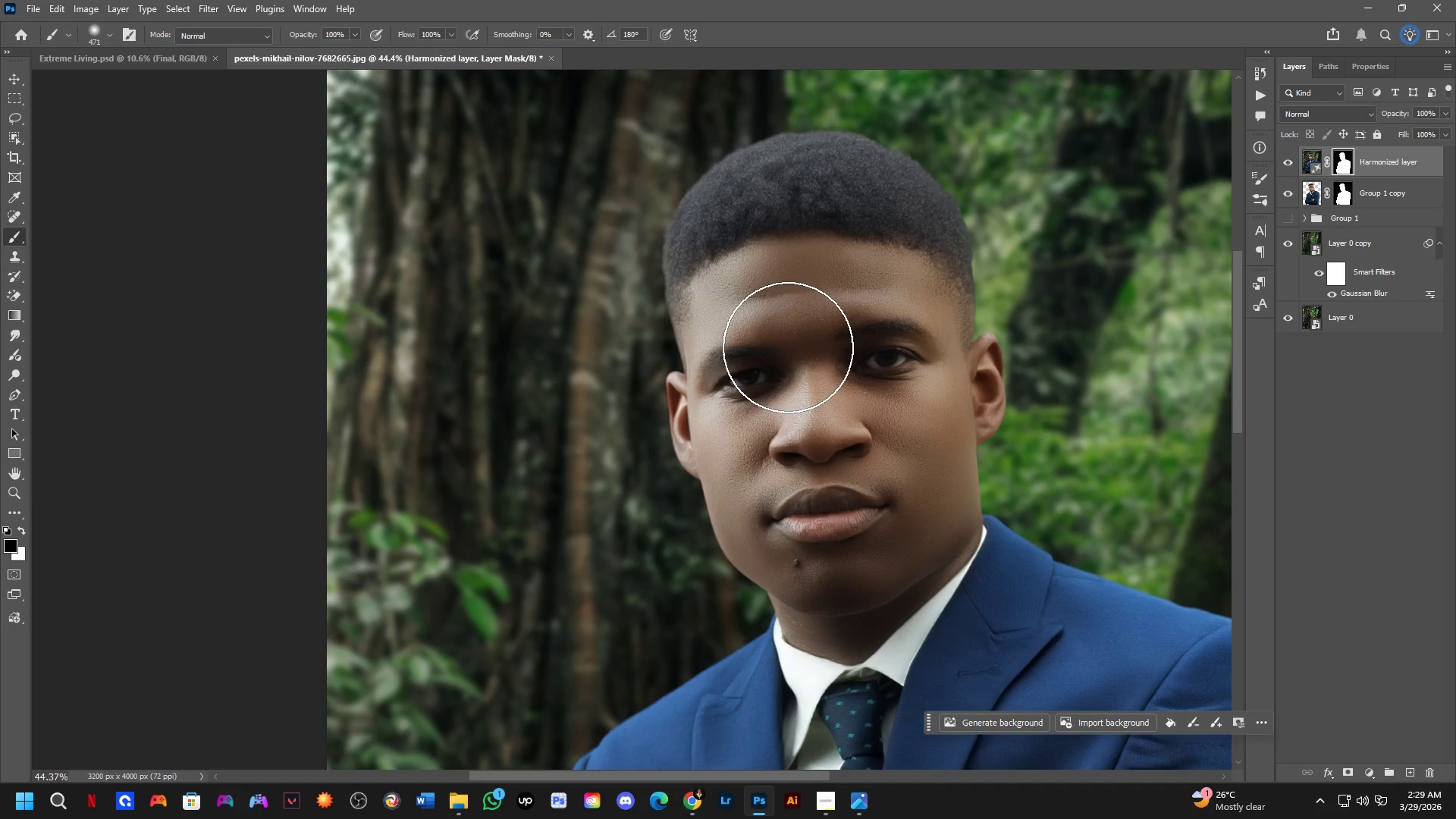 
key(Control+ControlLeft)
 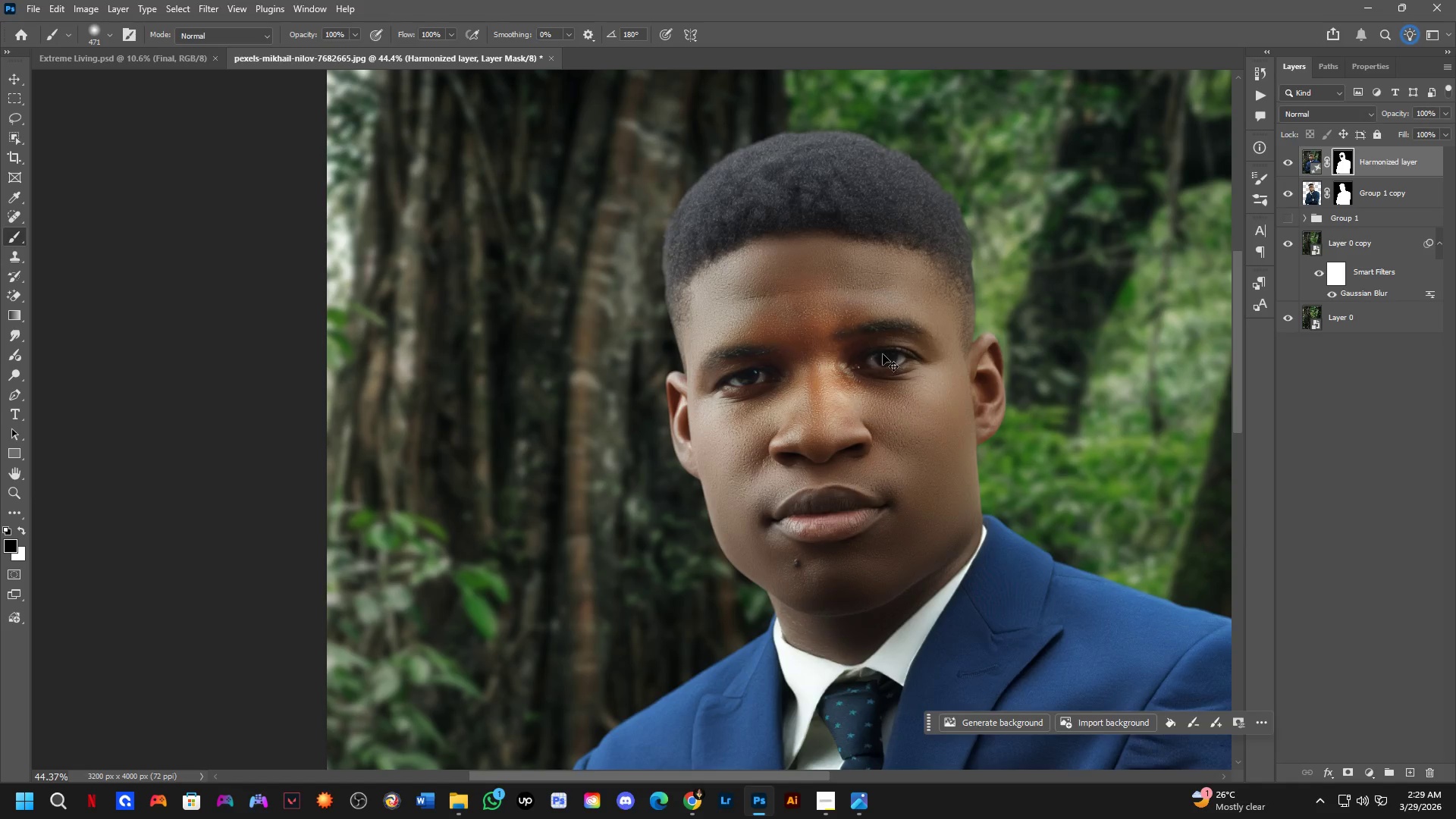 
key(Control+Z)
 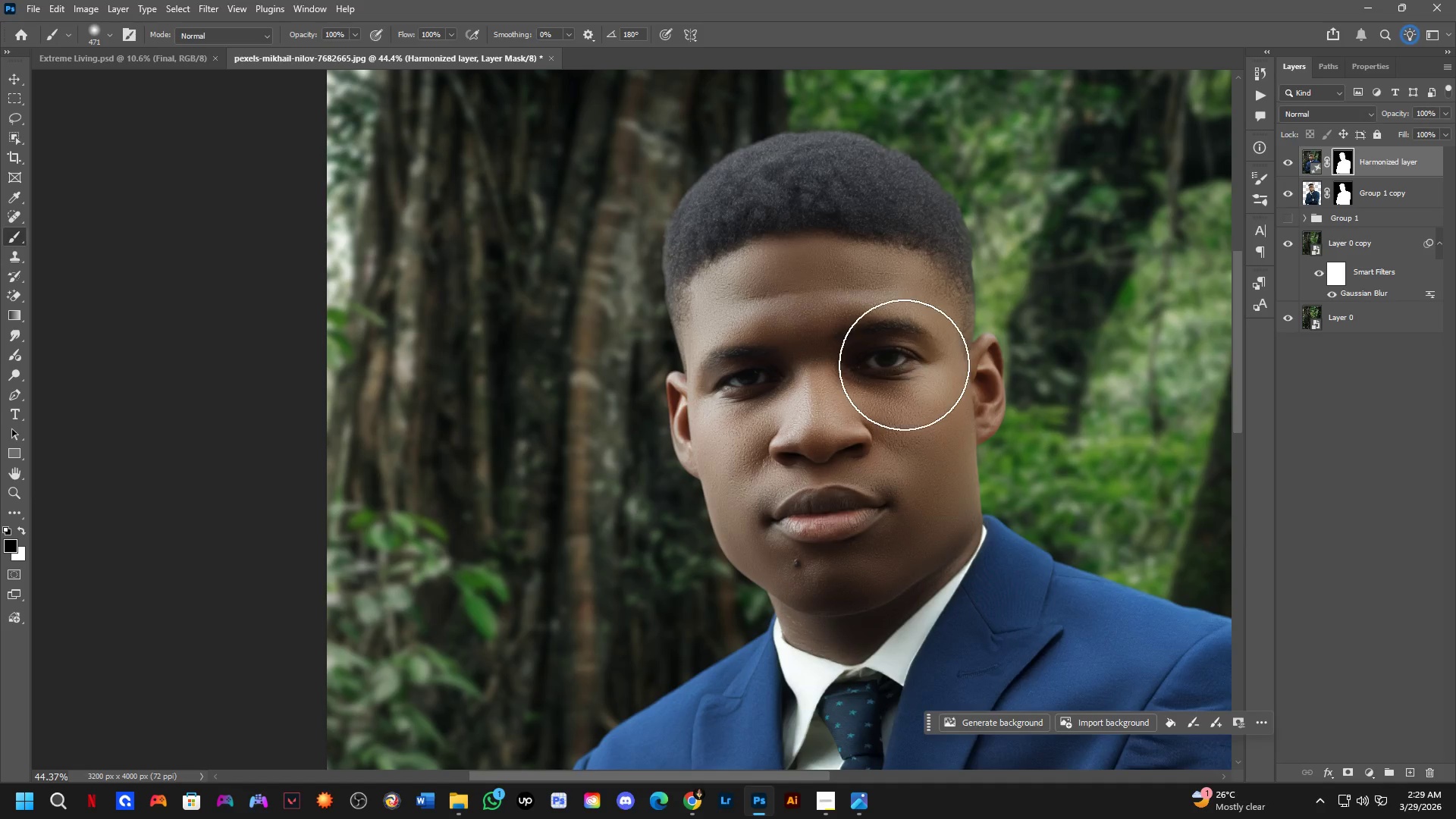 
hold_key(key=AltLeft, duration=0.58)
 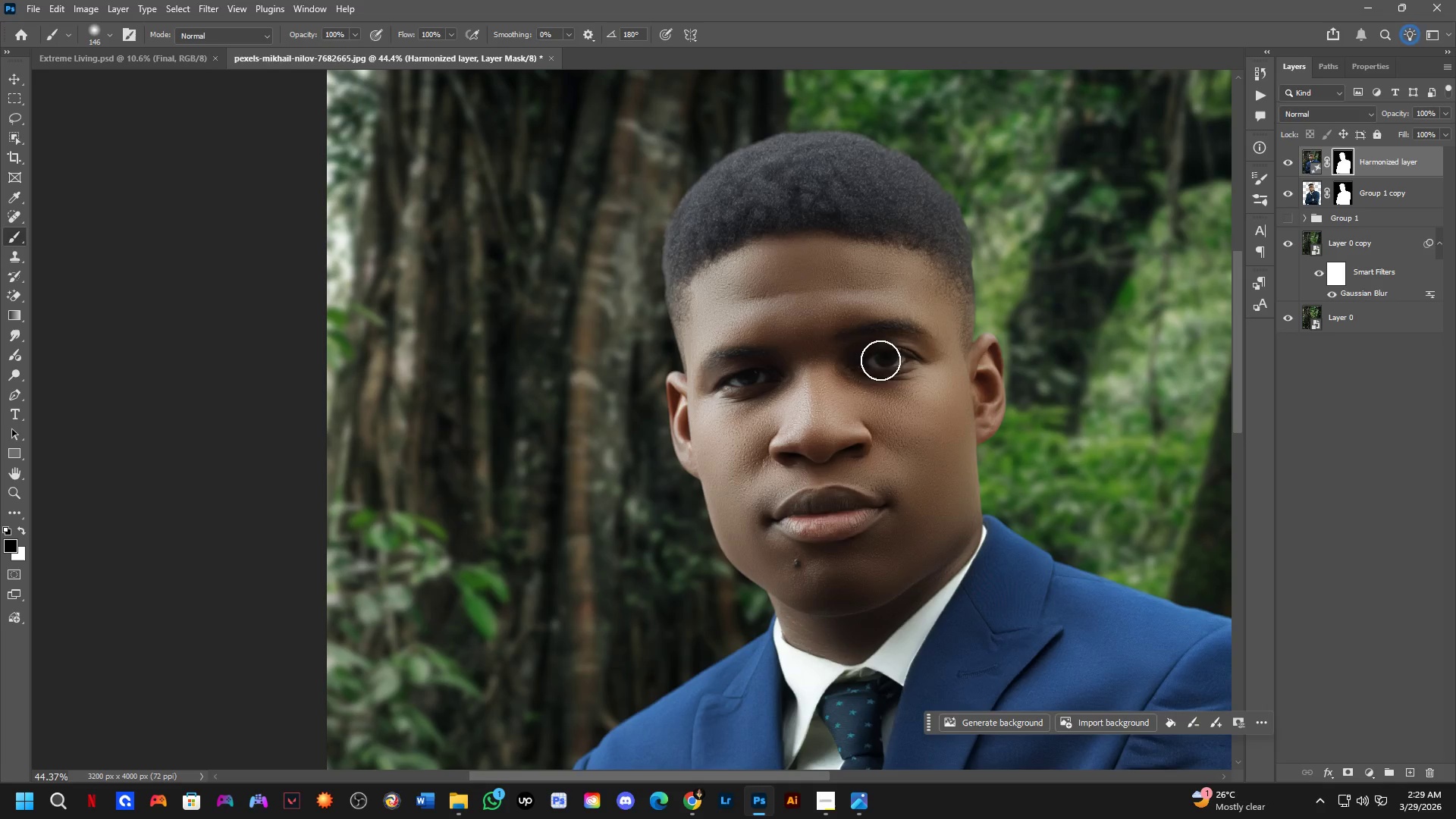 
left_click_drag(start_coordinate=[885, 360], to_coordinate=[899, 360])
 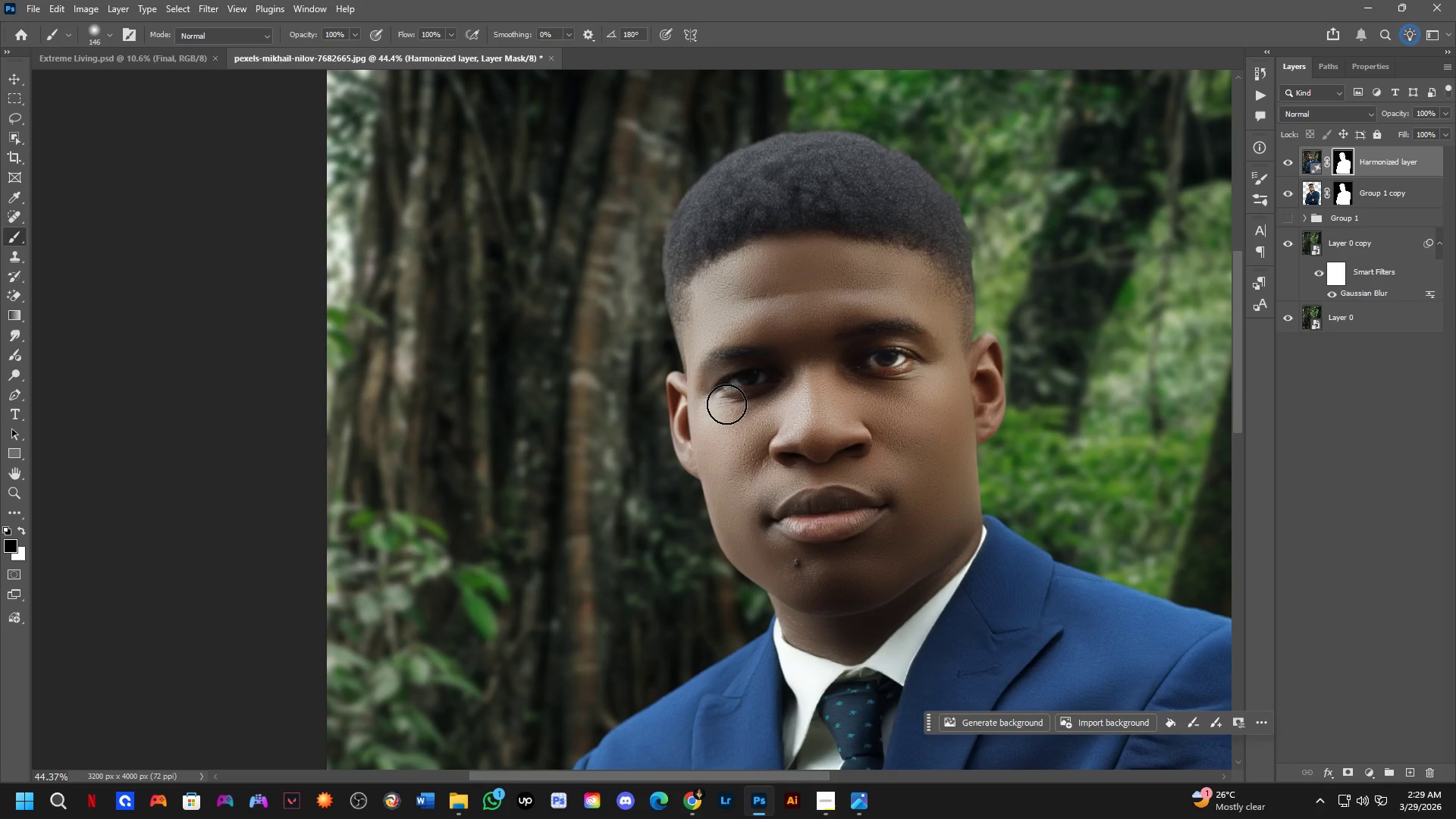 
key(Control+ControlLeft)
 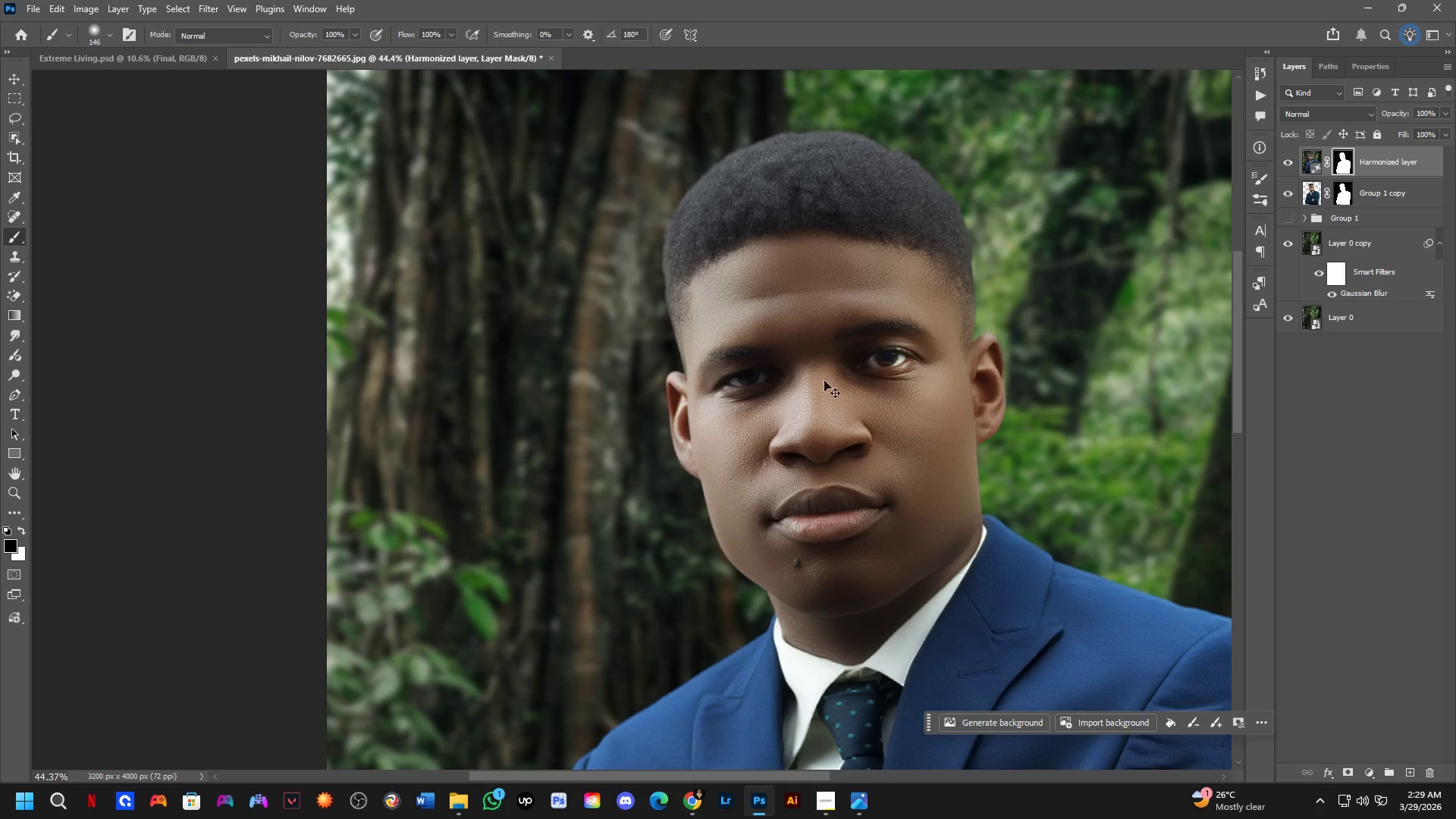 
key(Control+Z)
 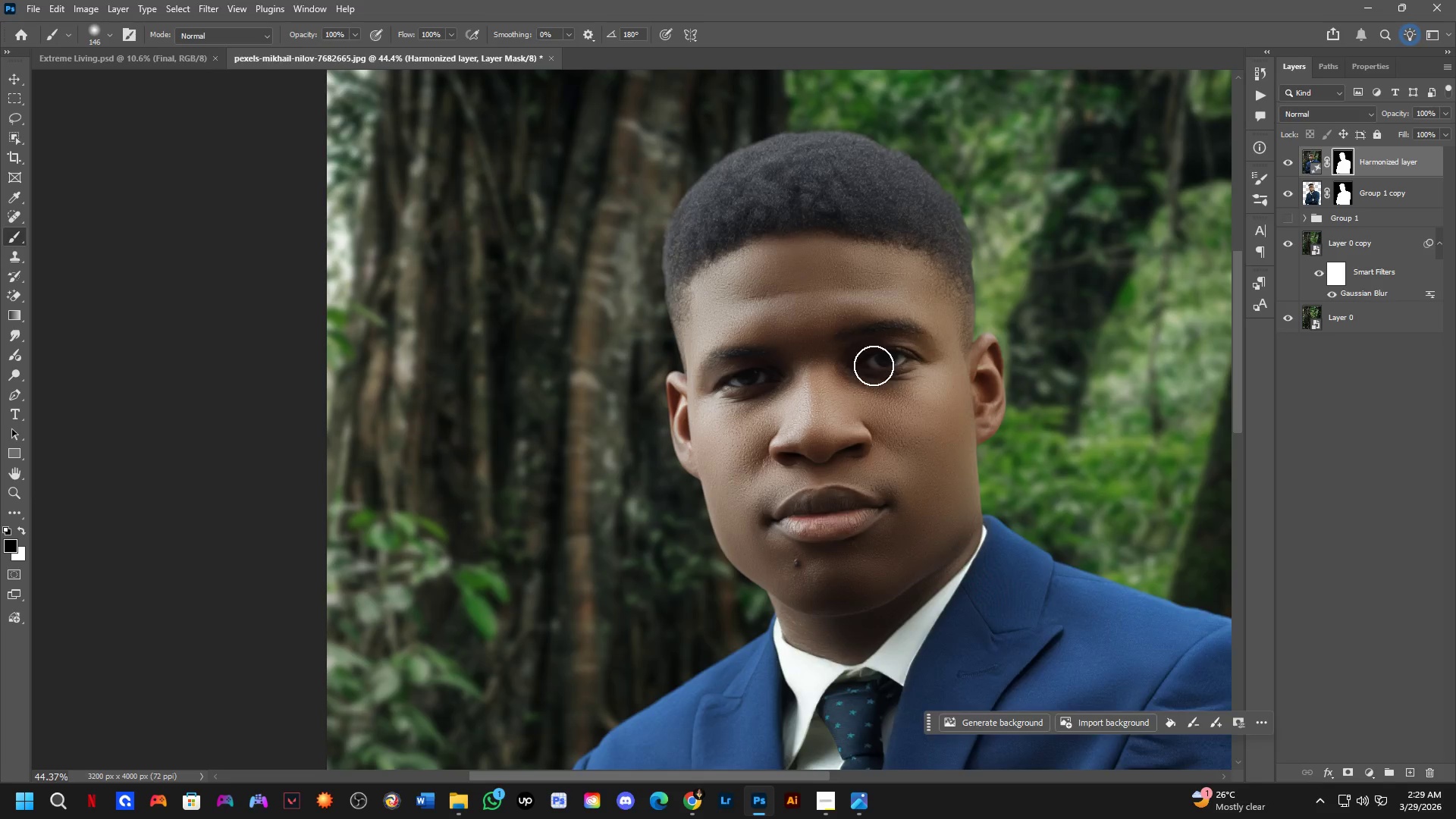 
scroll: coordinate [867, 385], scroll_direction: none, amount: 0.0
 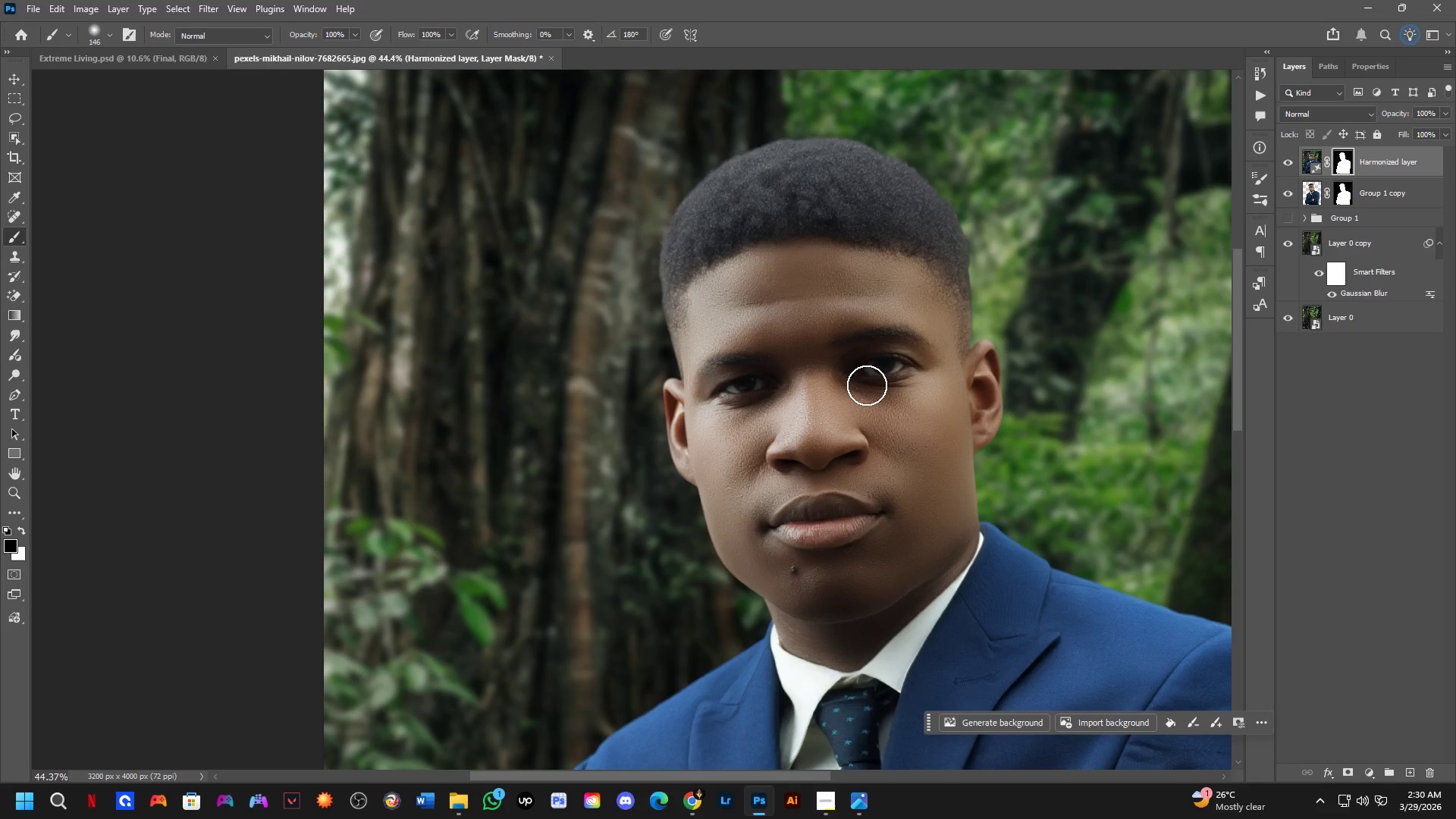 
wait(29.89)
 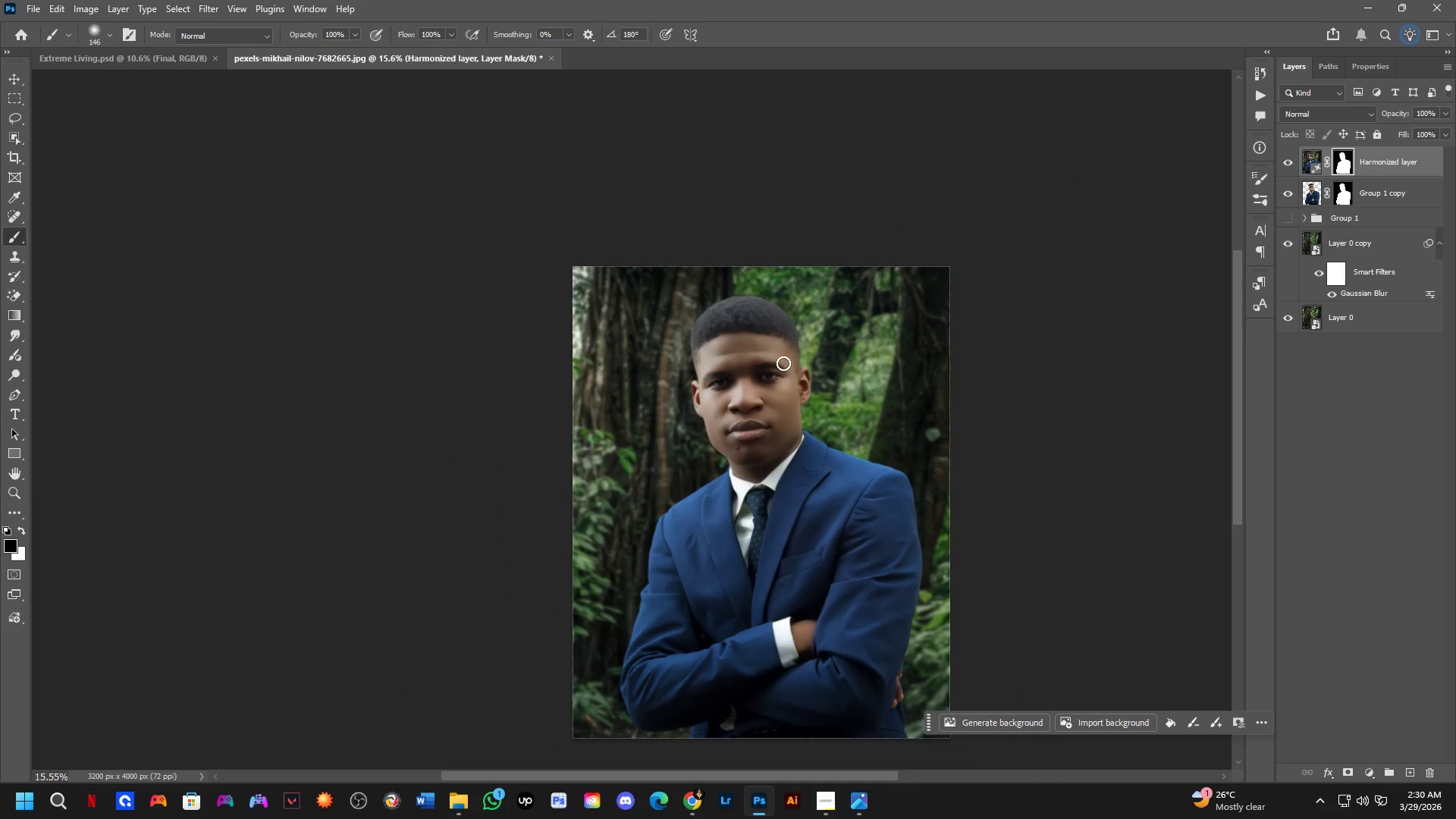 
hold_key(key=Space, duration=0.44)
 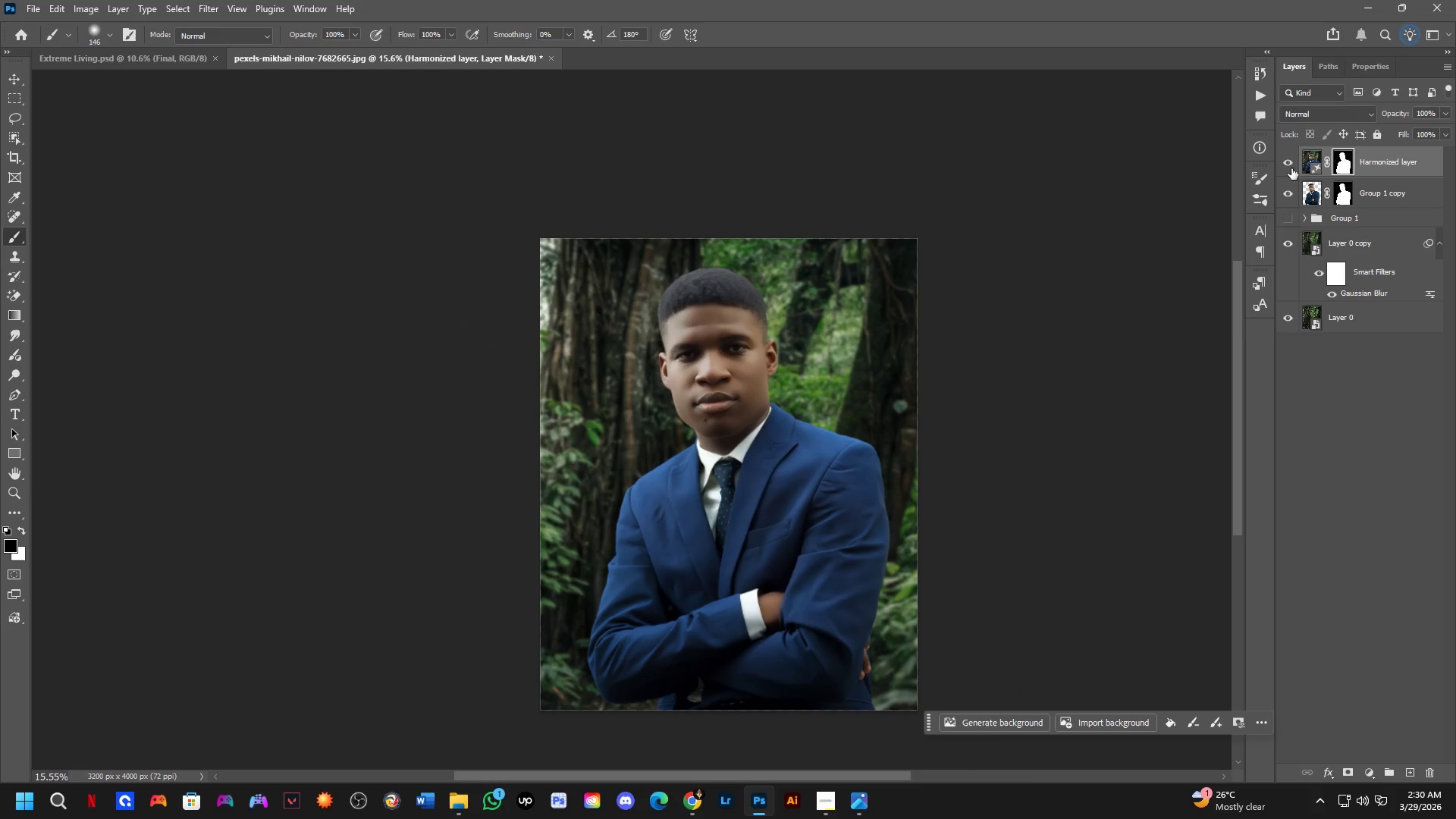 
left_click_drag(start_coordinate=[781, 435], to_coordinate=[761, 417])
 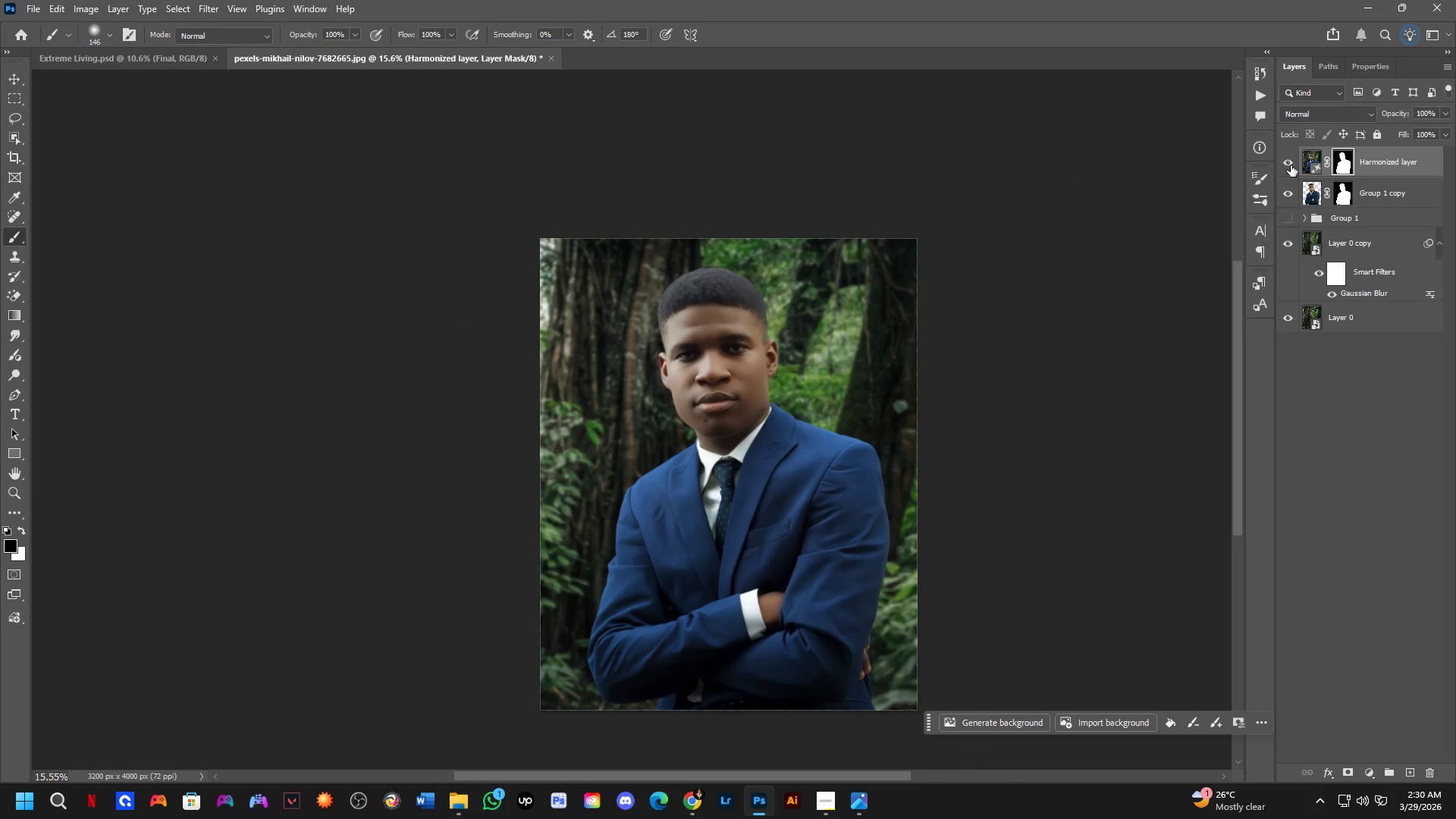 
scroll: coordinate [795, 318], scroll_direction: down, amount: 11.0
 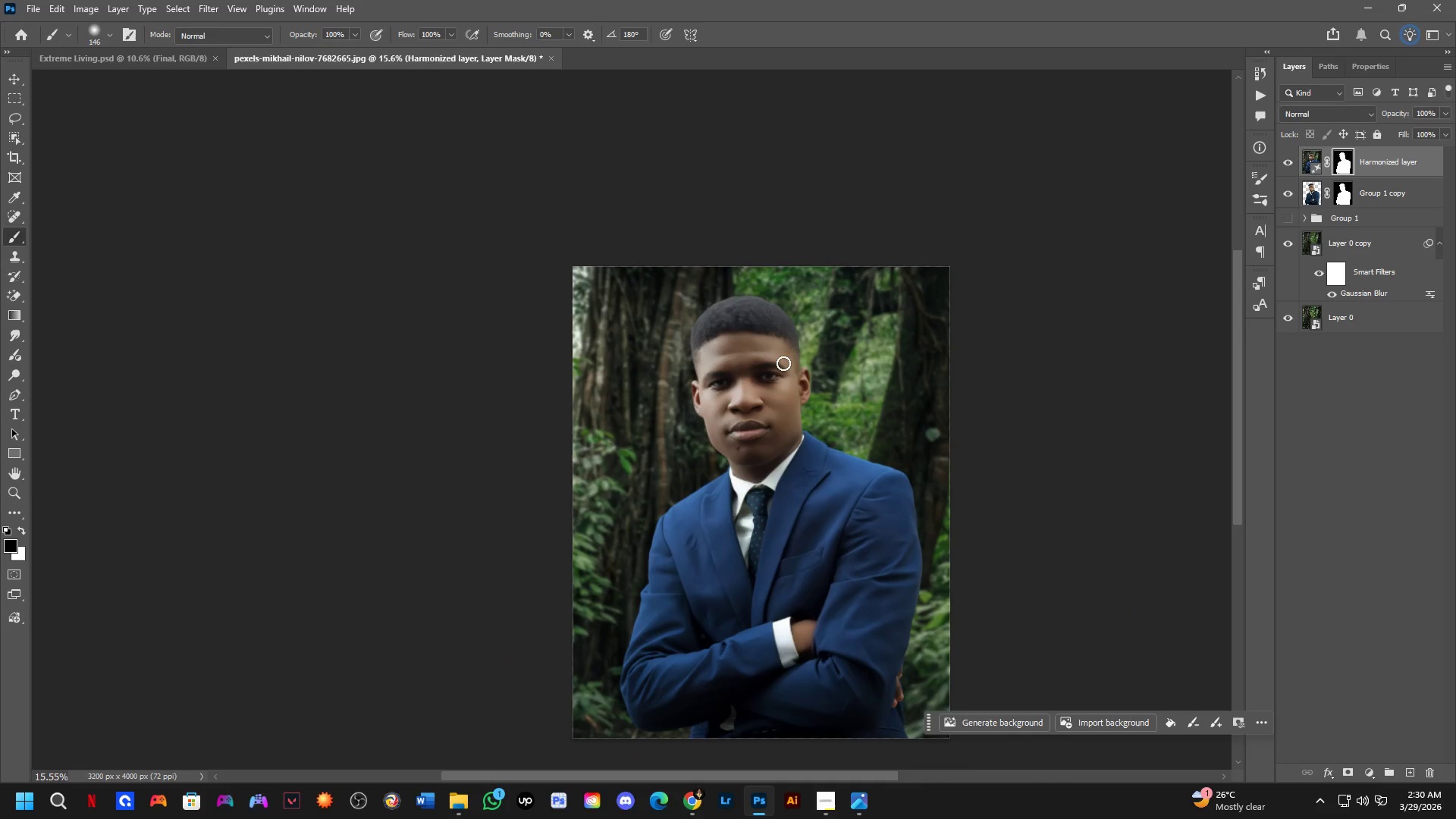 
left_click([1289, 162])
 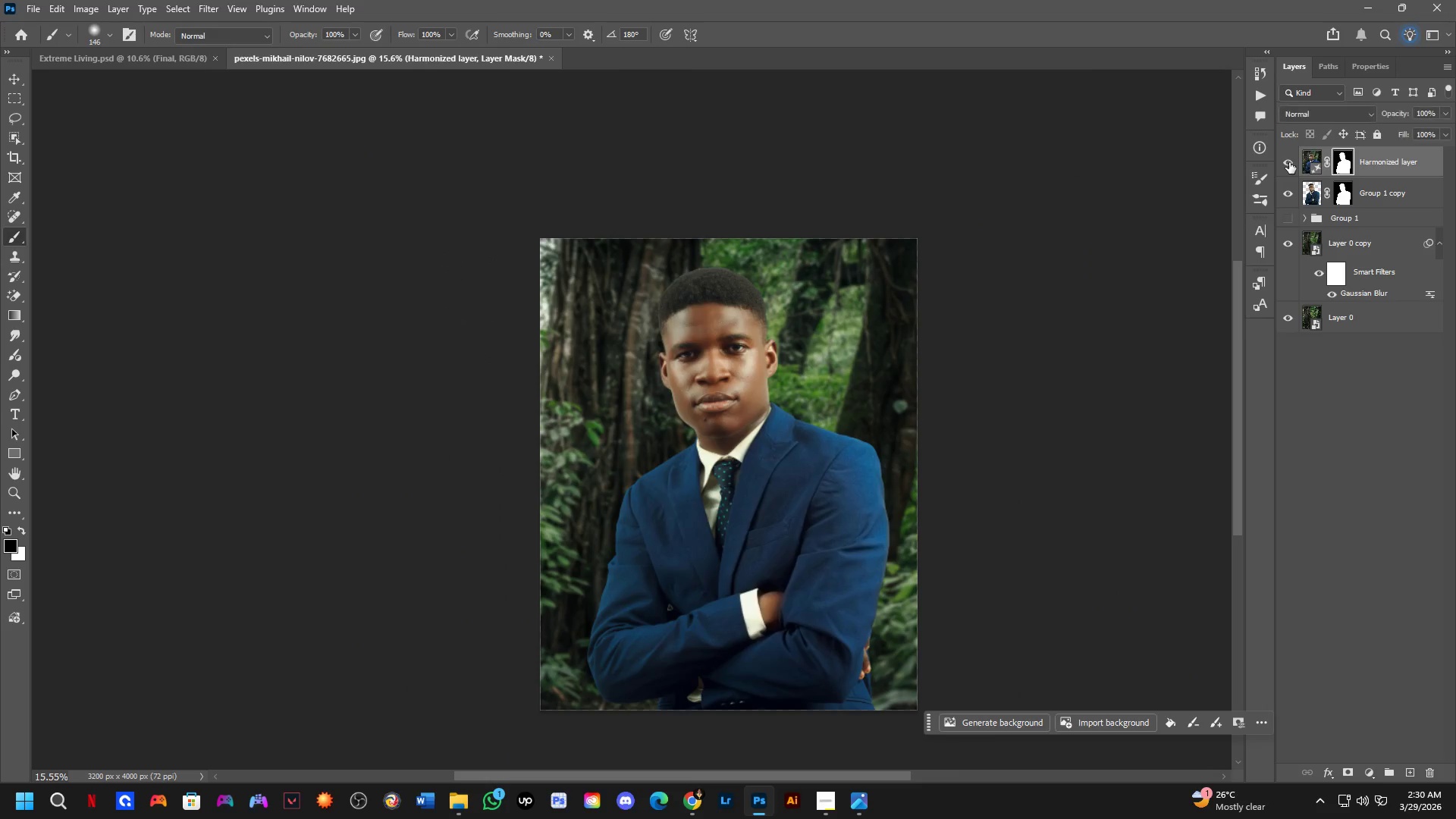 
double_click([1289, 162])
 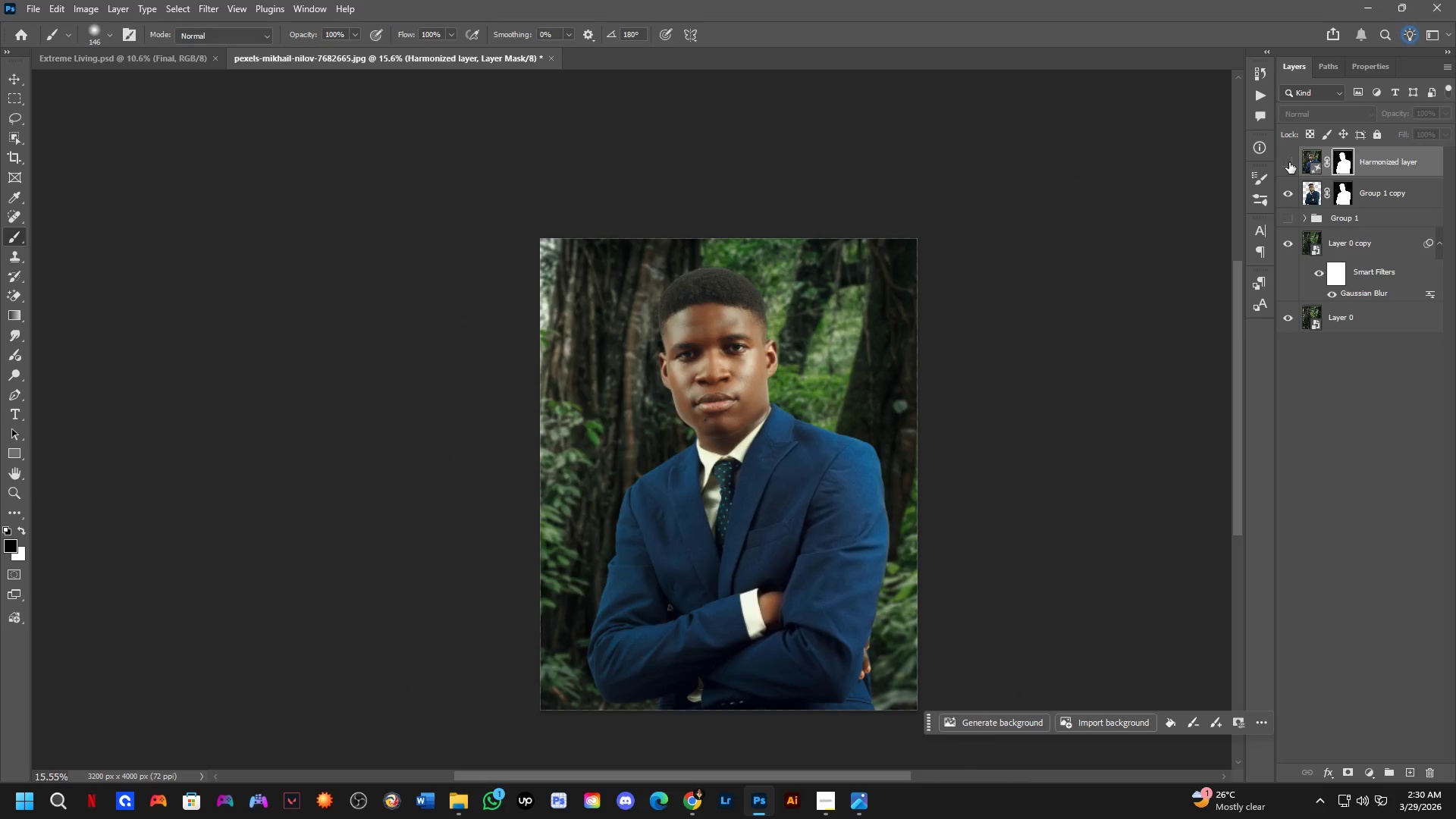 
triple_click([1289, 162])
 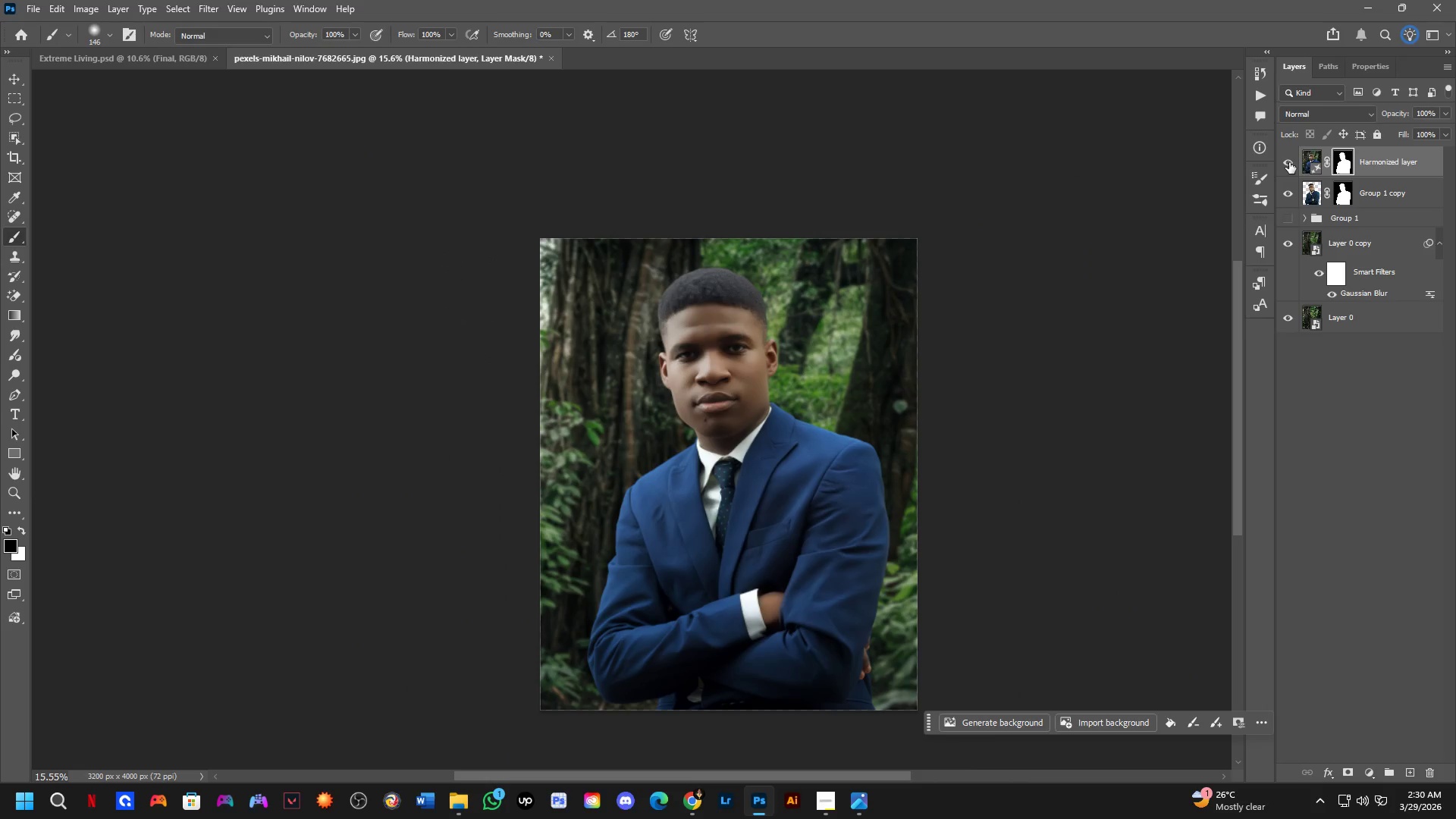 
left_click([1289, 162])
 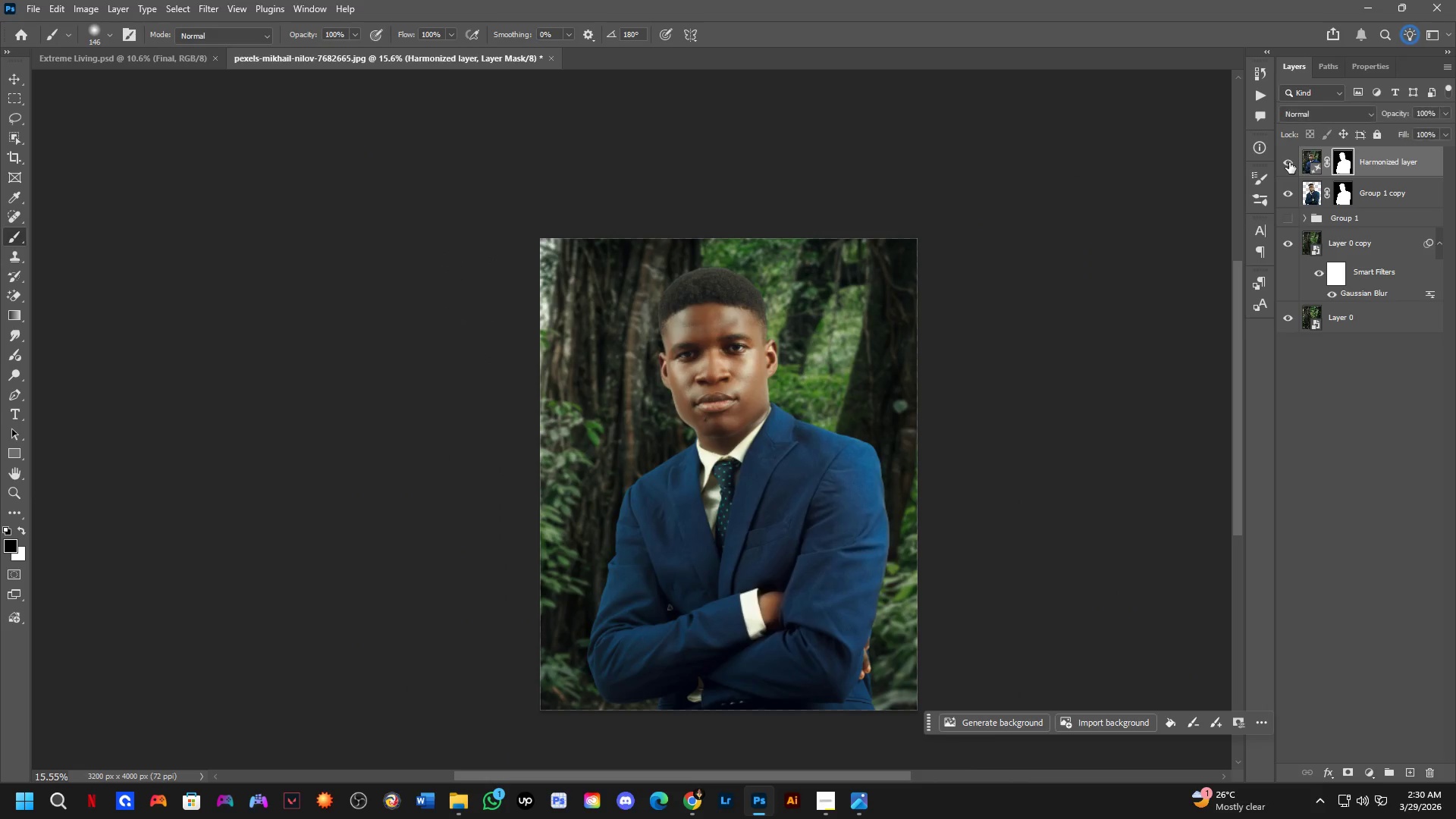 
double_click([1289, 162])
 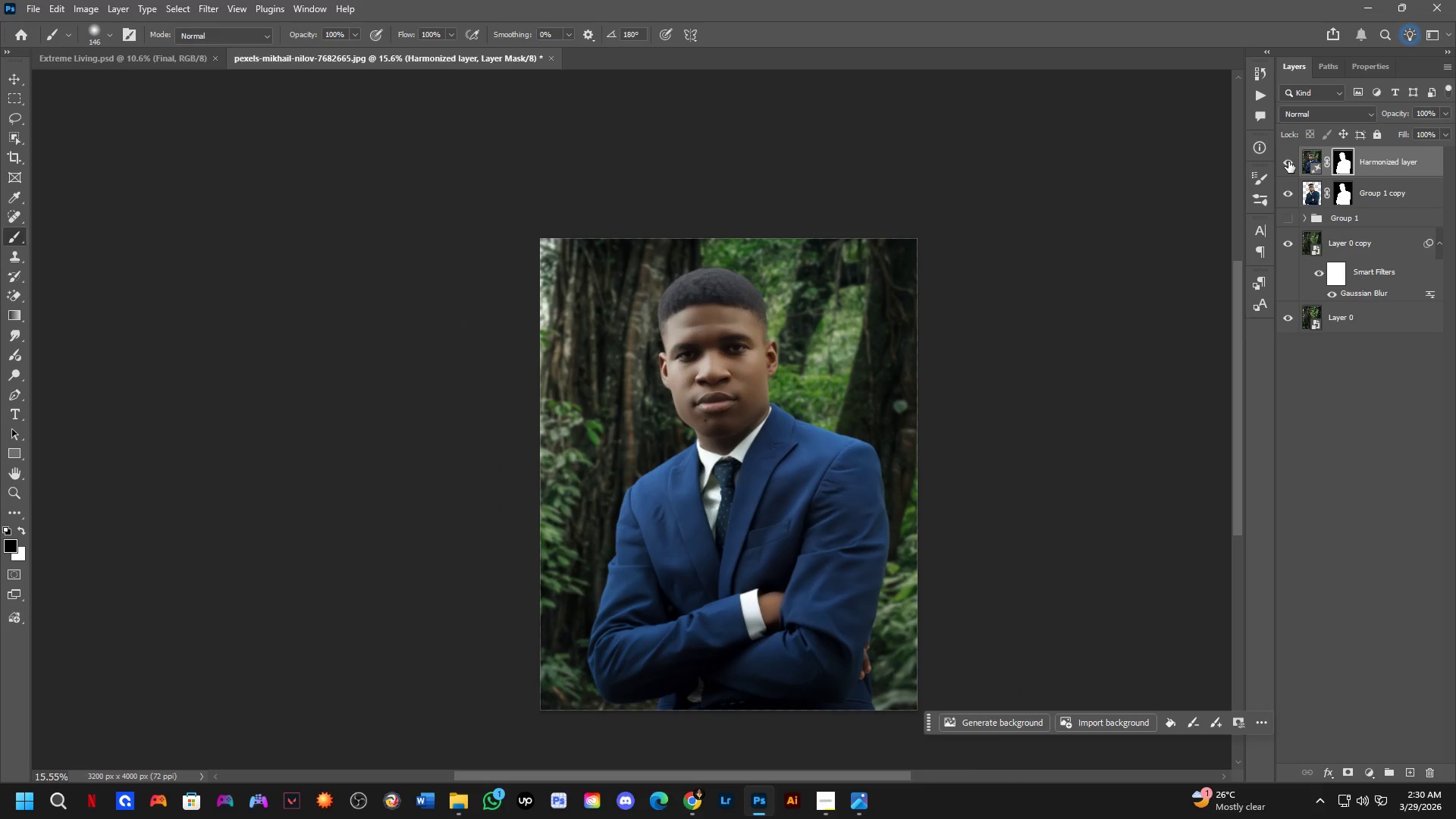 
hold_key(key=ShiftLeft, duration=0.39)
scroll: coordinate [752, 406], scroll_direction: up, amount: 3.0
 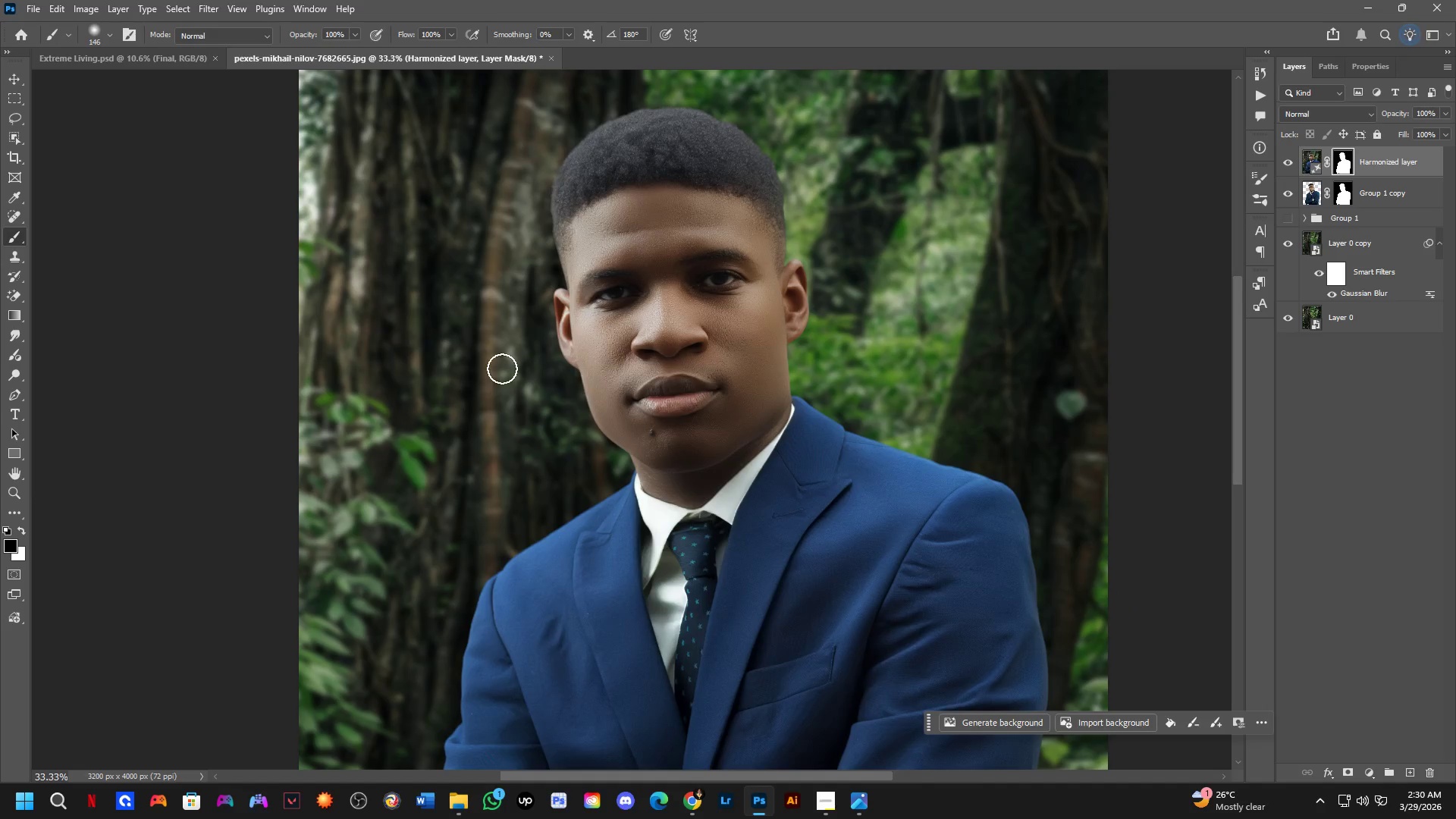 
key(Shift+ShiftLeft)
 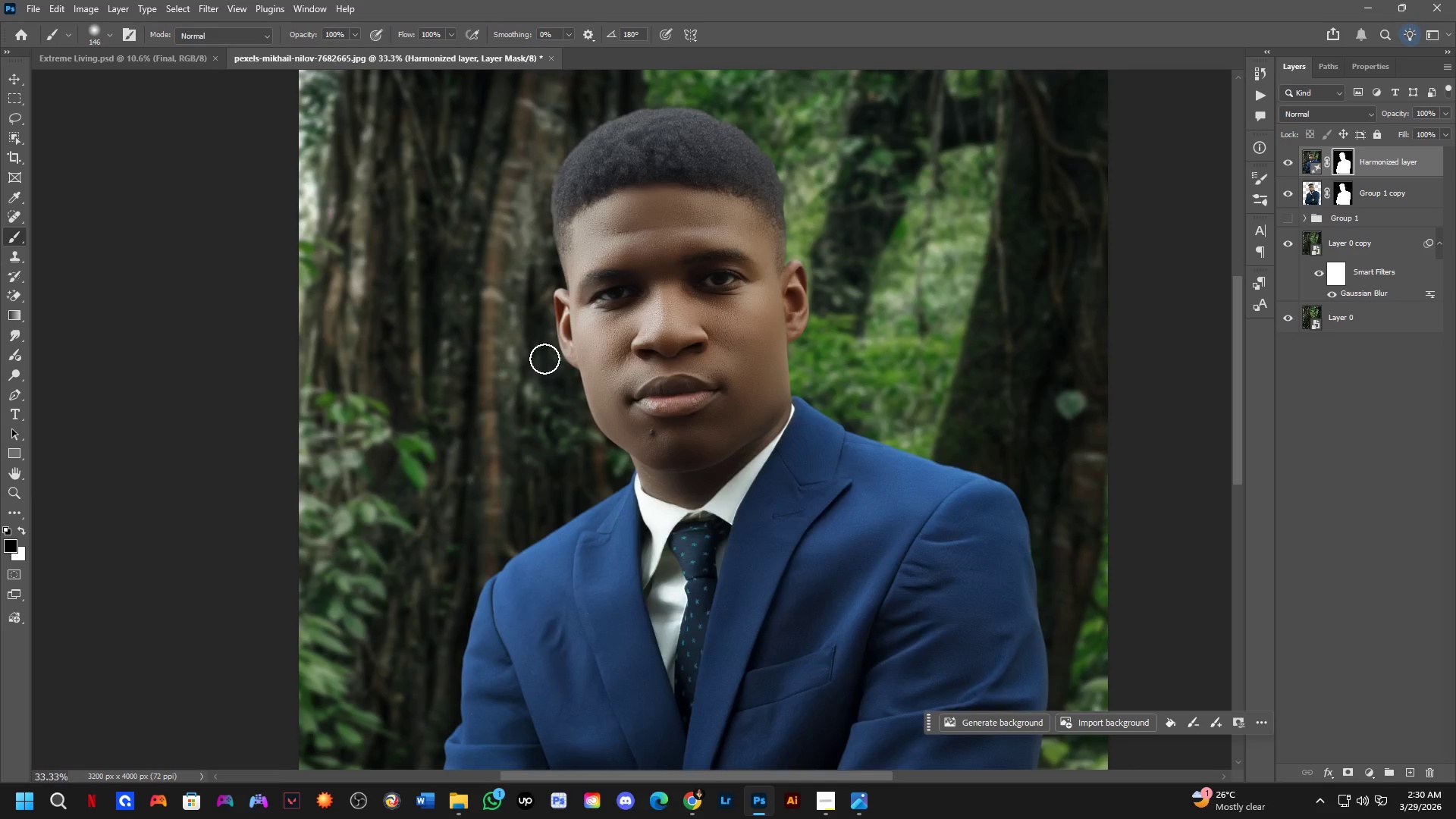 
scroll: coordinate [545, 359], scroll_direction: up, amount: 2.0
 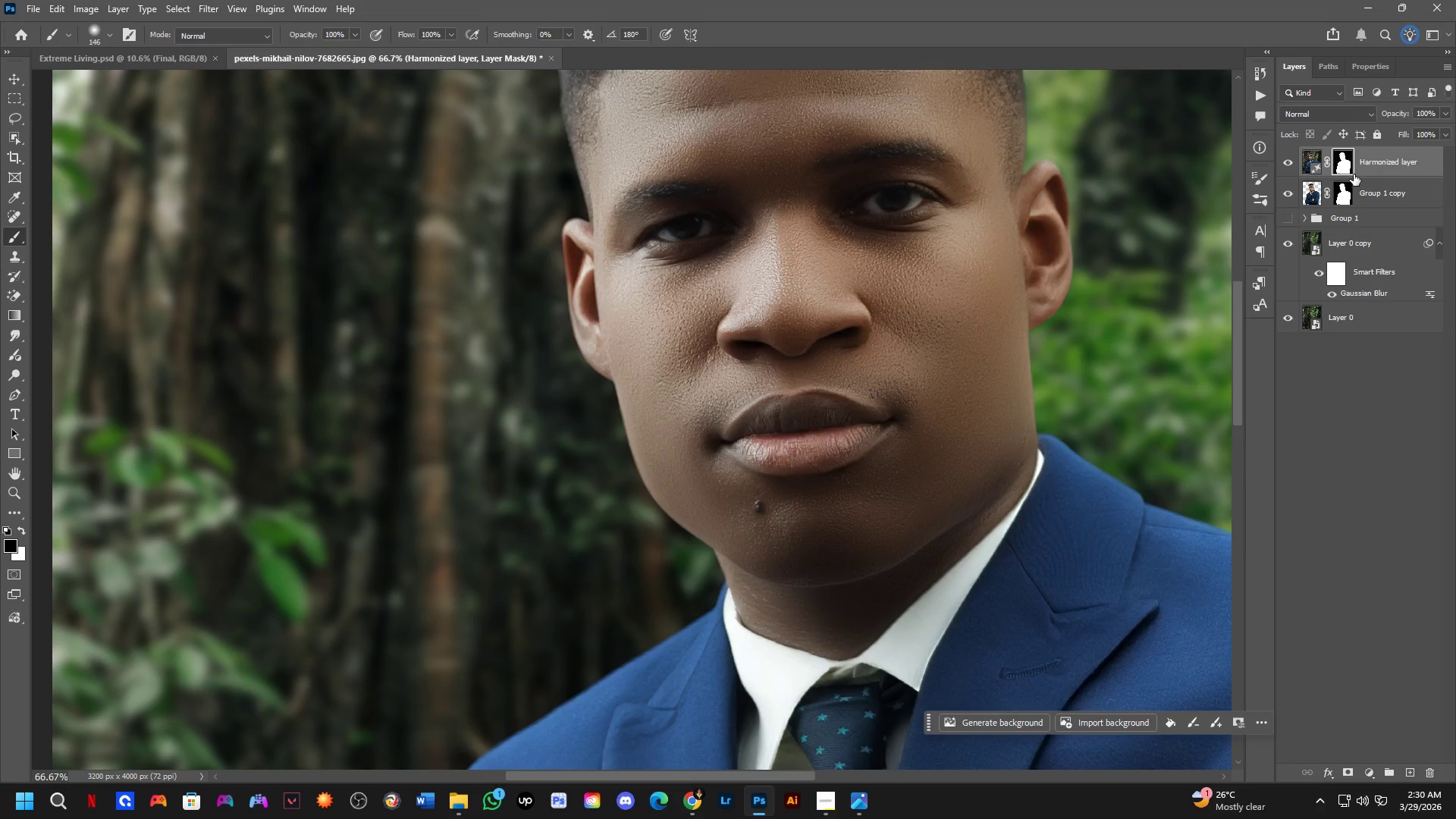 
left_click([1288, 167])
 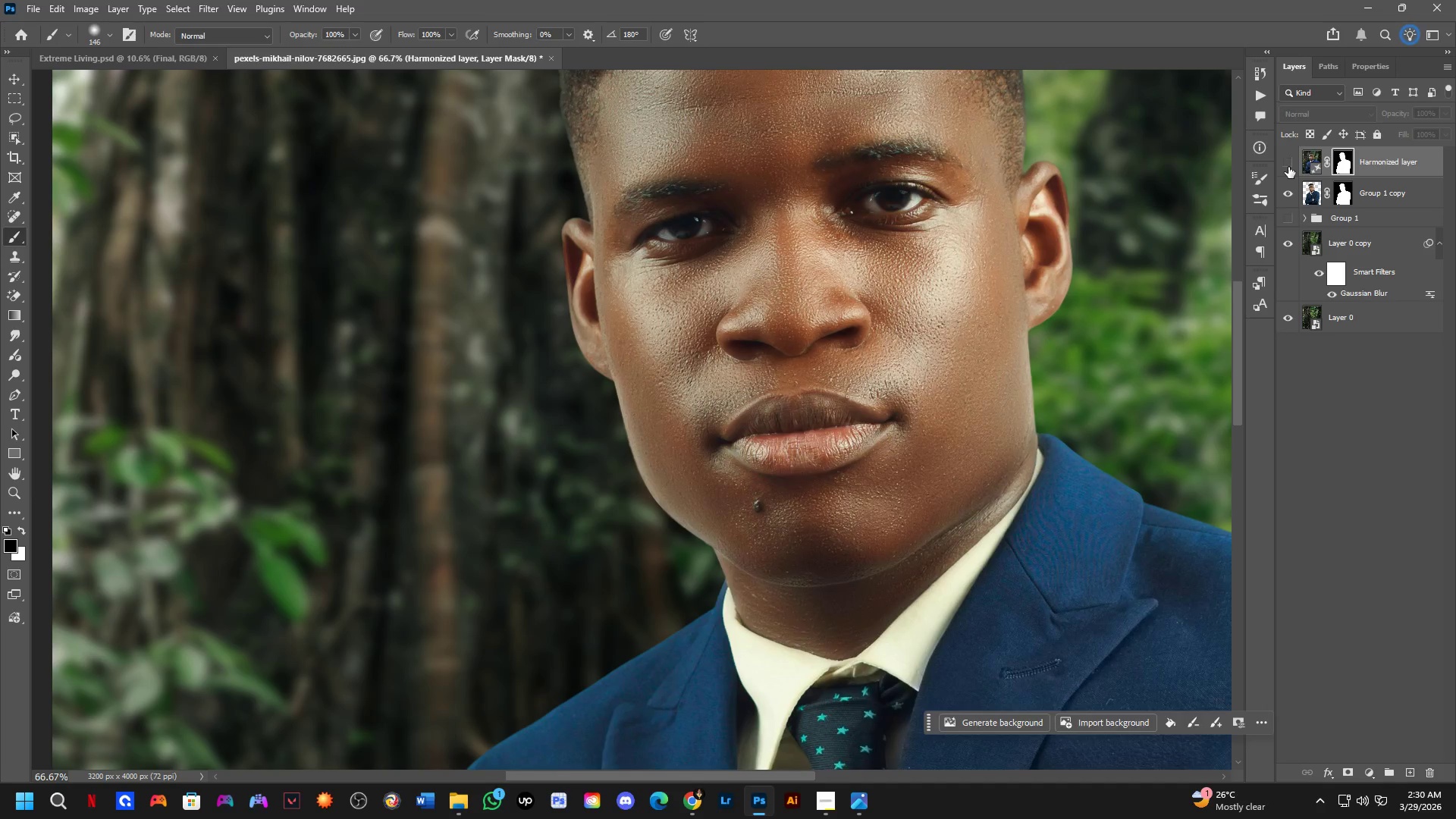 
left_click([1288, 166])
 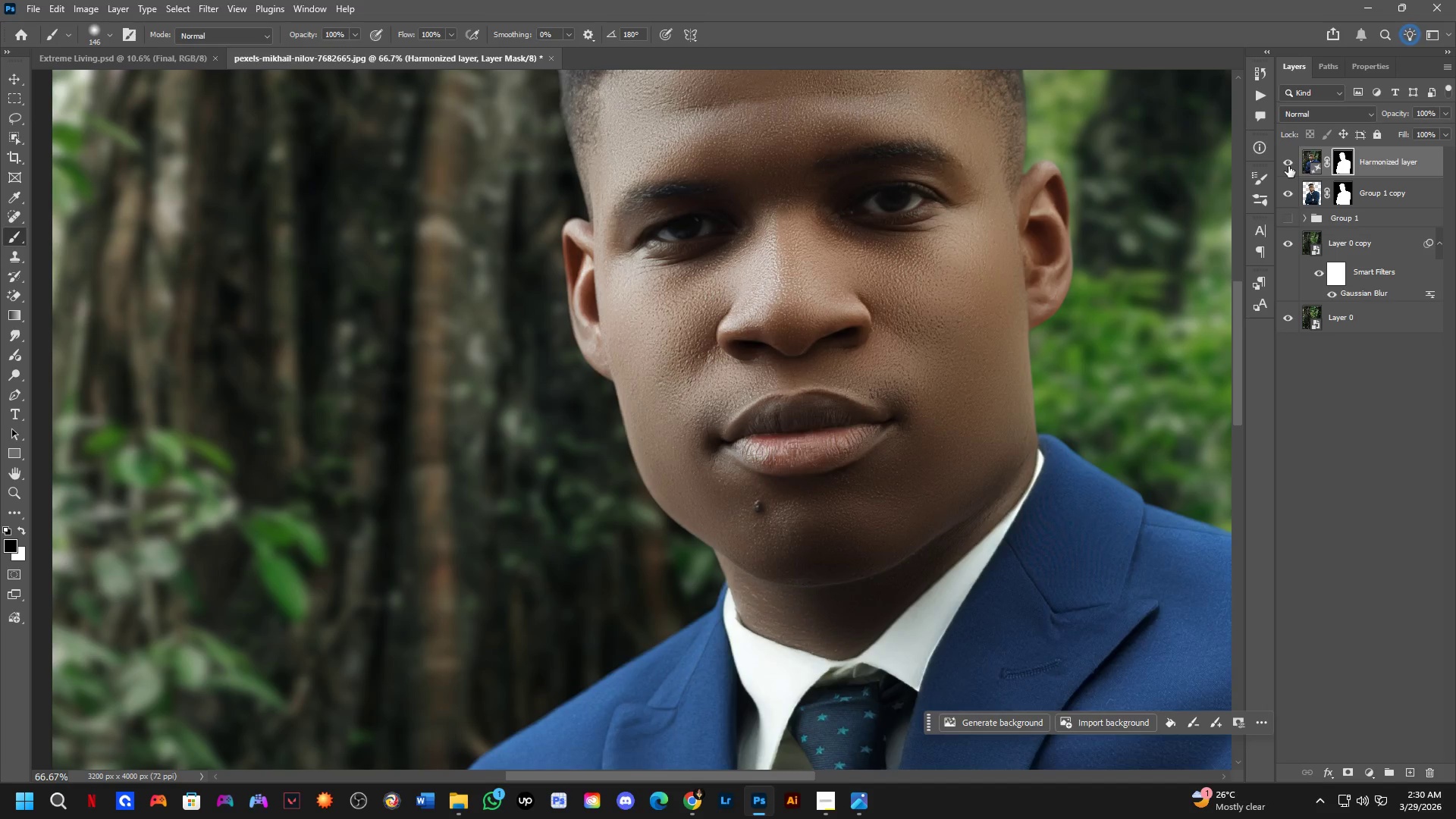 
left_click([1288, 166])
 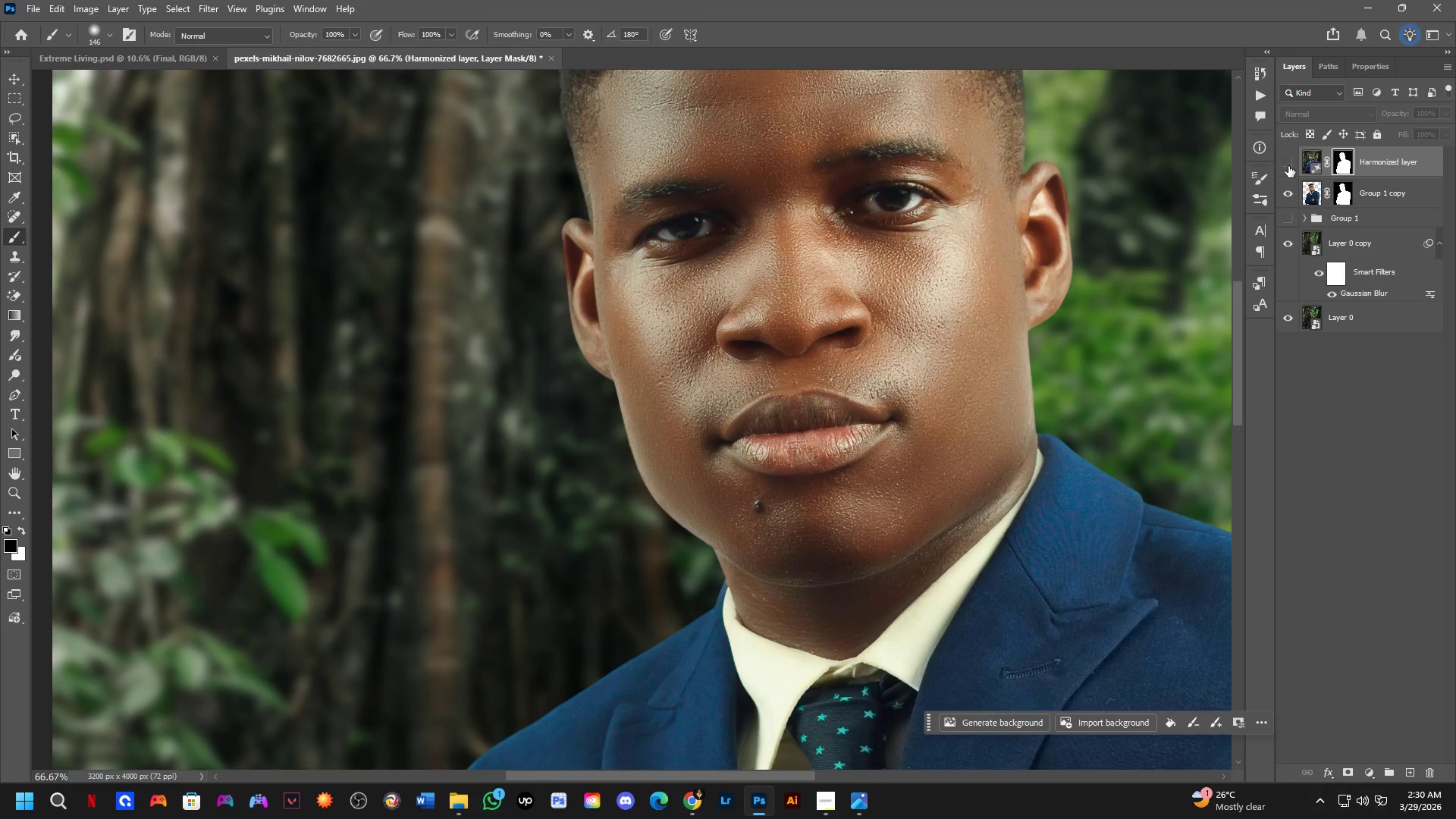 
left_click([1288, 166])
 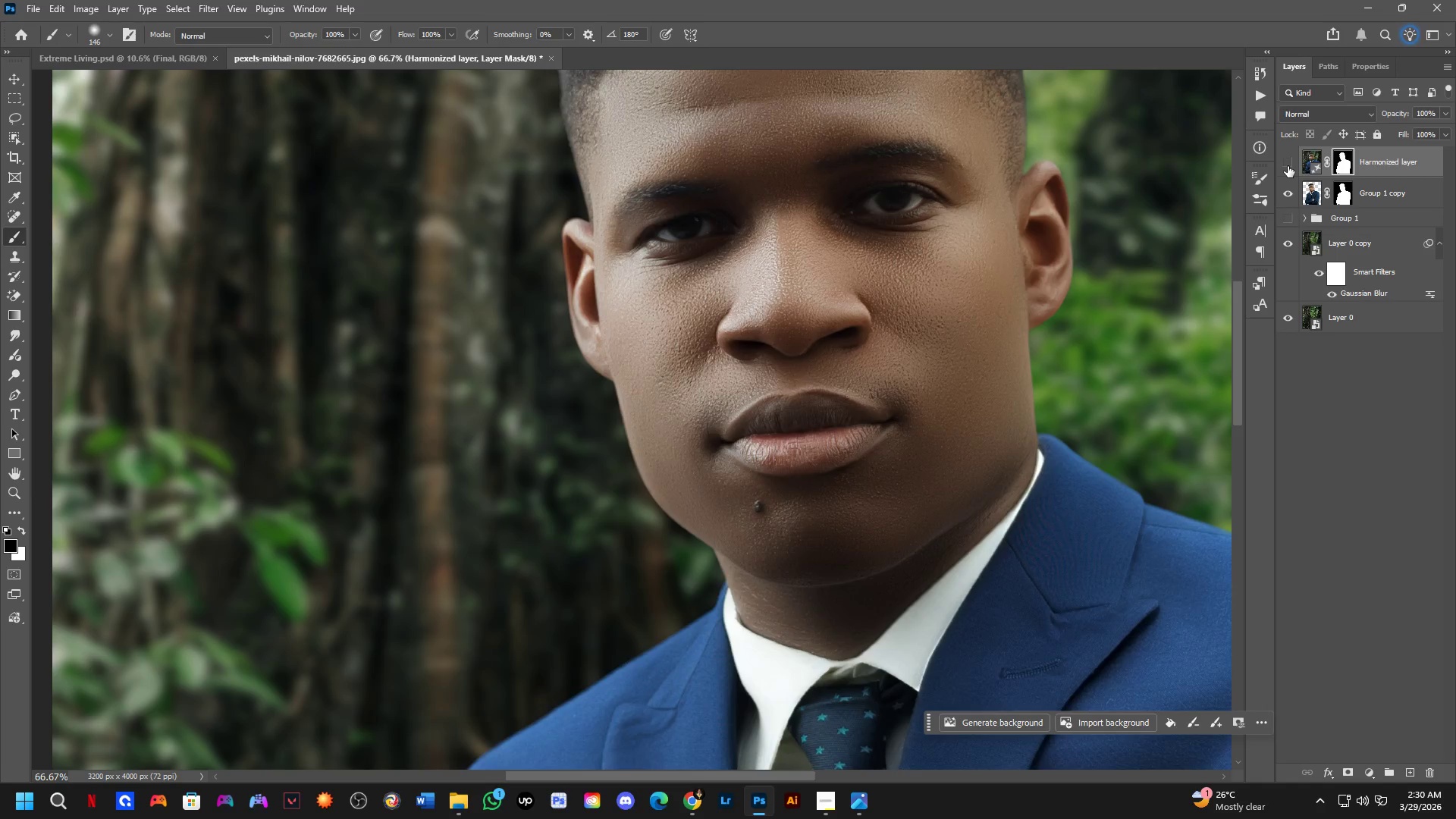 
double_click([1288, 166])
 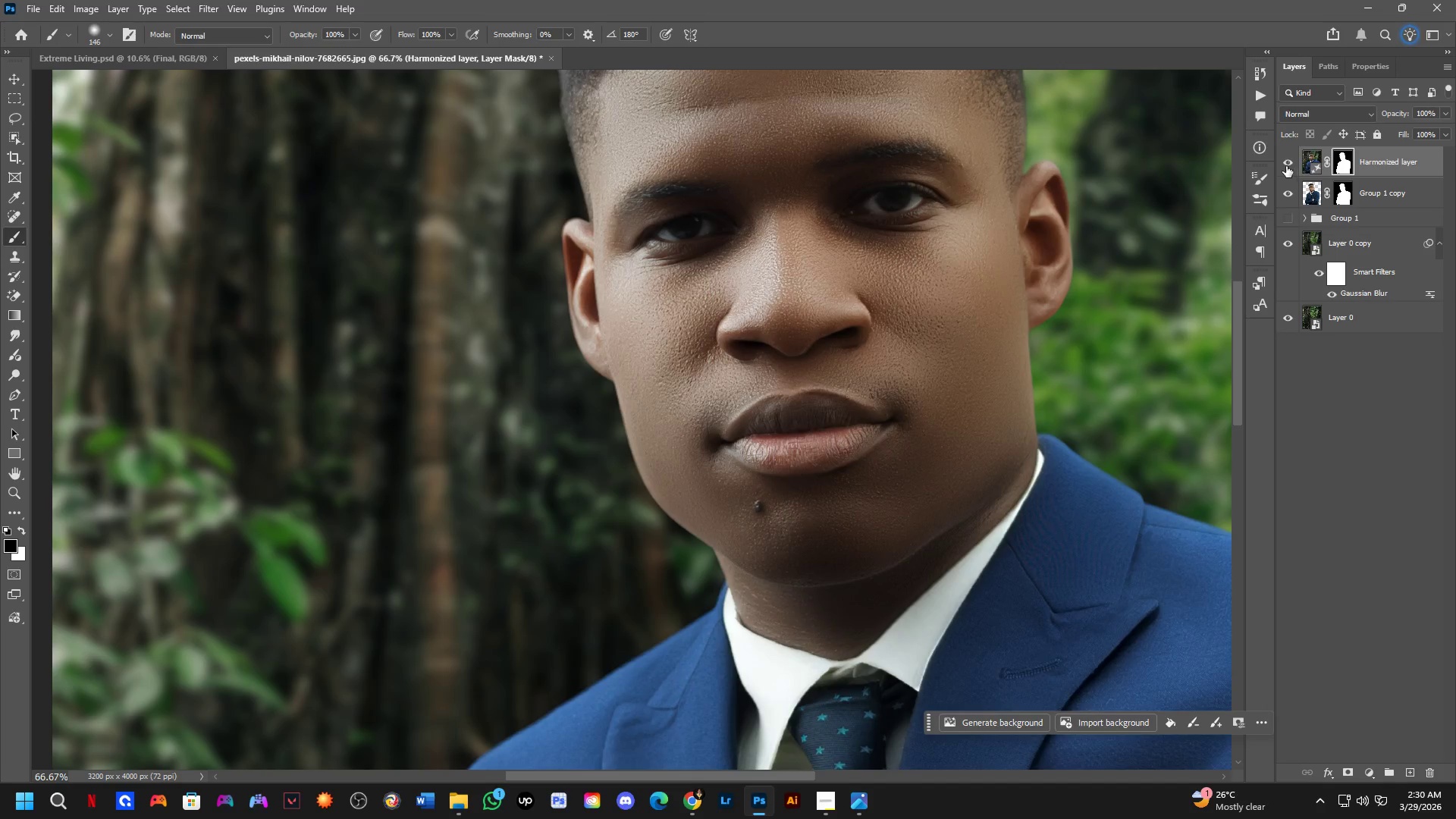 
hold_key(key=Space, duration=0.52)
 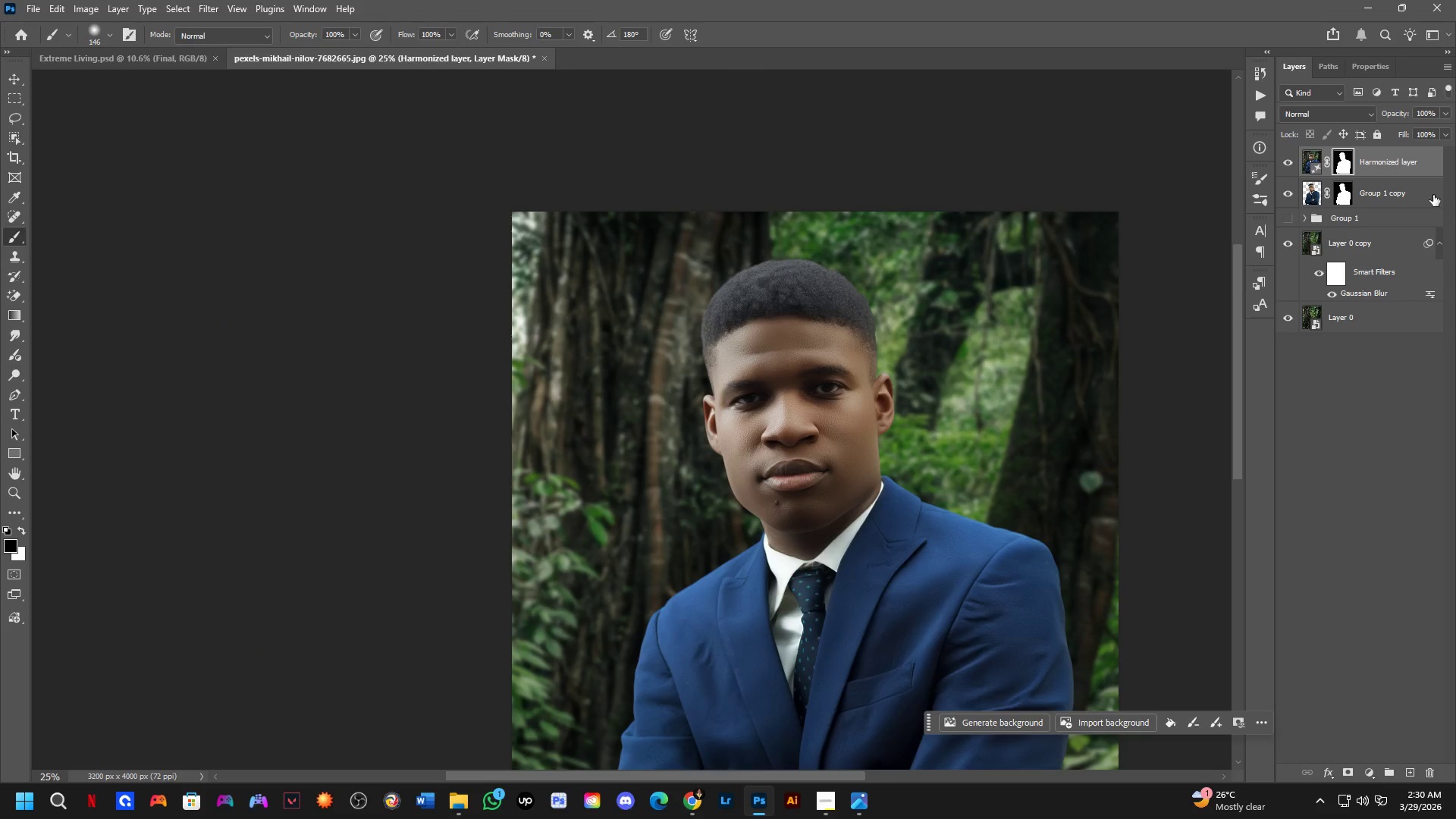 
left_click_drag(start_coordinate=[899, 290], to_coordinate=[836, 435])
 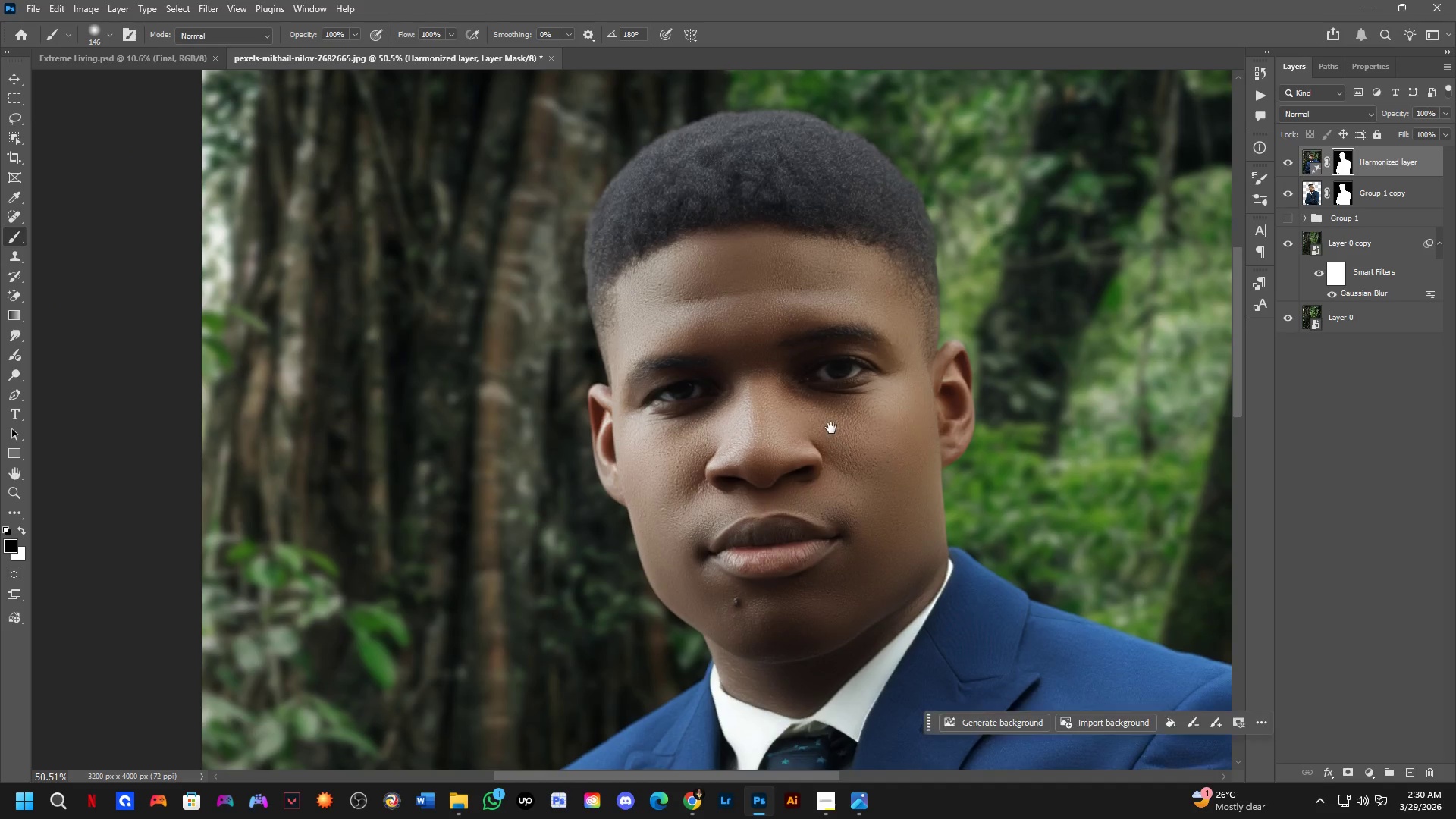 
scroll: coordinate [932, 303], scroll_direction: down, amount: 3.0
 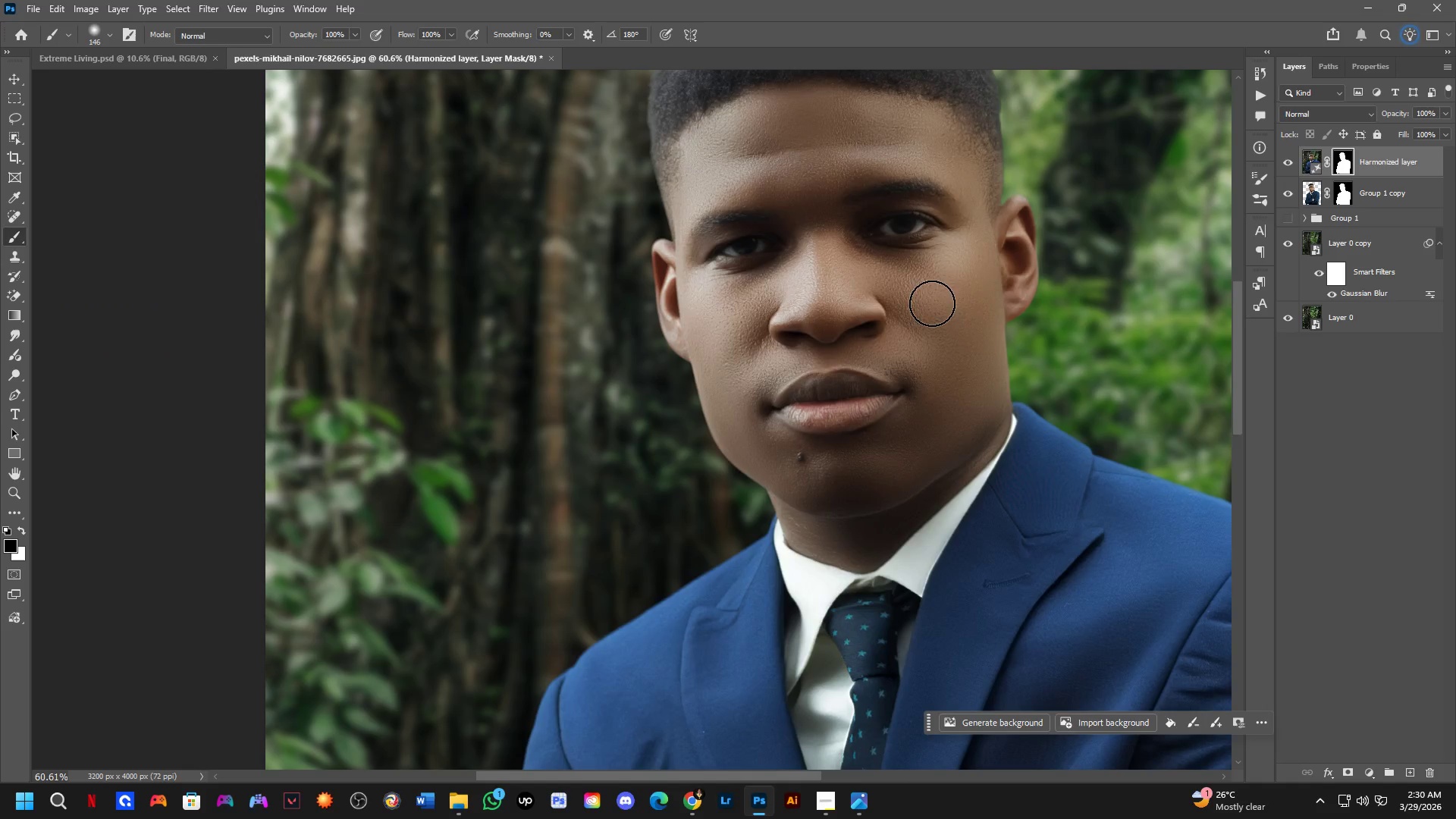 
key(Shift+ShiftLeft)
 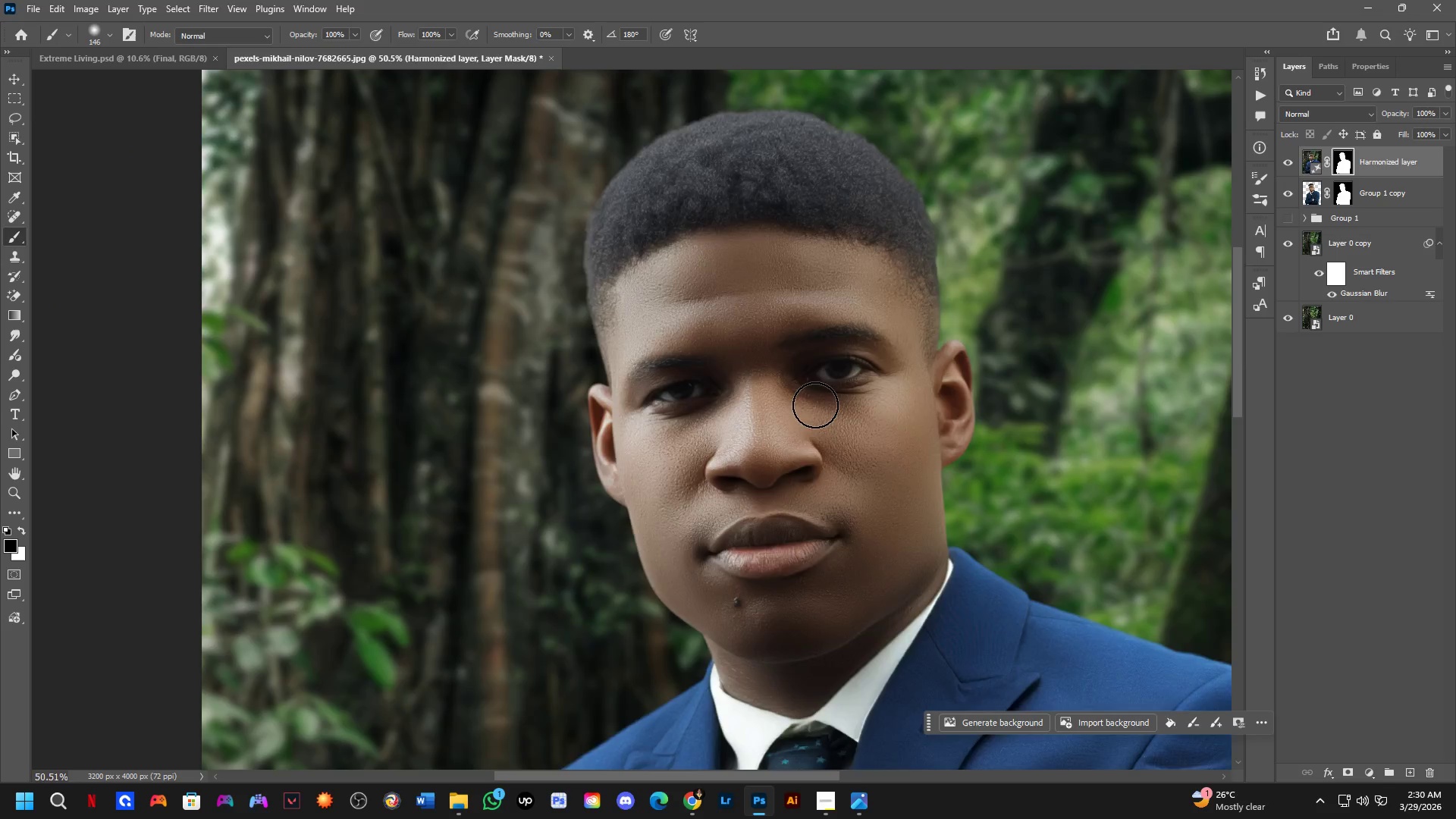 
scroll: coordinate [815, 405], scroll_direction: down, amount: 3.0
 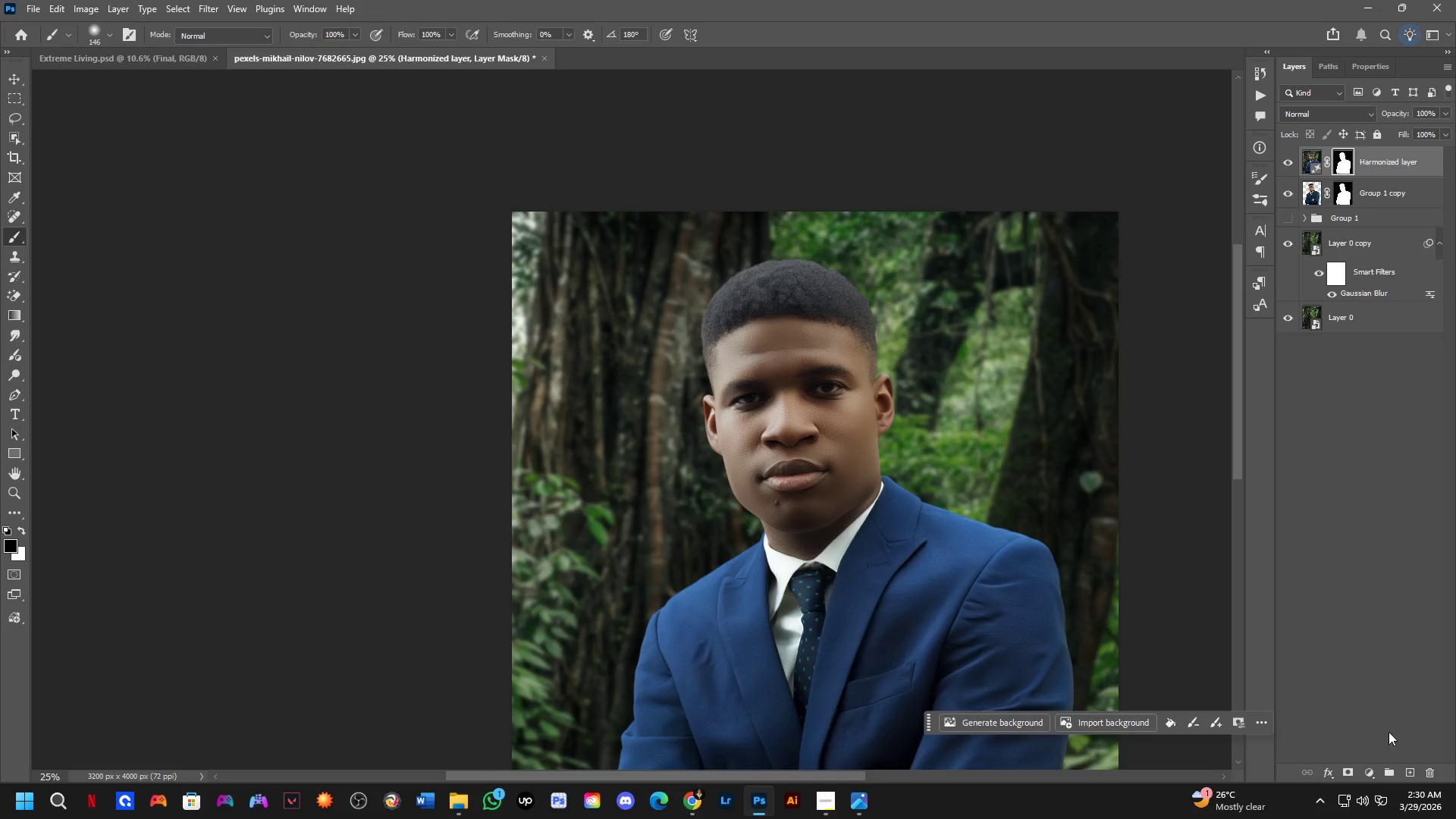 
left_click([1370, 773])
 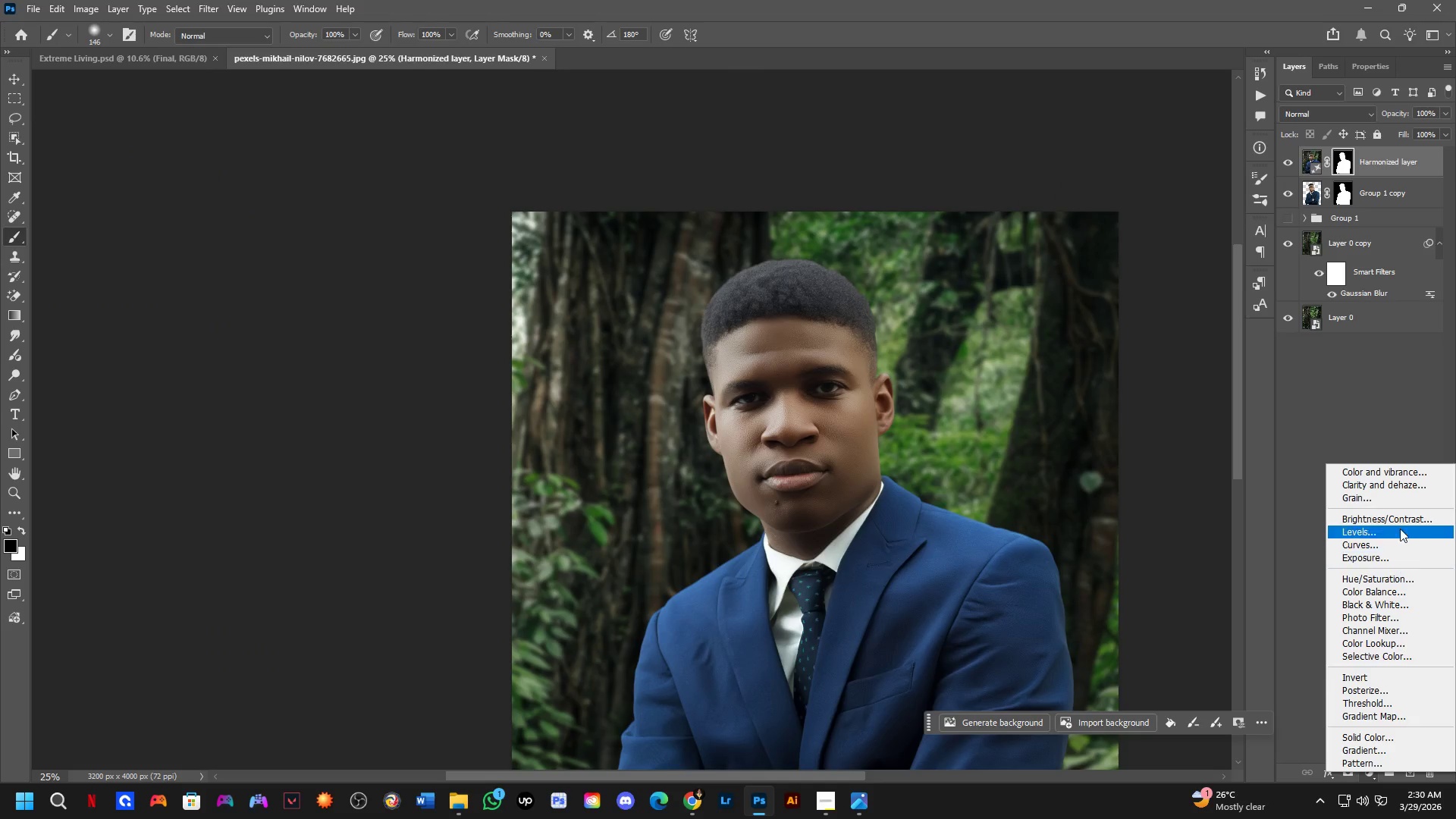 
left_click([1400, 517])
 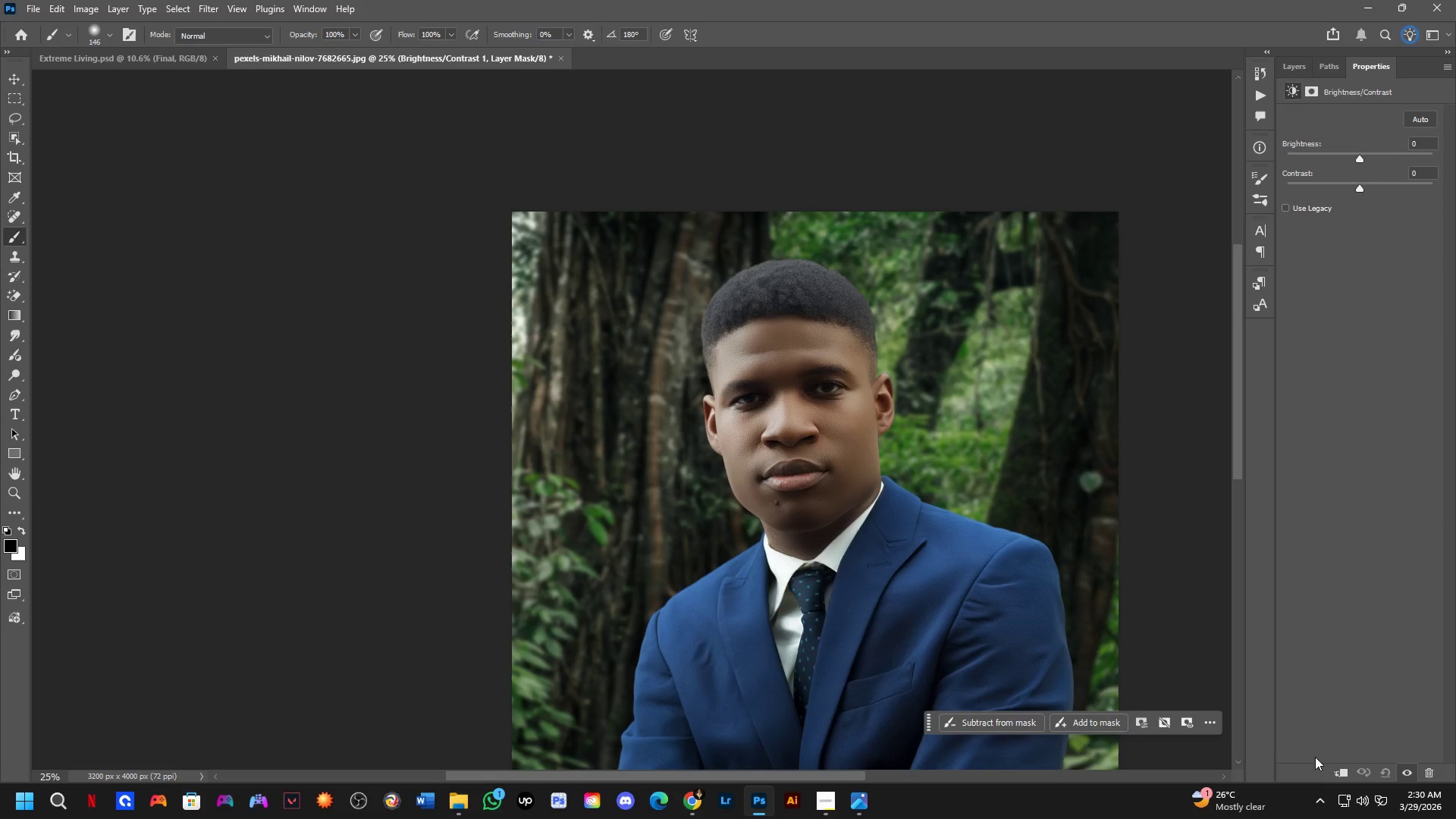 
left_click([1337, 770])
 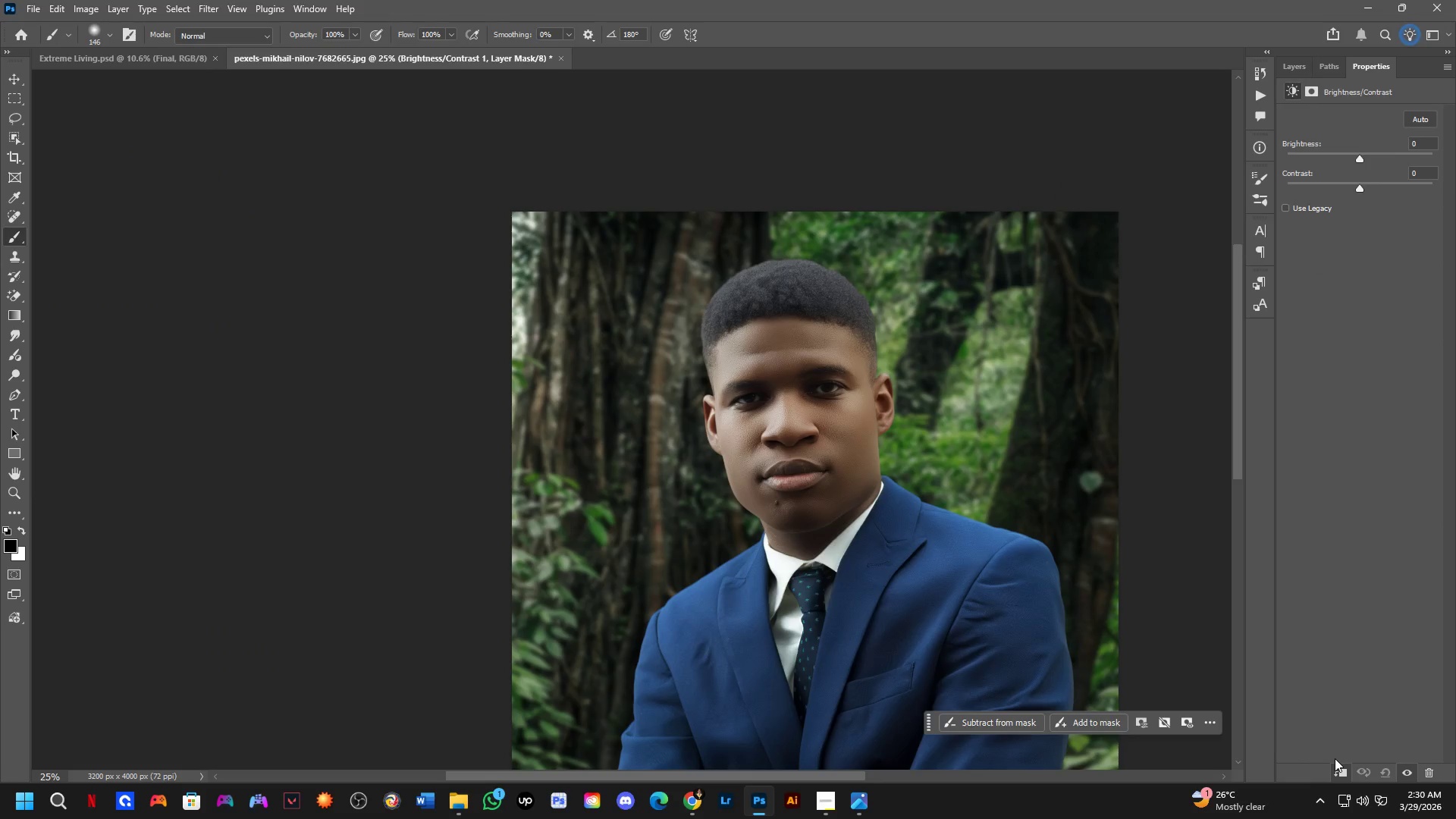 
hold_key(key=Space, duration=0.47)
 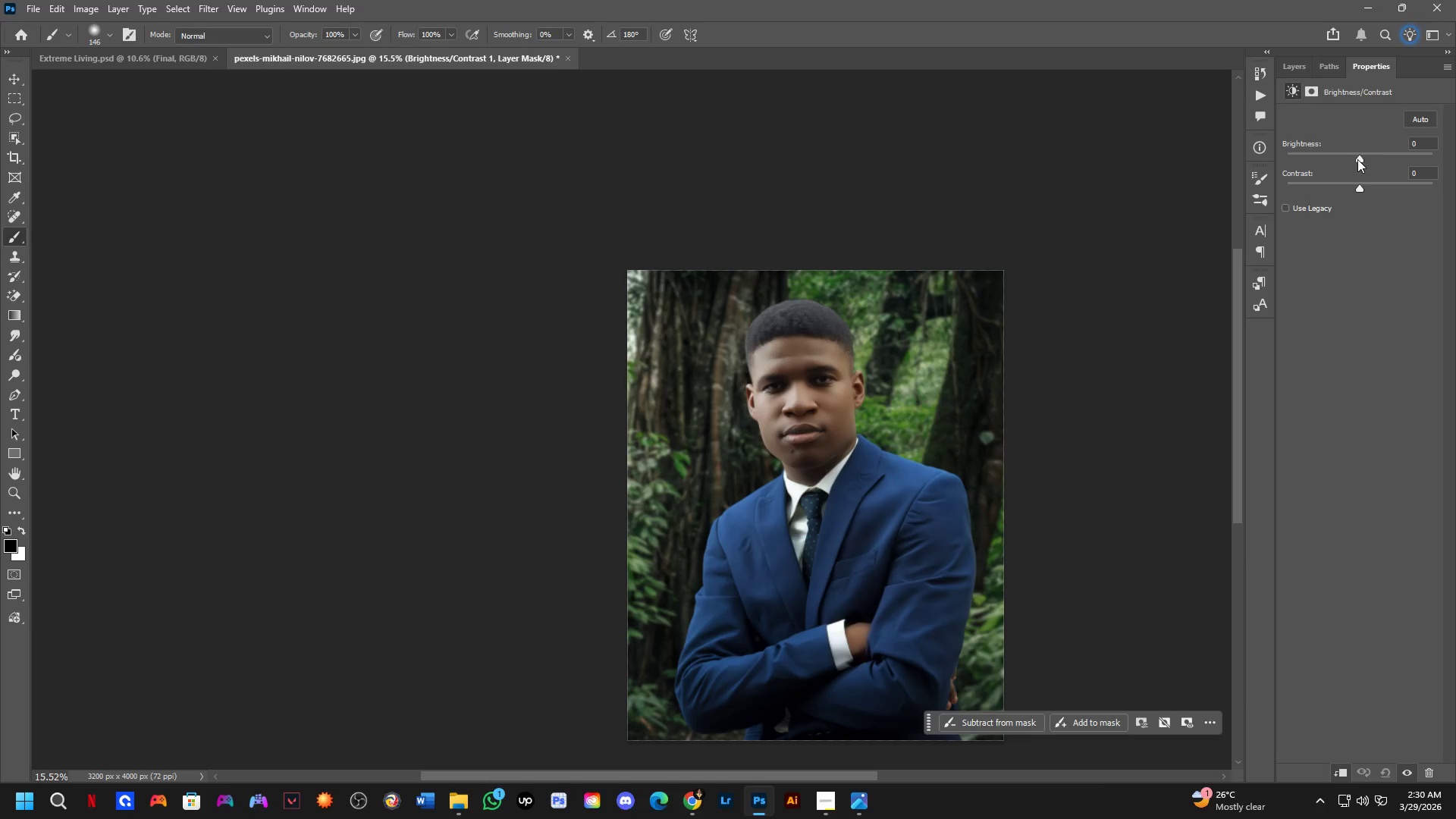 
left_click_drag(start_coordinate=[915, 504], to_coordinate=[866, 469])
 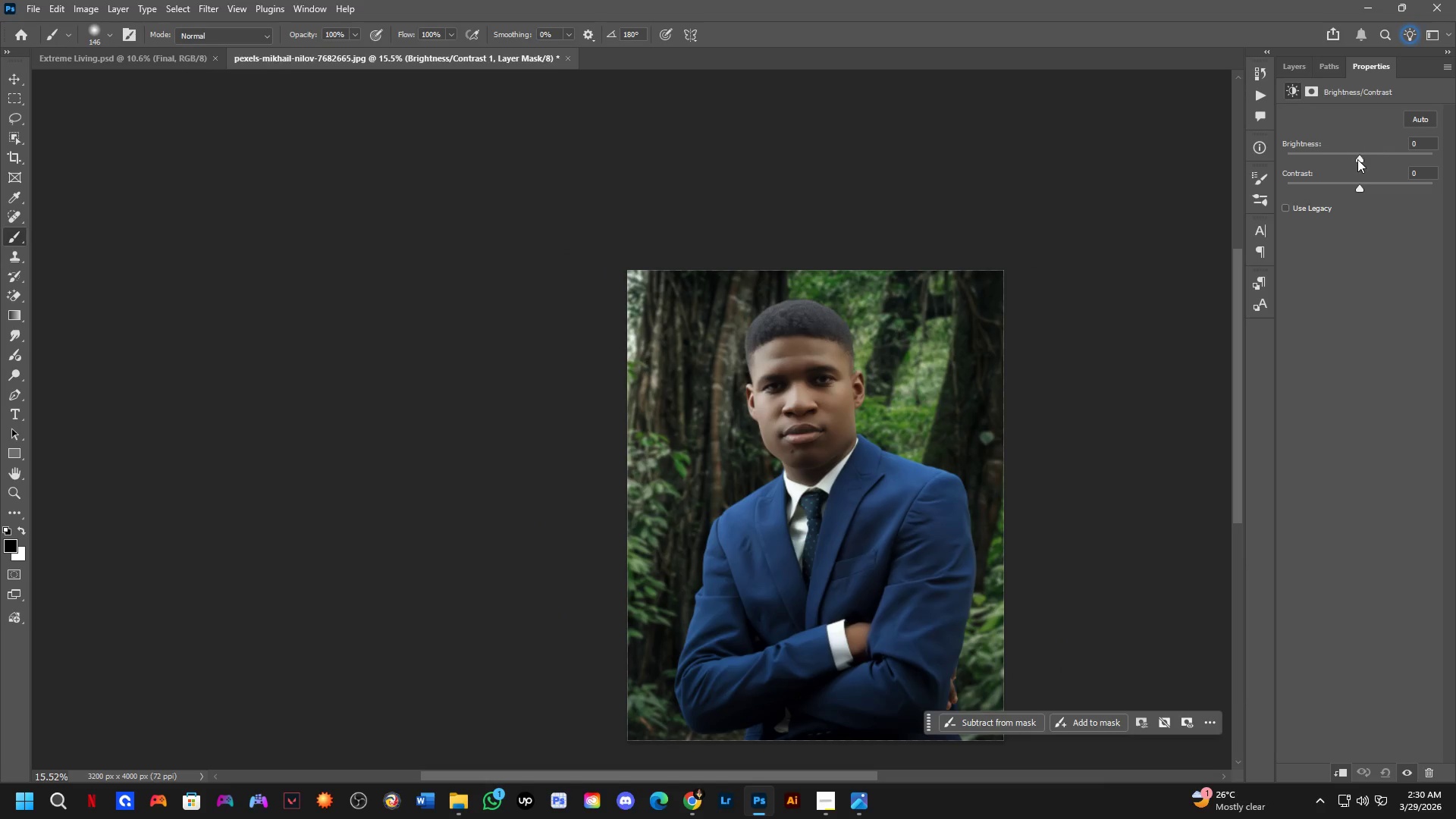 
scroll: coordinate [949, 440], scroll_direction: down, amount: 5.0
 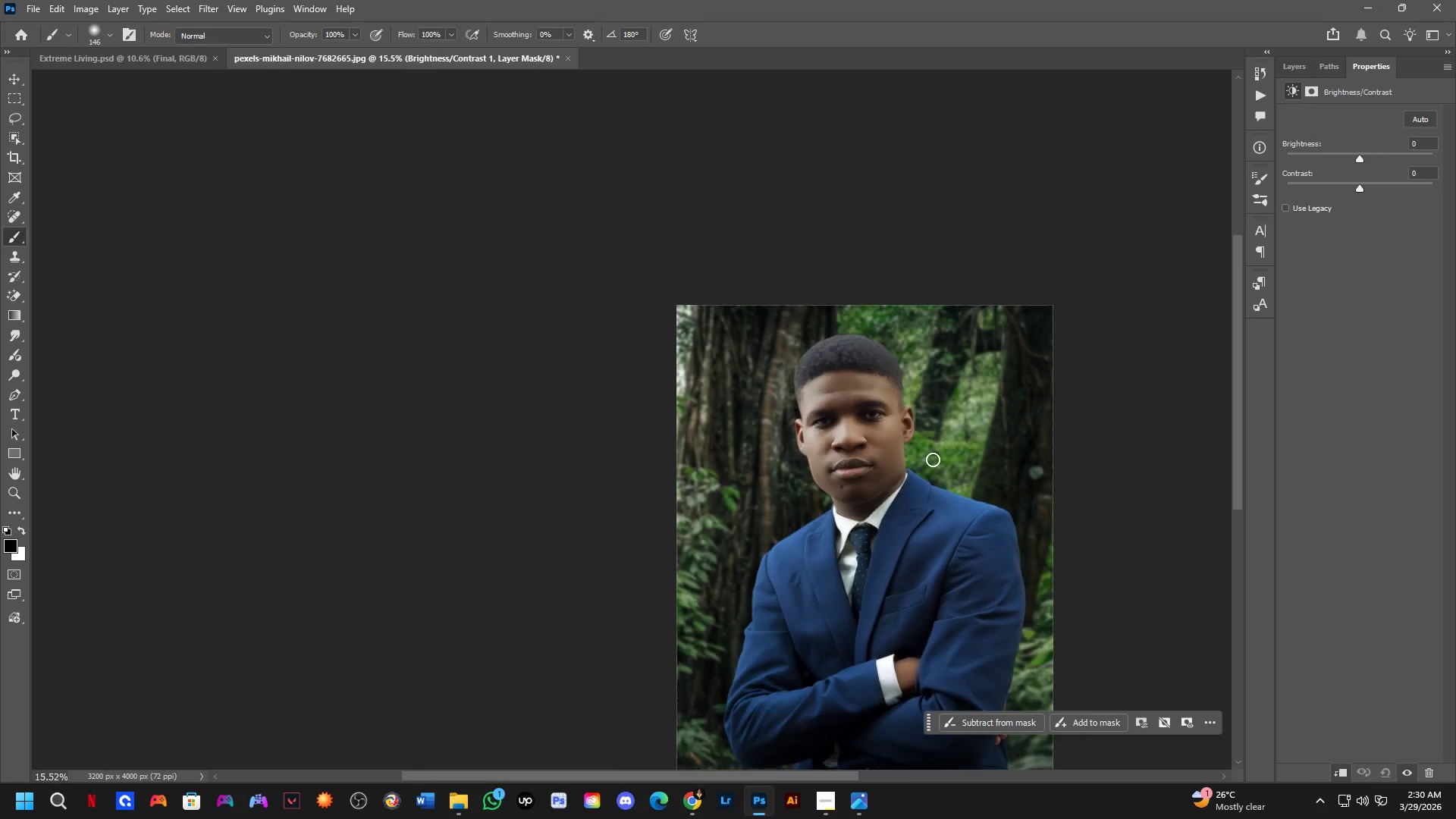 
left_click_drag(start_coordinate=[1357, 159], to_coordinate=[1351, 146])
 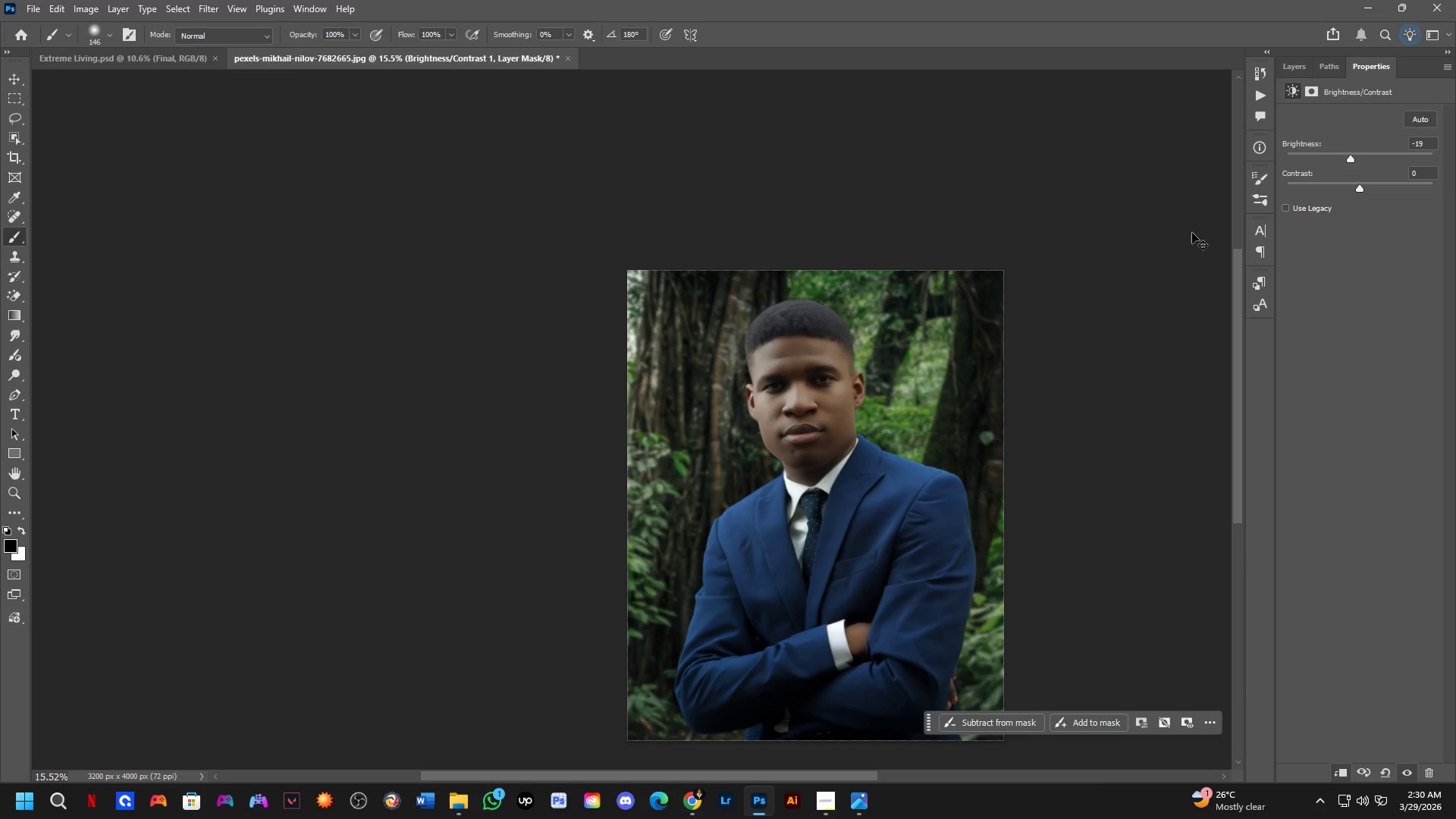 
key(Control+ControlLeft)
 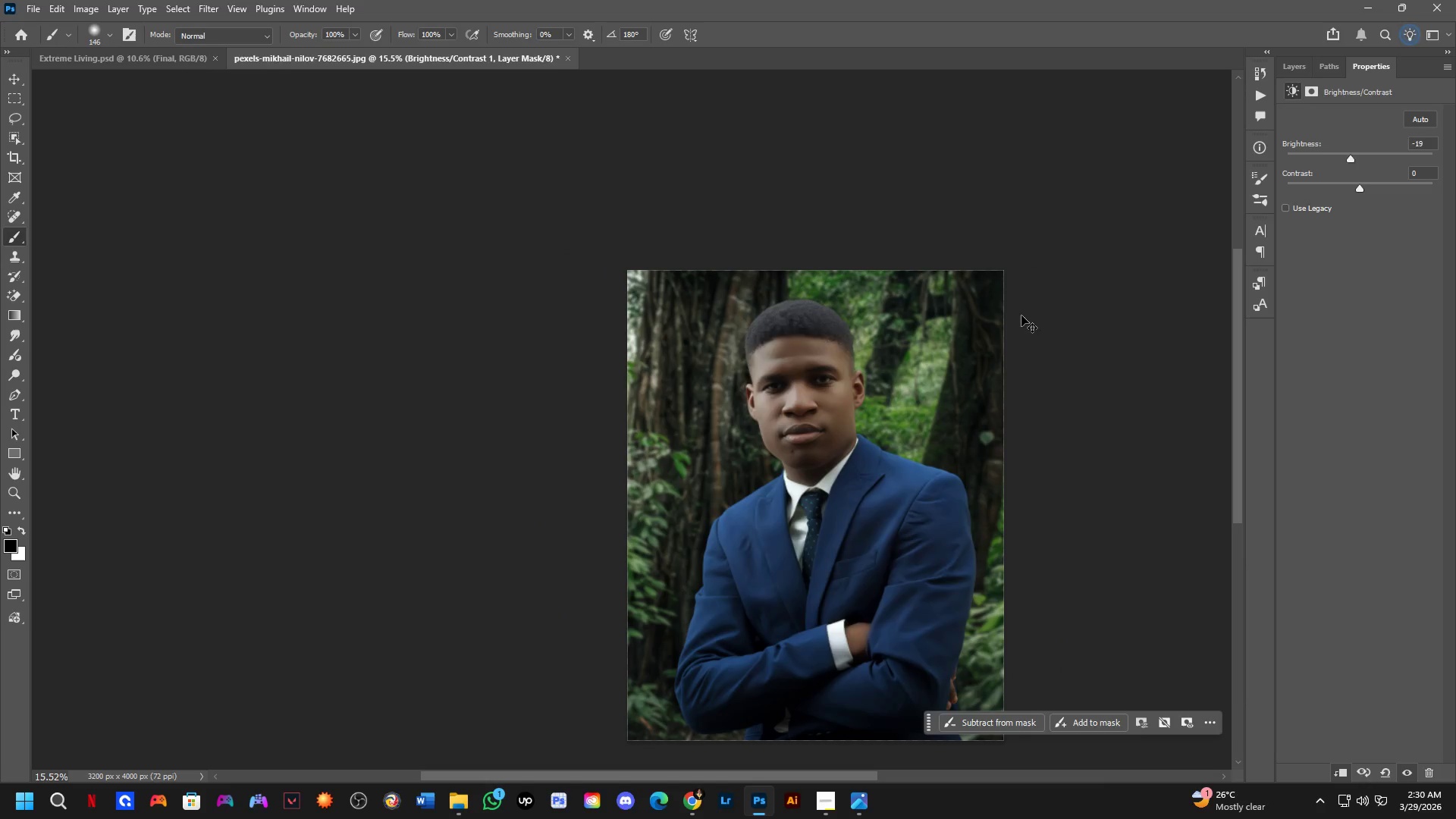 
key(Control+Z)
 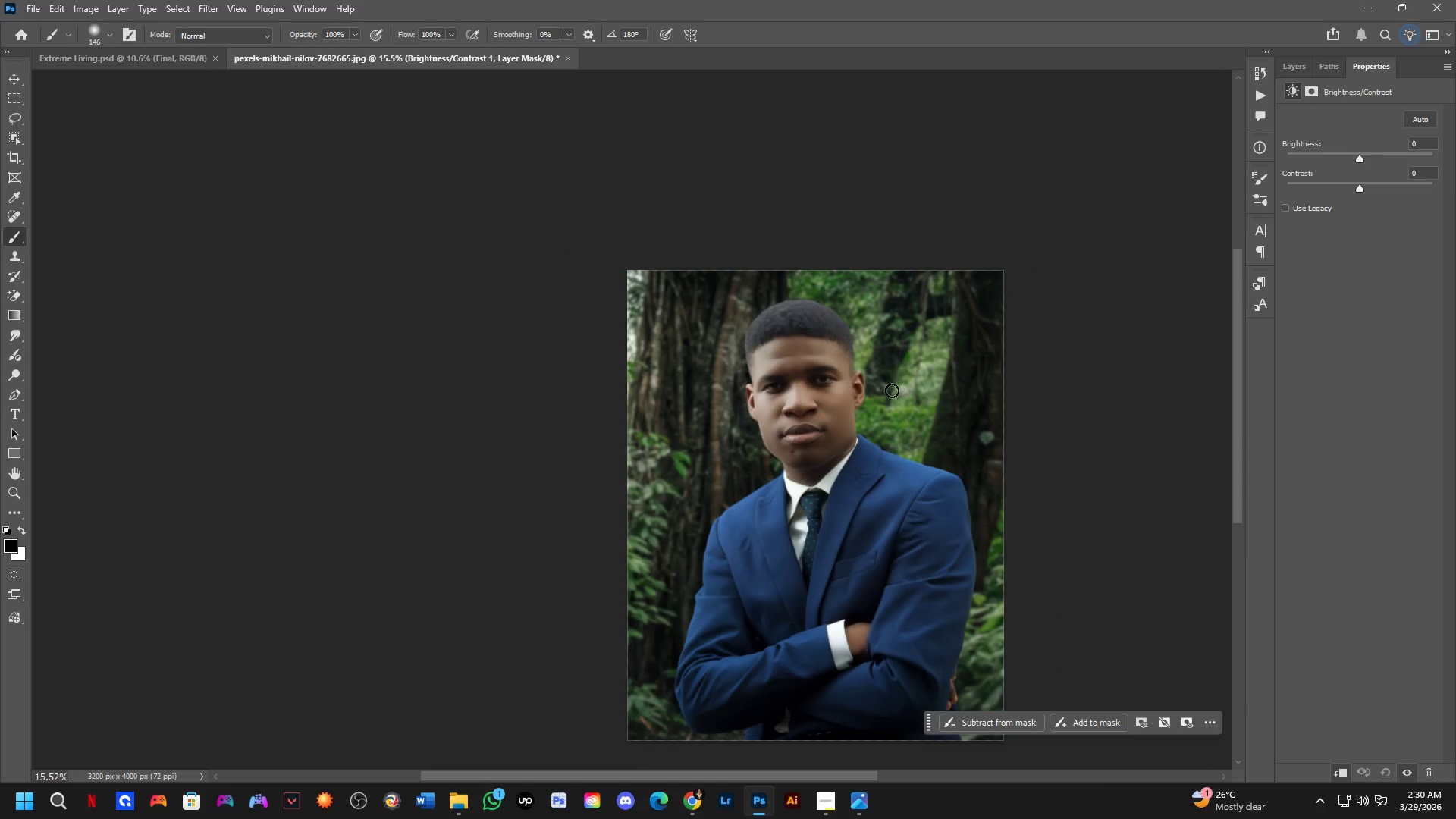 
scroll: coordinate [970, 363], scroll_direction: up, amount: 6.0
 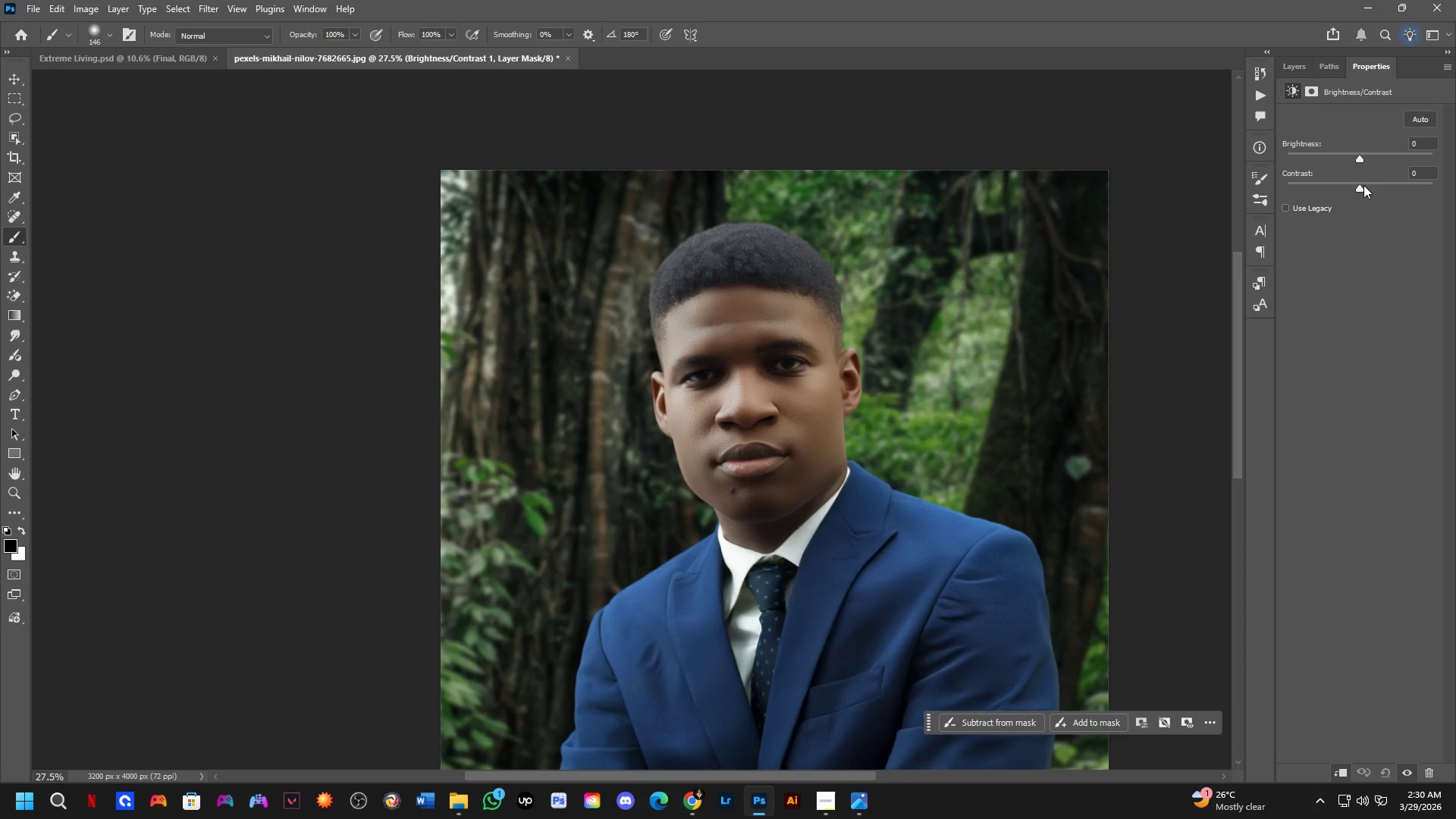 
left_click_drag(start_coordinate=[1363, 185], to_coordinate=[1317, 192])
 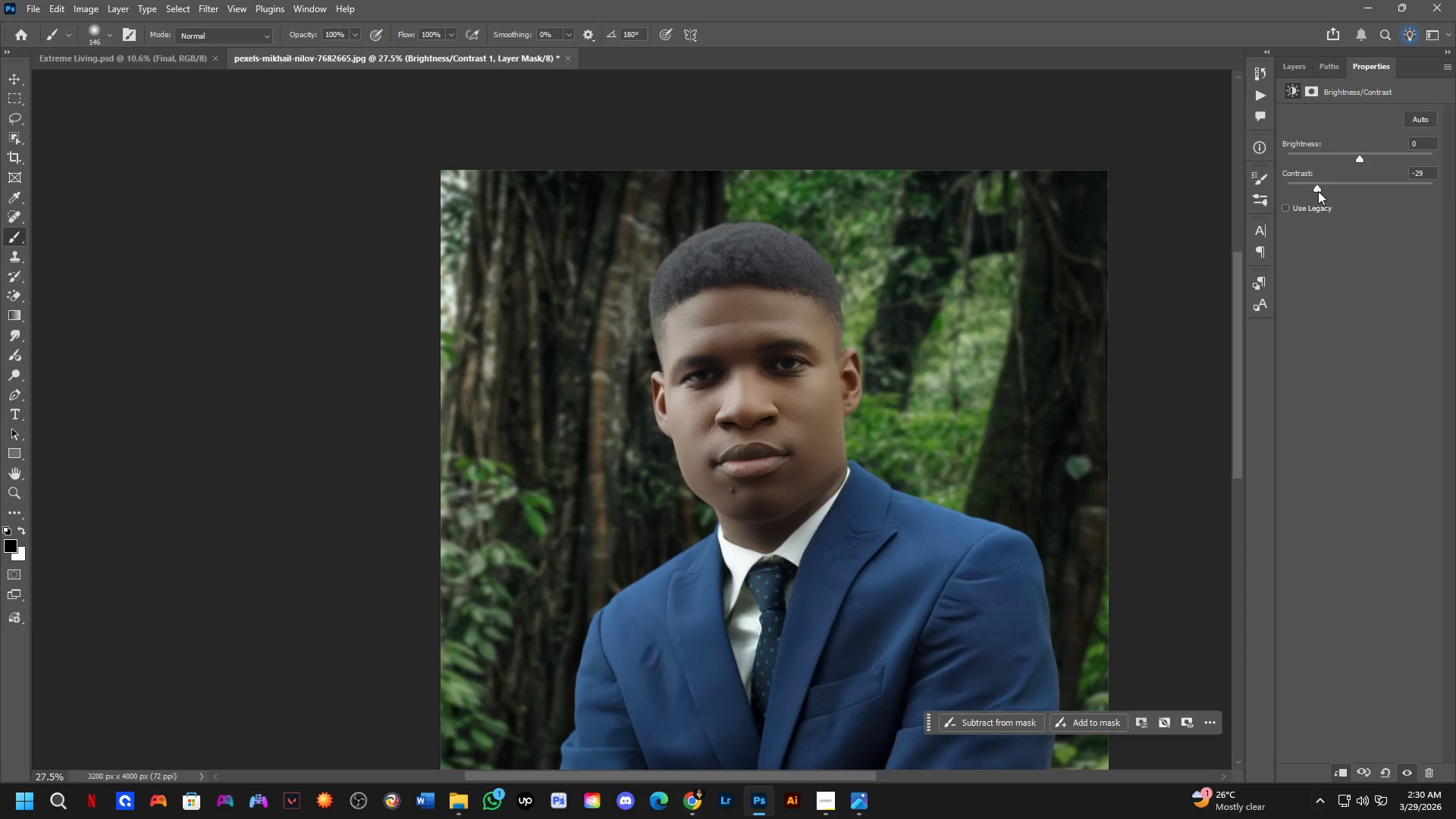 
key(Control+ControlLeft)
 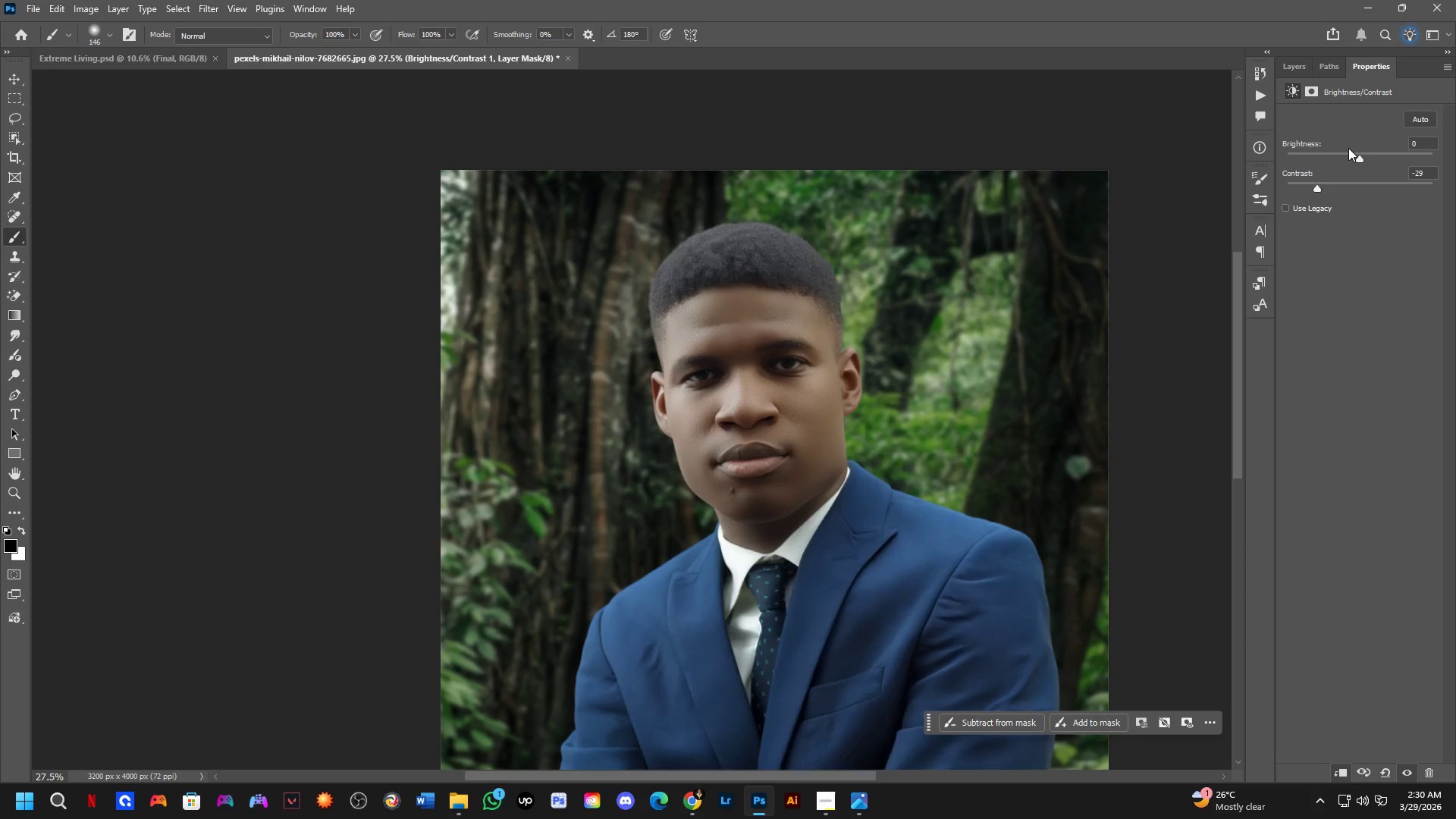 
key(Control+Z)
 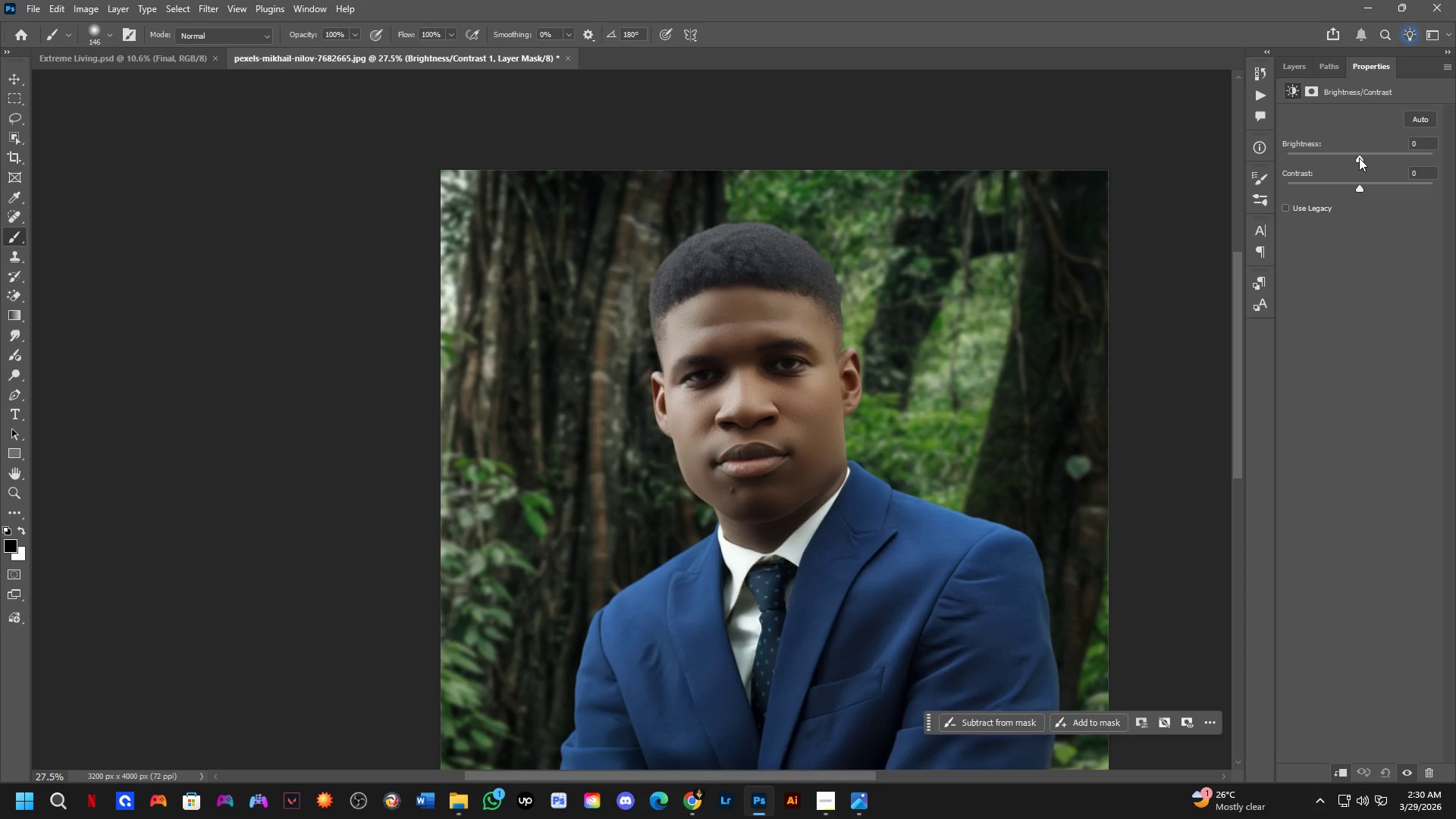 
left_click_drag(start_coordinate=[1359, 158], to_coordinate=[1352, 155])
 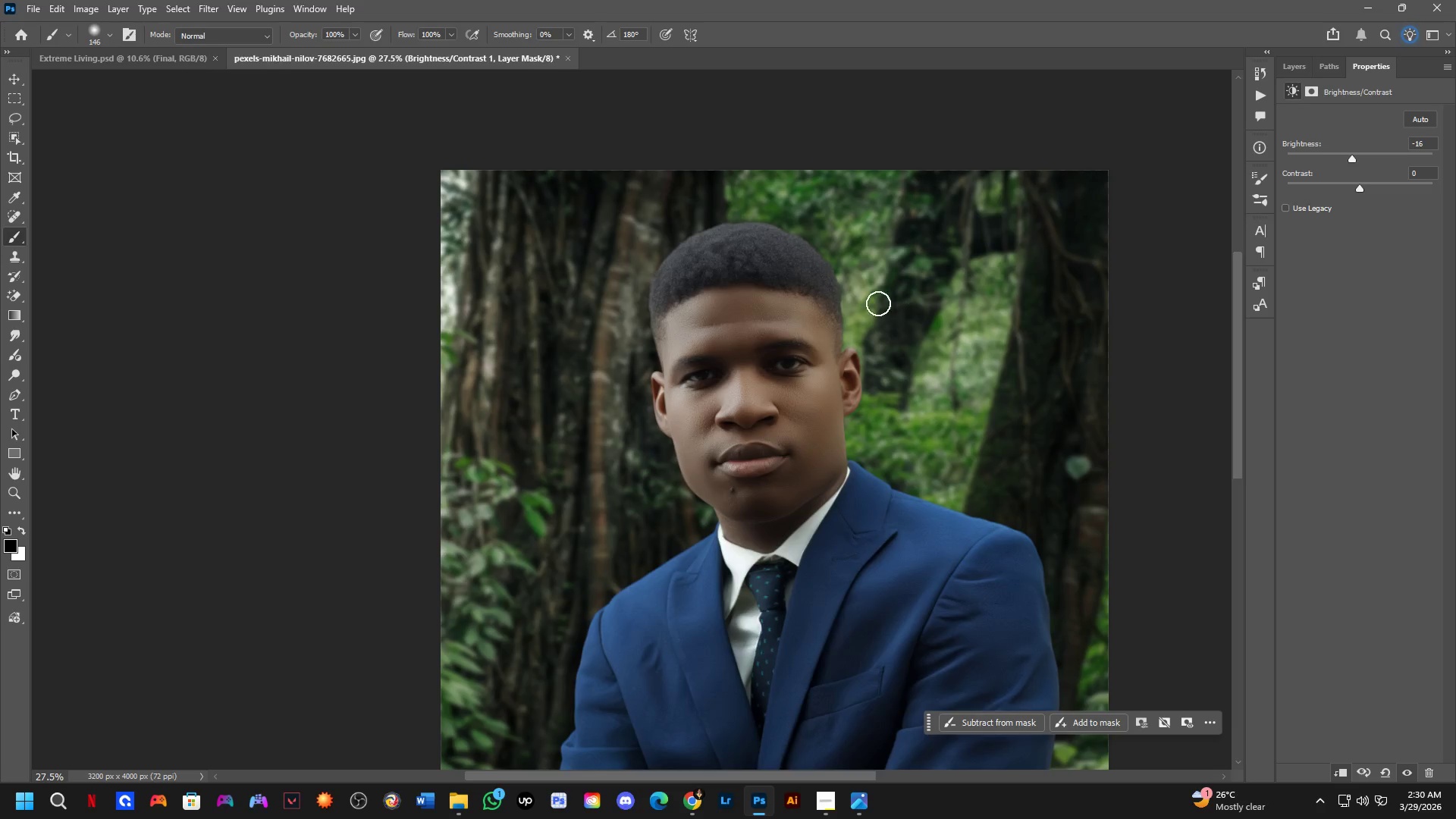 
hold_key(key=Space, duration=0.5)
 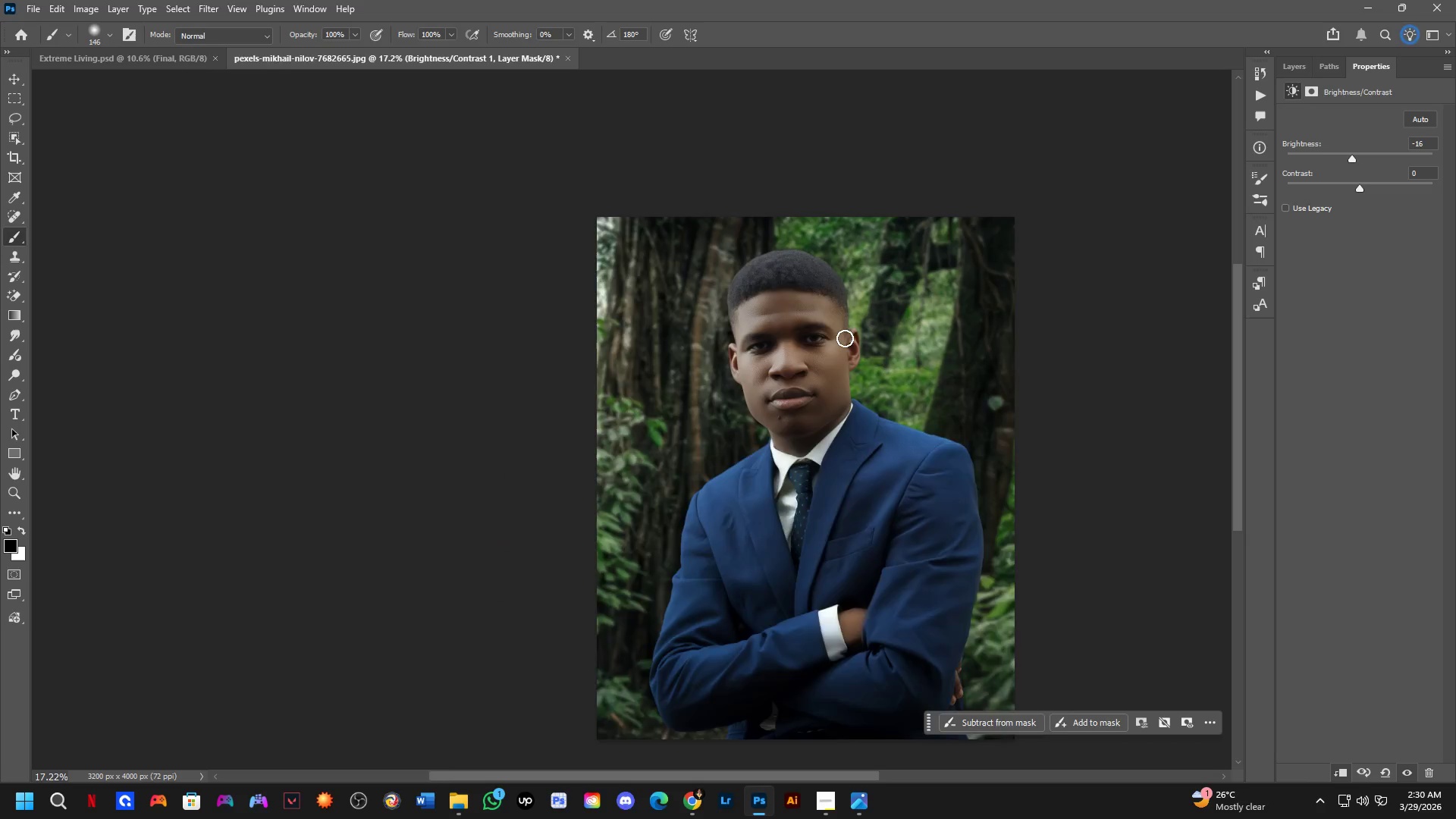 
left_click_drag(start_coordinate=[905, 388], to_coordinate=[896, 388])
 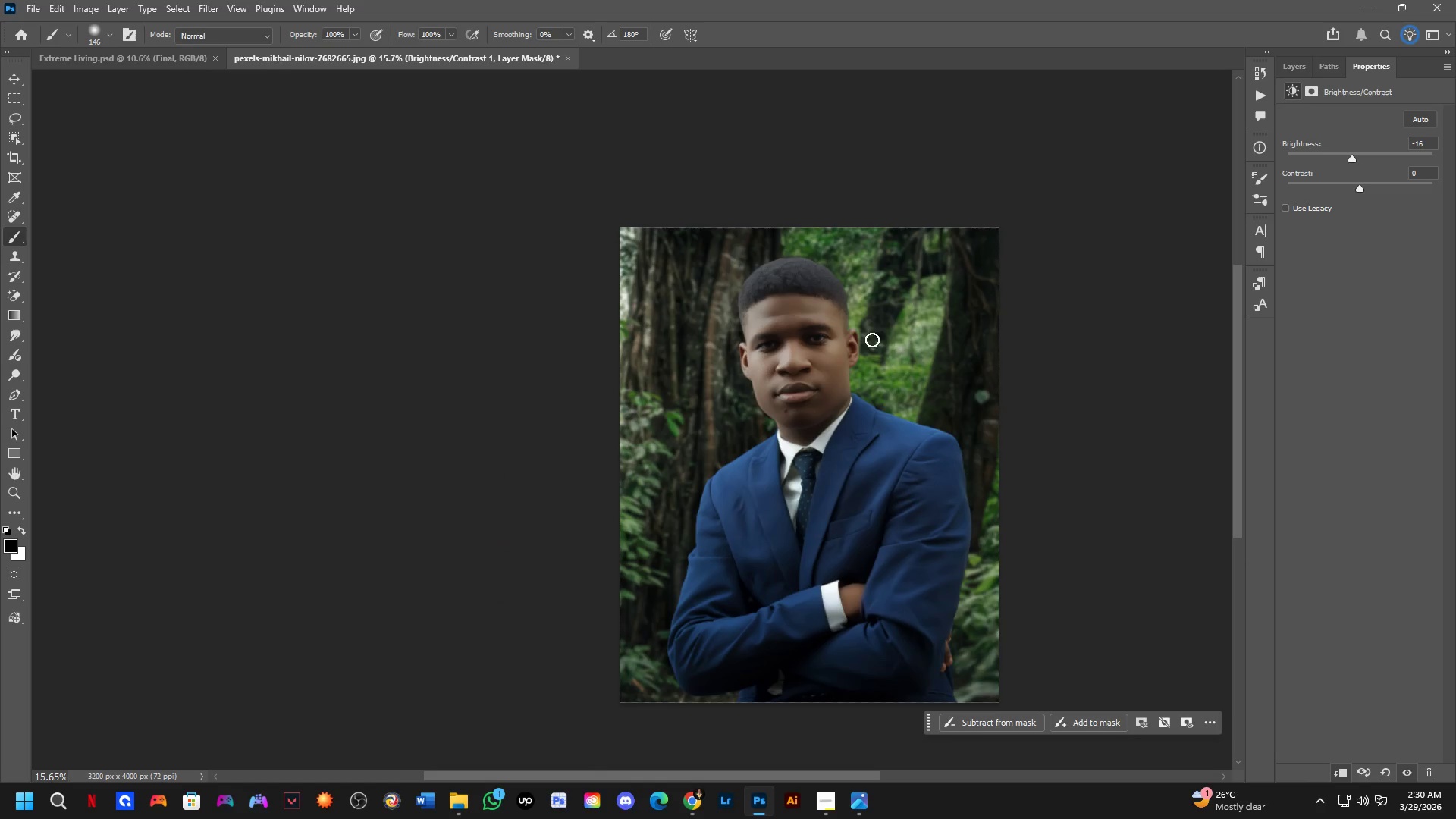 
scroll: coordinate [877, 307], scroll_direction: down, amount: 6.0
 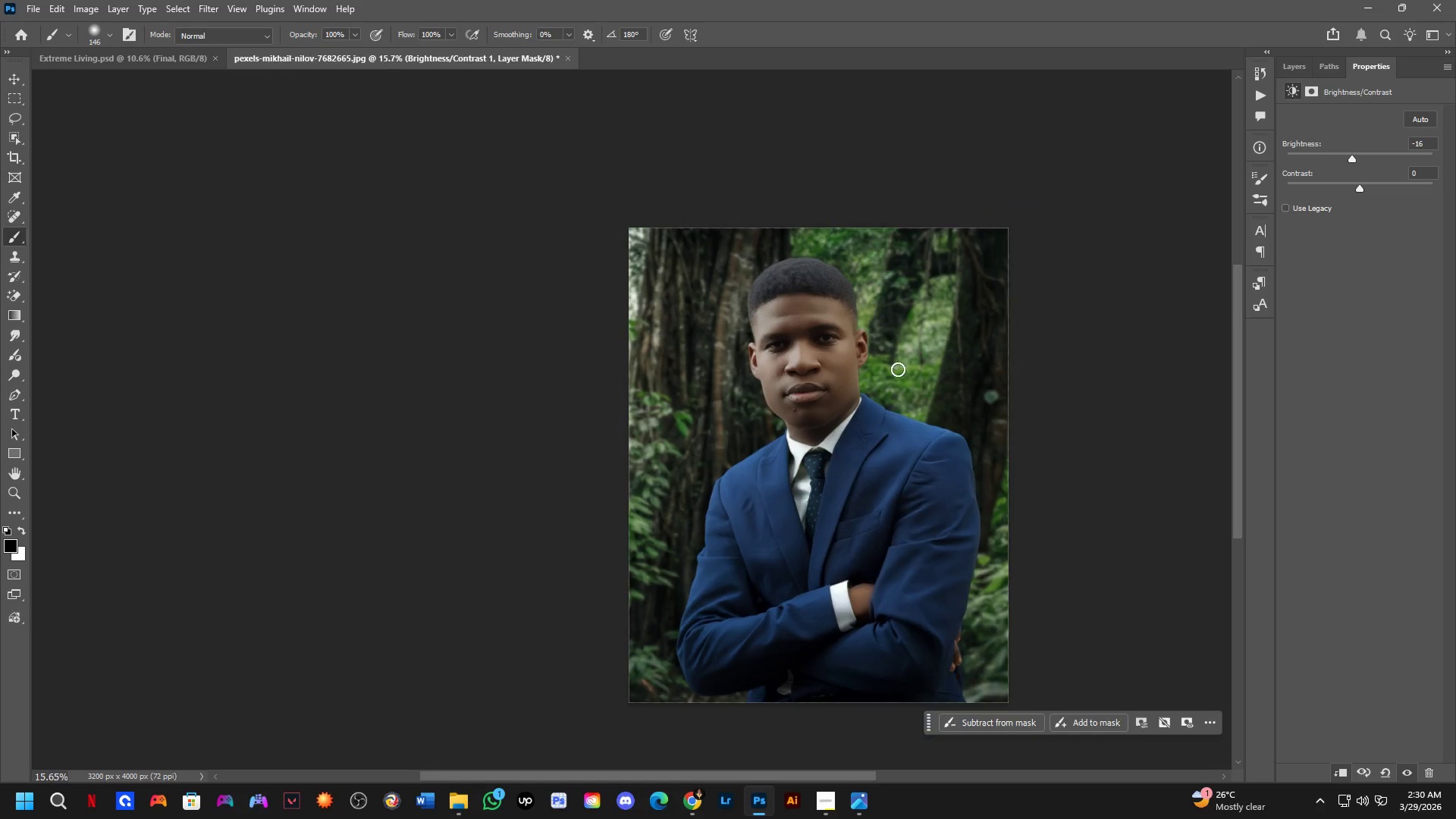 
scroll: coordinate [843, 338], scroll_direction: up, amount: 4.0
 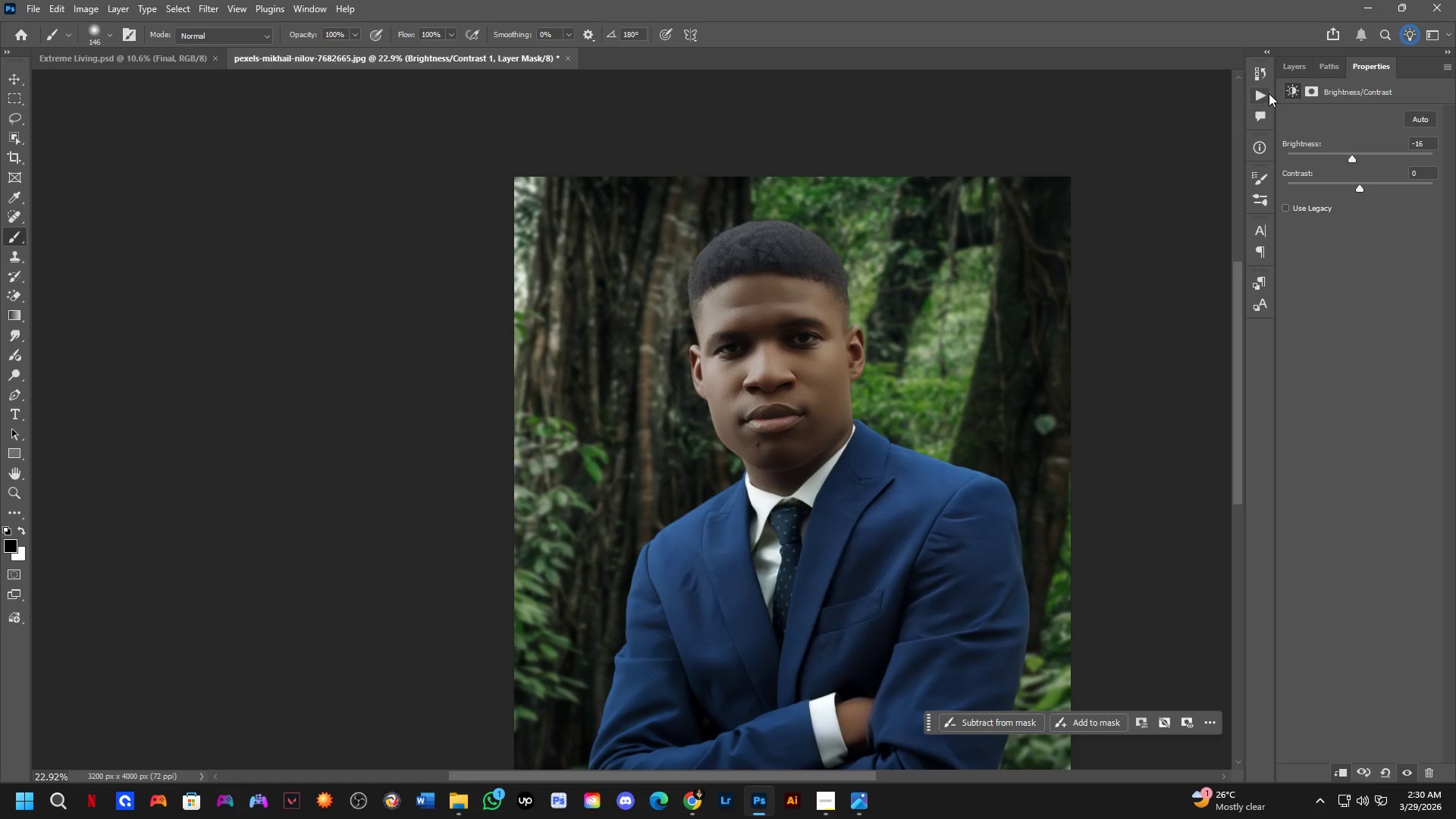 
left_click([1292, 66])
 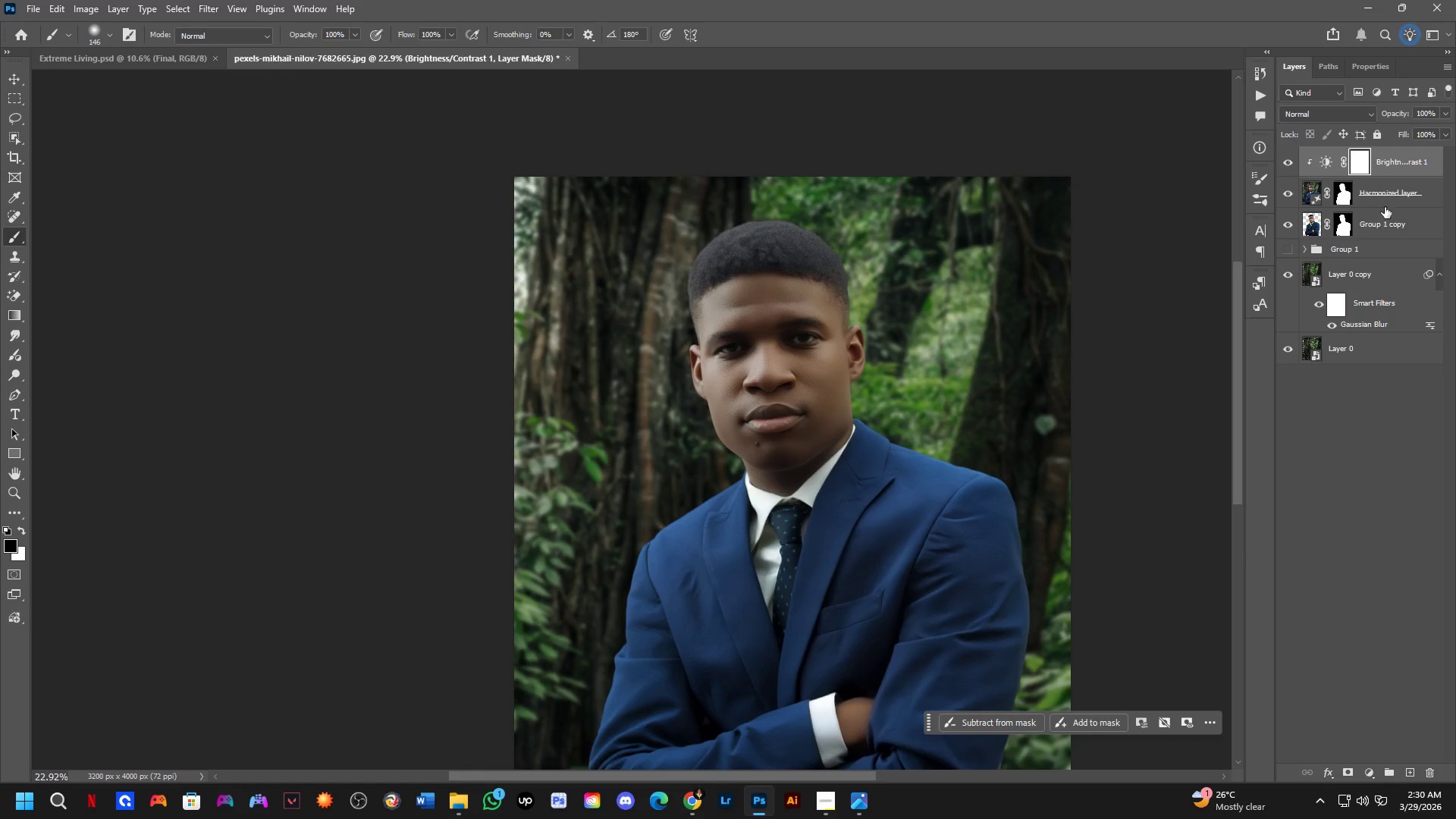 
left_click([1385, 199])
 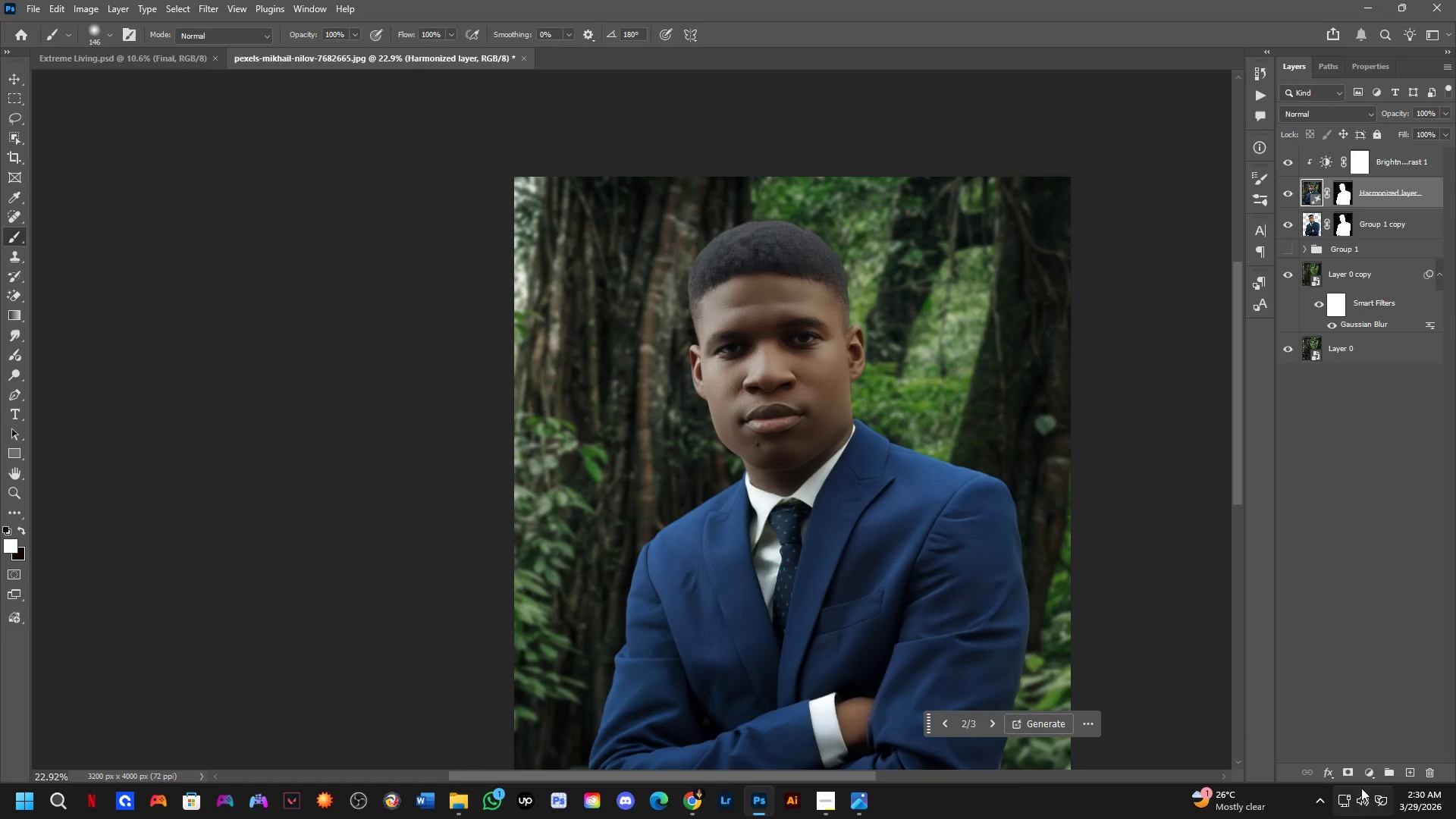 
left_click([1368, 764])
 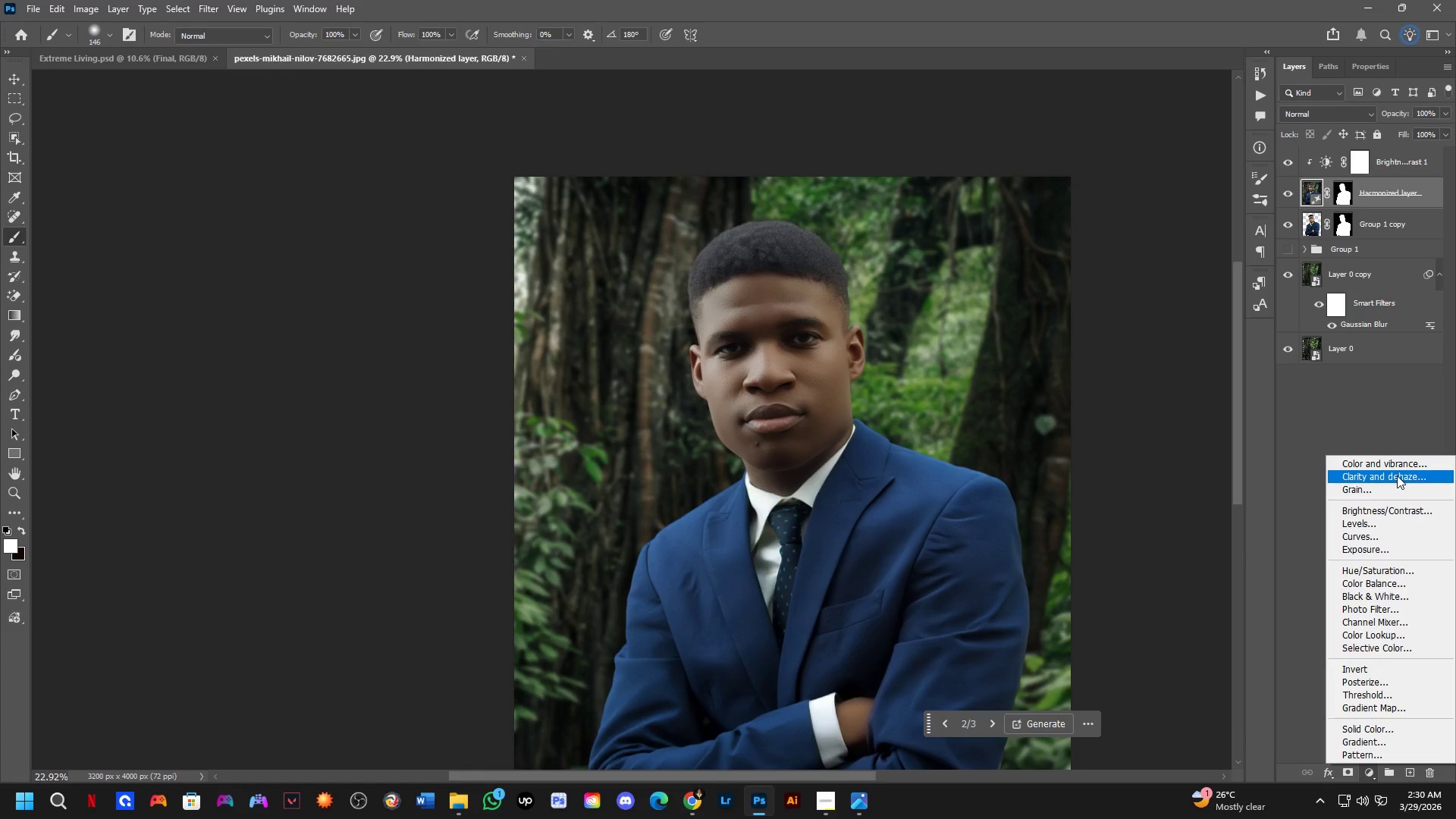 
left_click([1397, 475])
 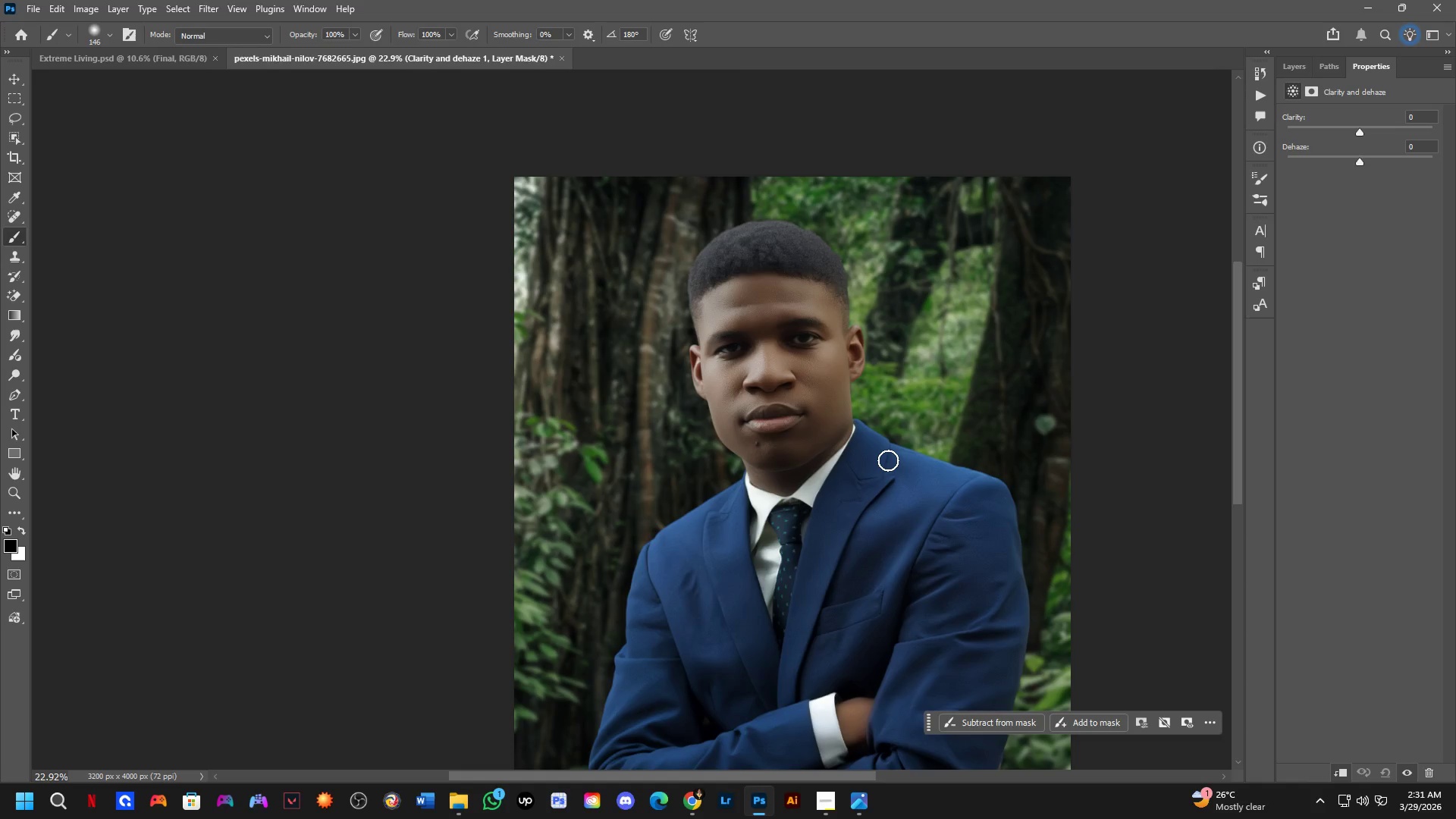 
wait(38.17)
 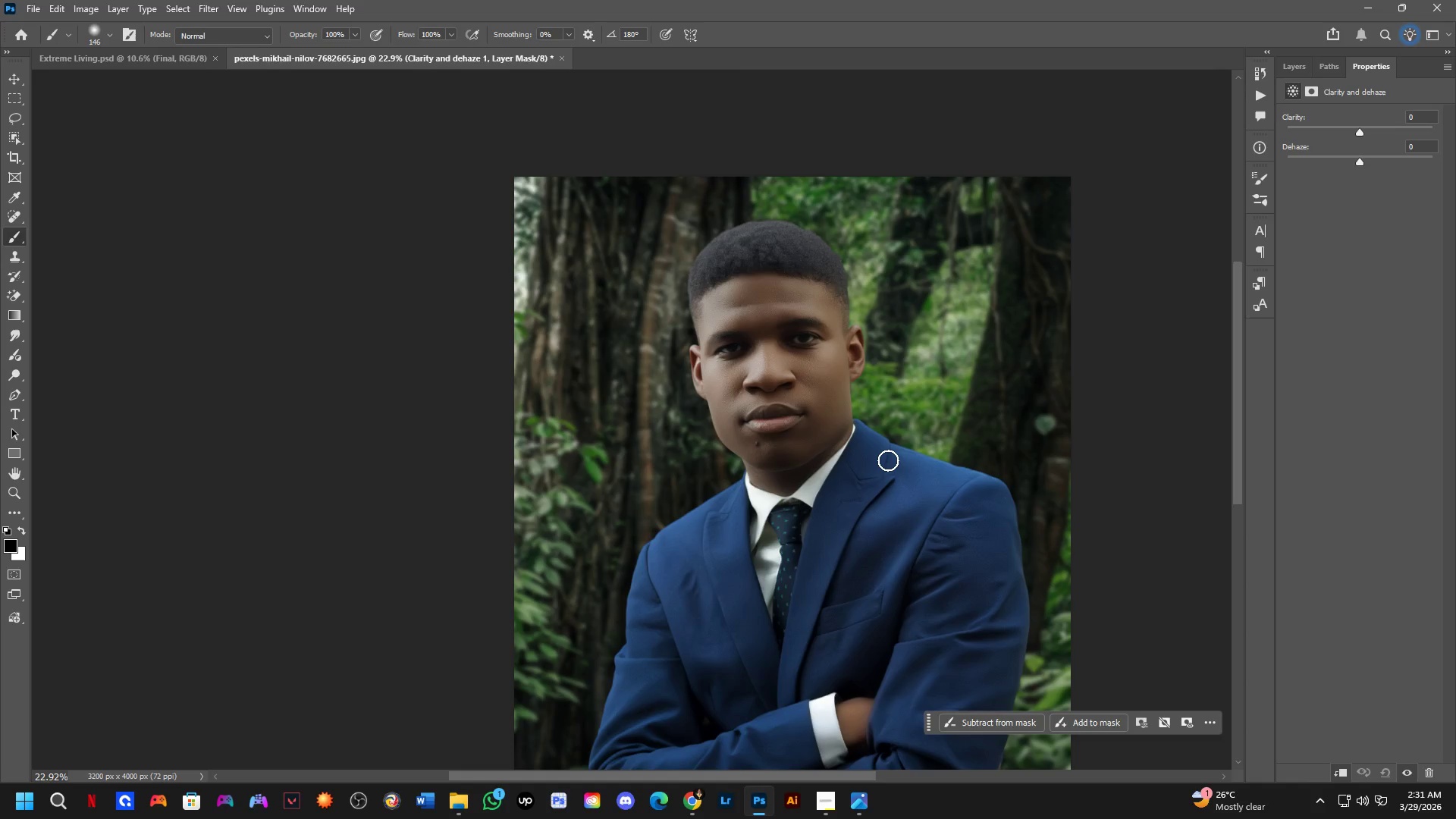 
key(Shift+ShiftLeft)
 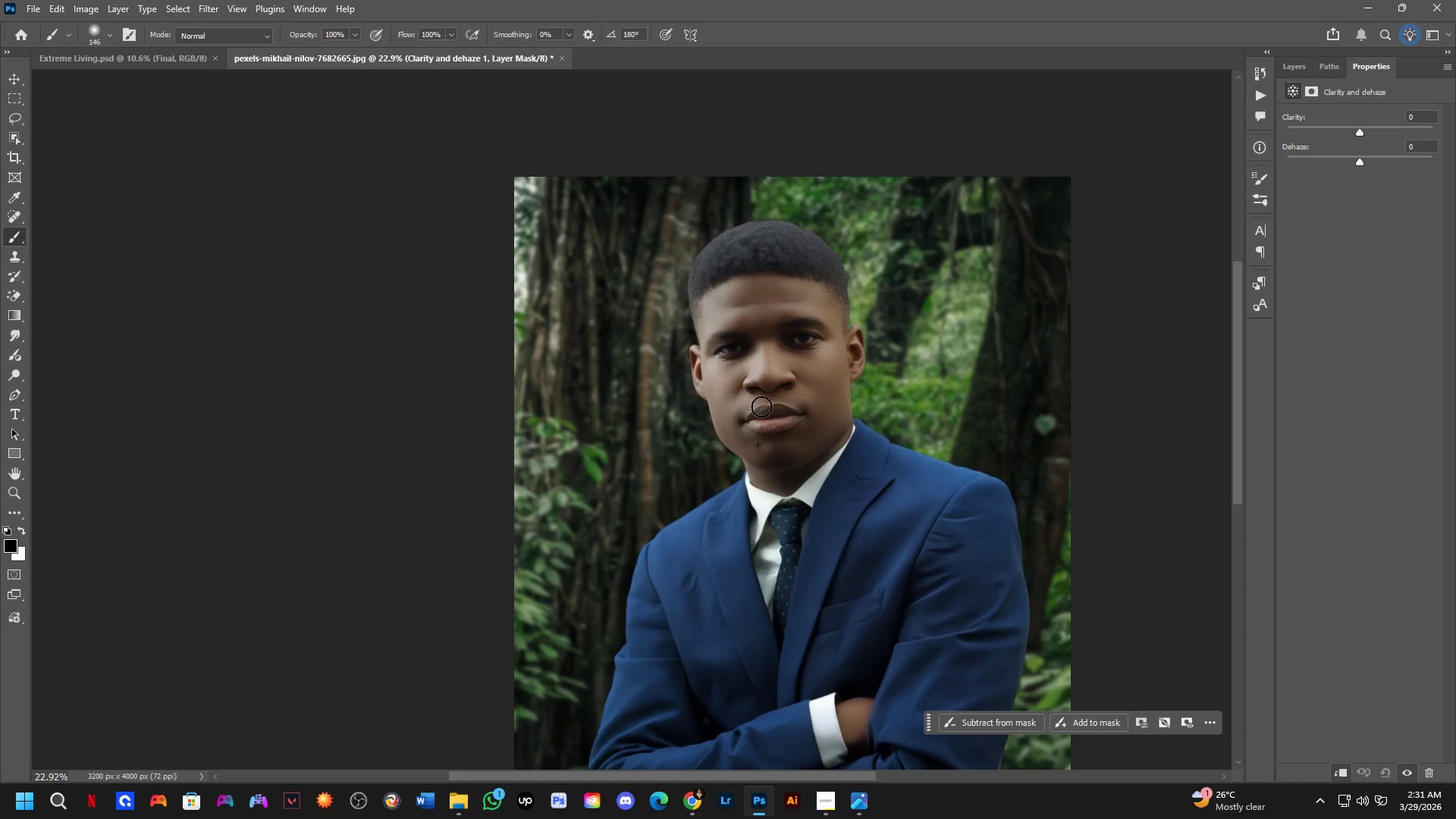 
scroll: coordinate [851, 318], scroll_direction: down, amount: 2.0
 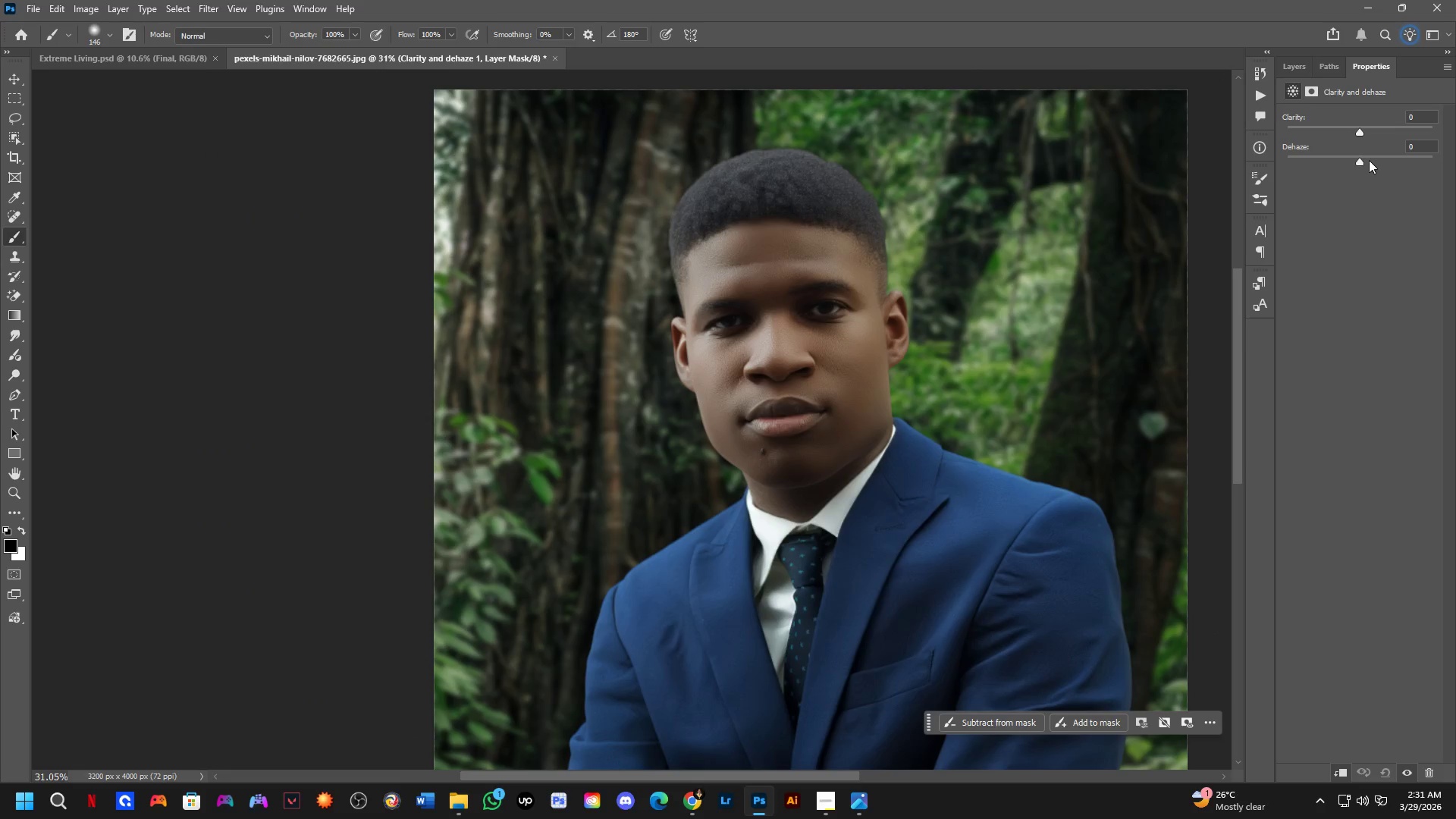 
left_click_drag(start_coordinate=[1363, 158], to_coordinate=[1416, 154])
 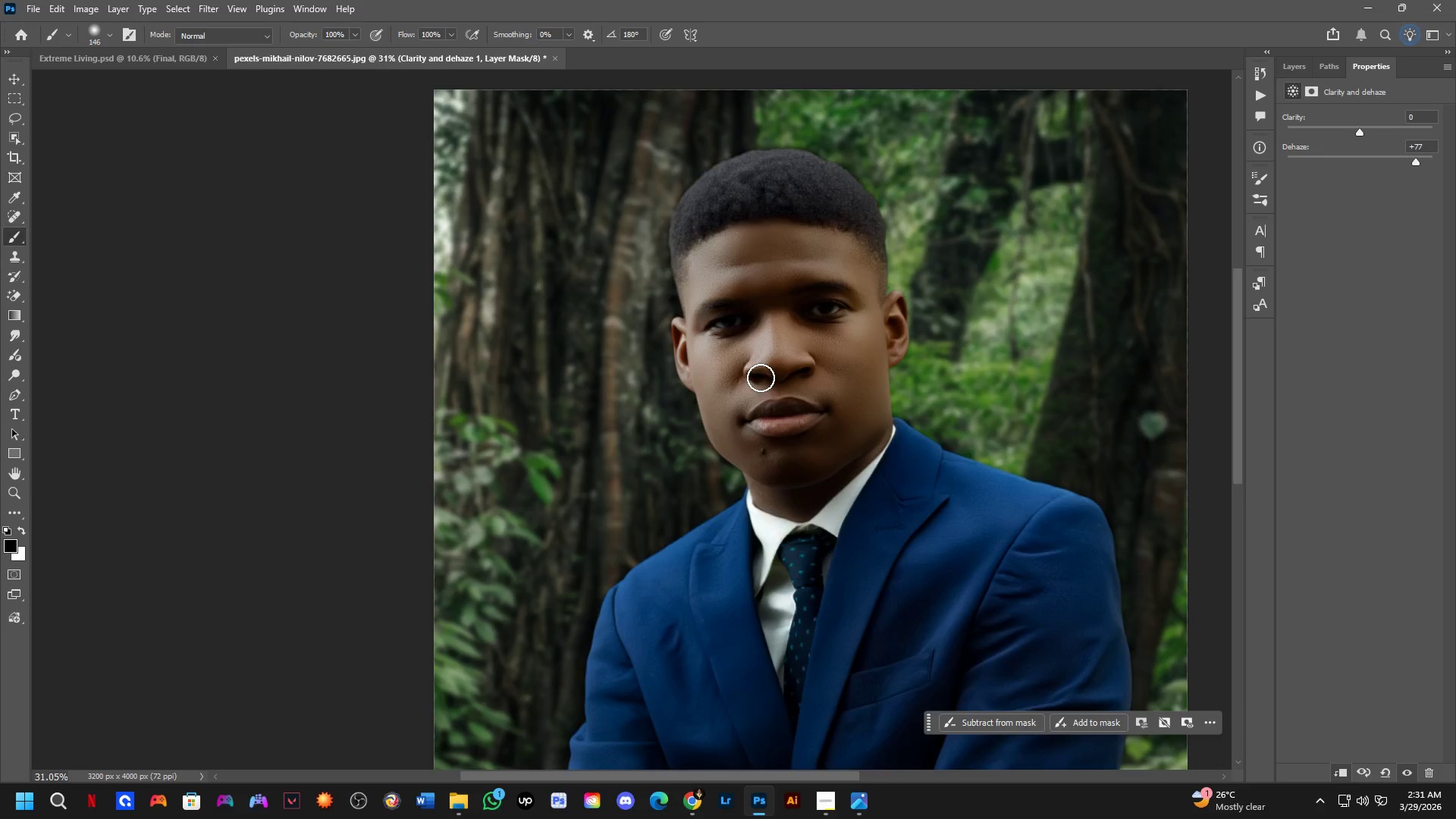 
hold_key(key=Space, duration=0.48)
 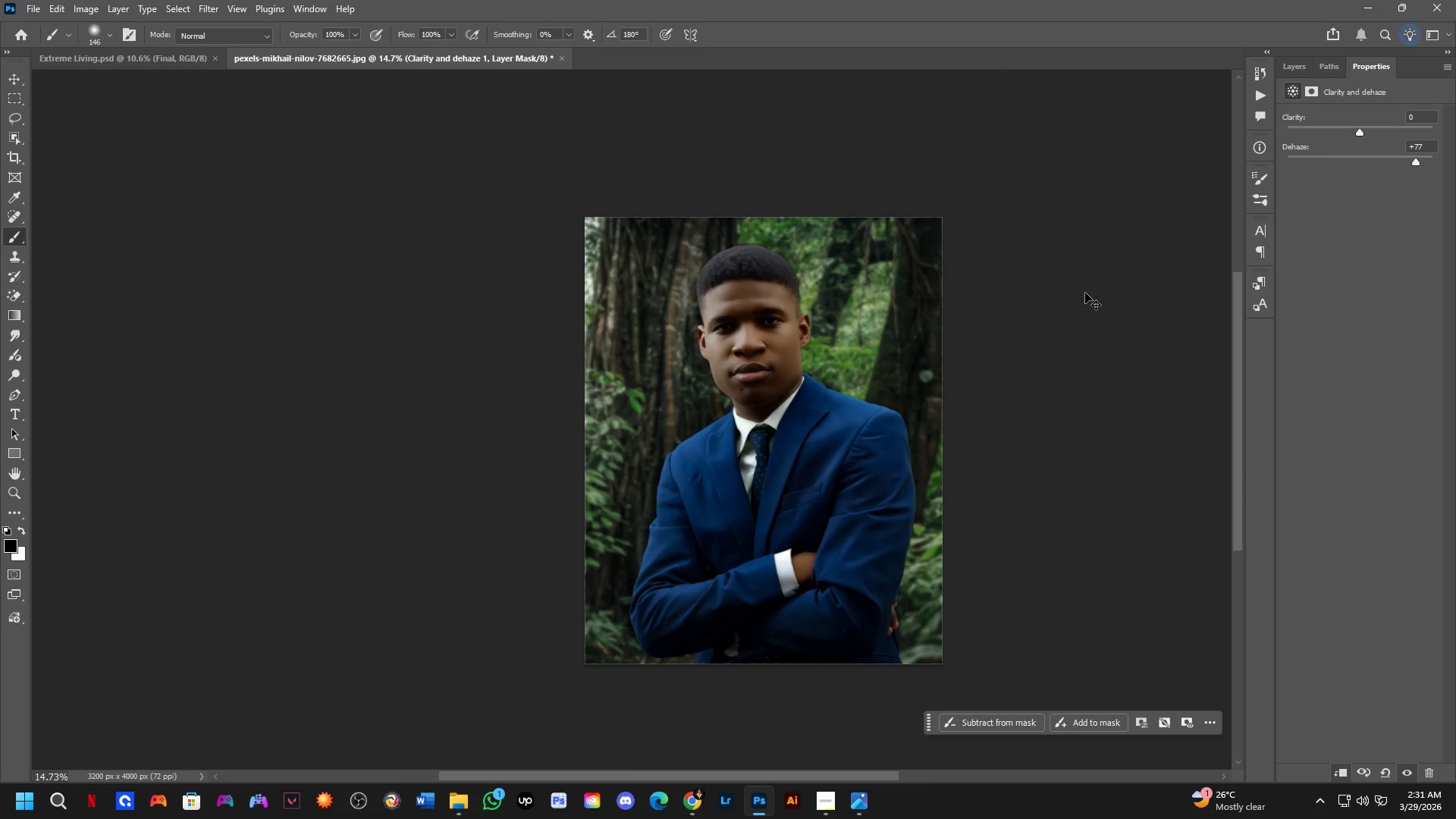 
left_click_drag(start_coordinate=[855, 461], to_coordinate=[832, 443])
 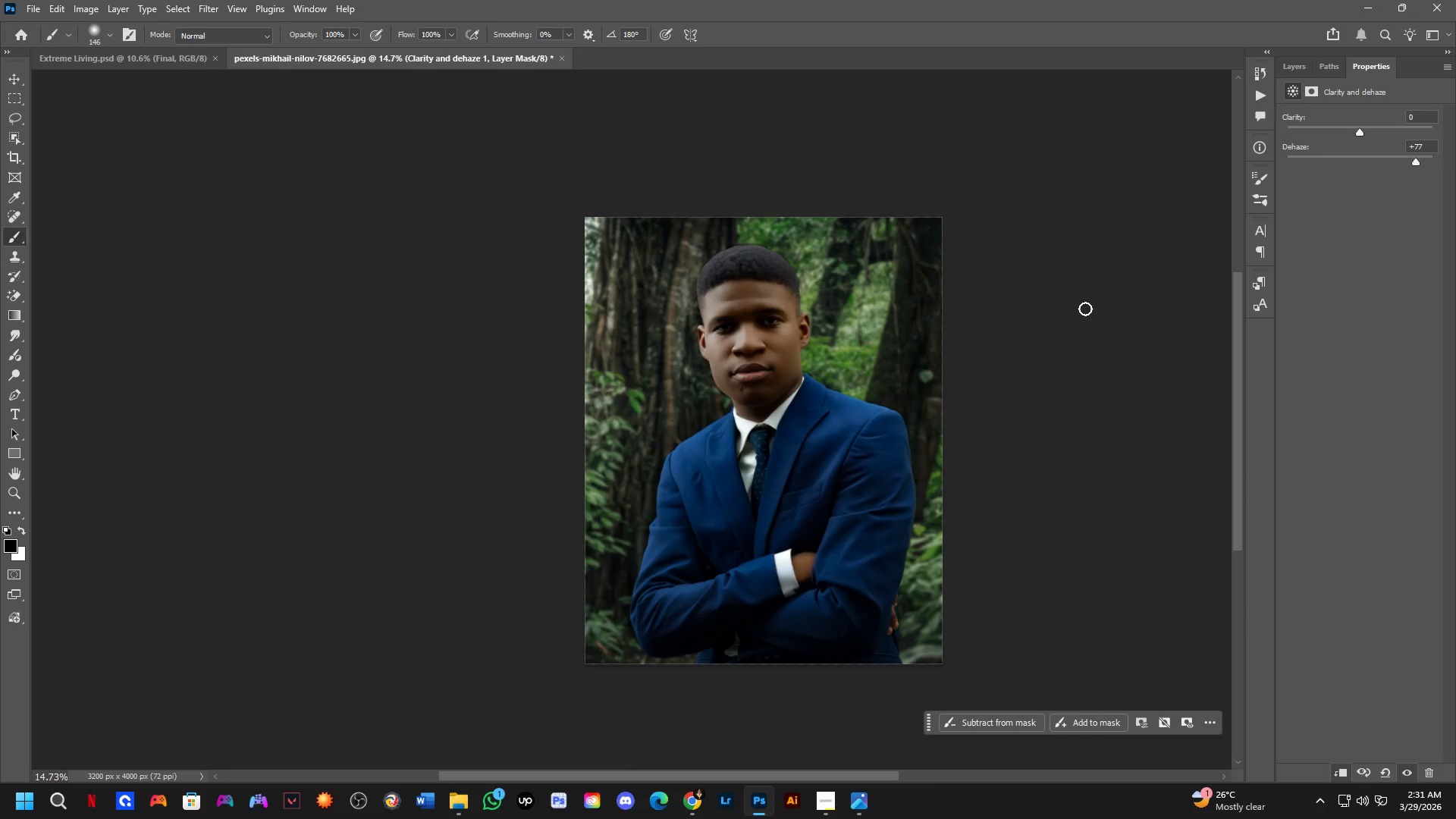 
scroll: coordinate [770, 362], scroll_direction: down, amount: 8.0
 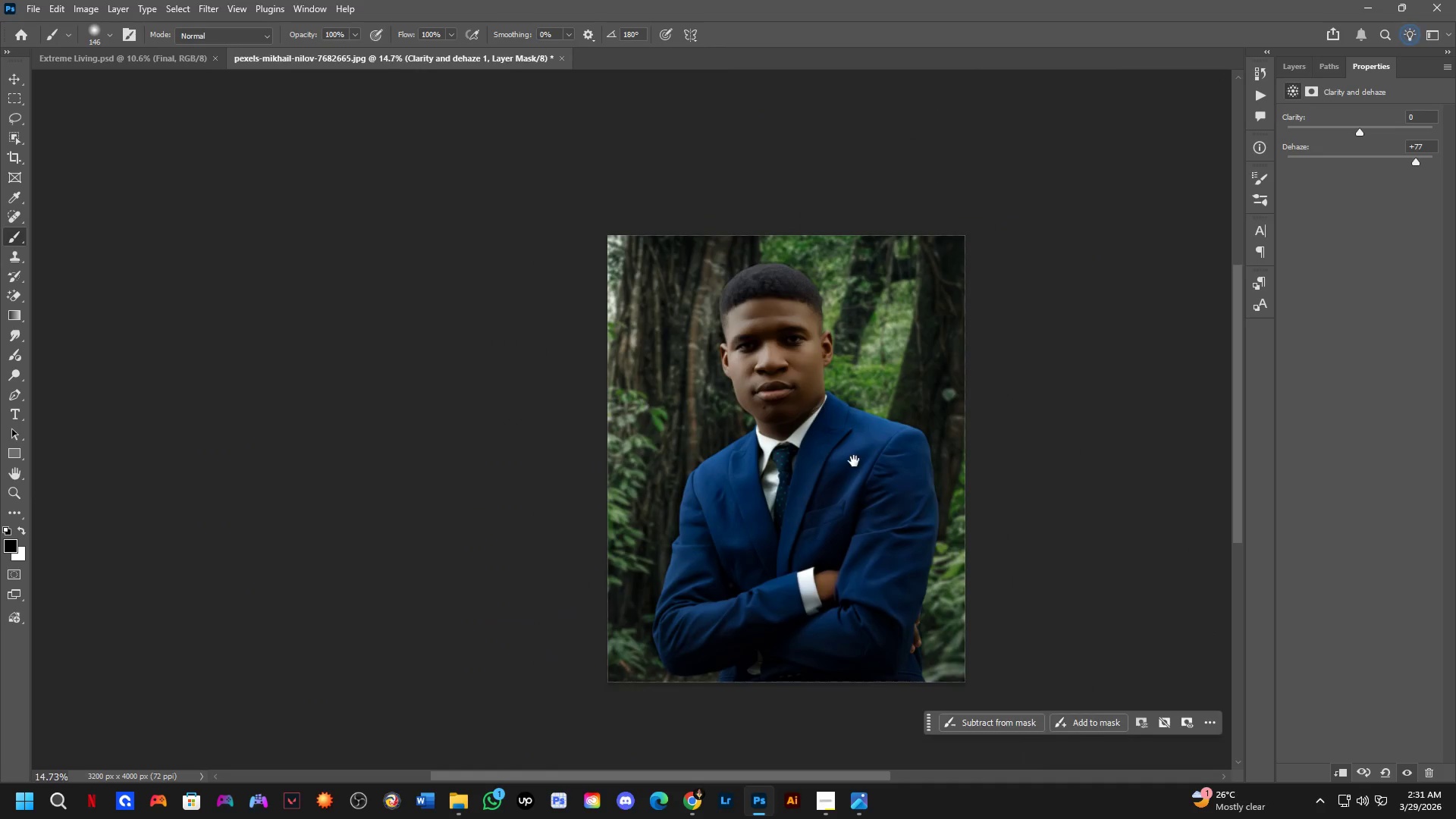 
key(Control+Z)
 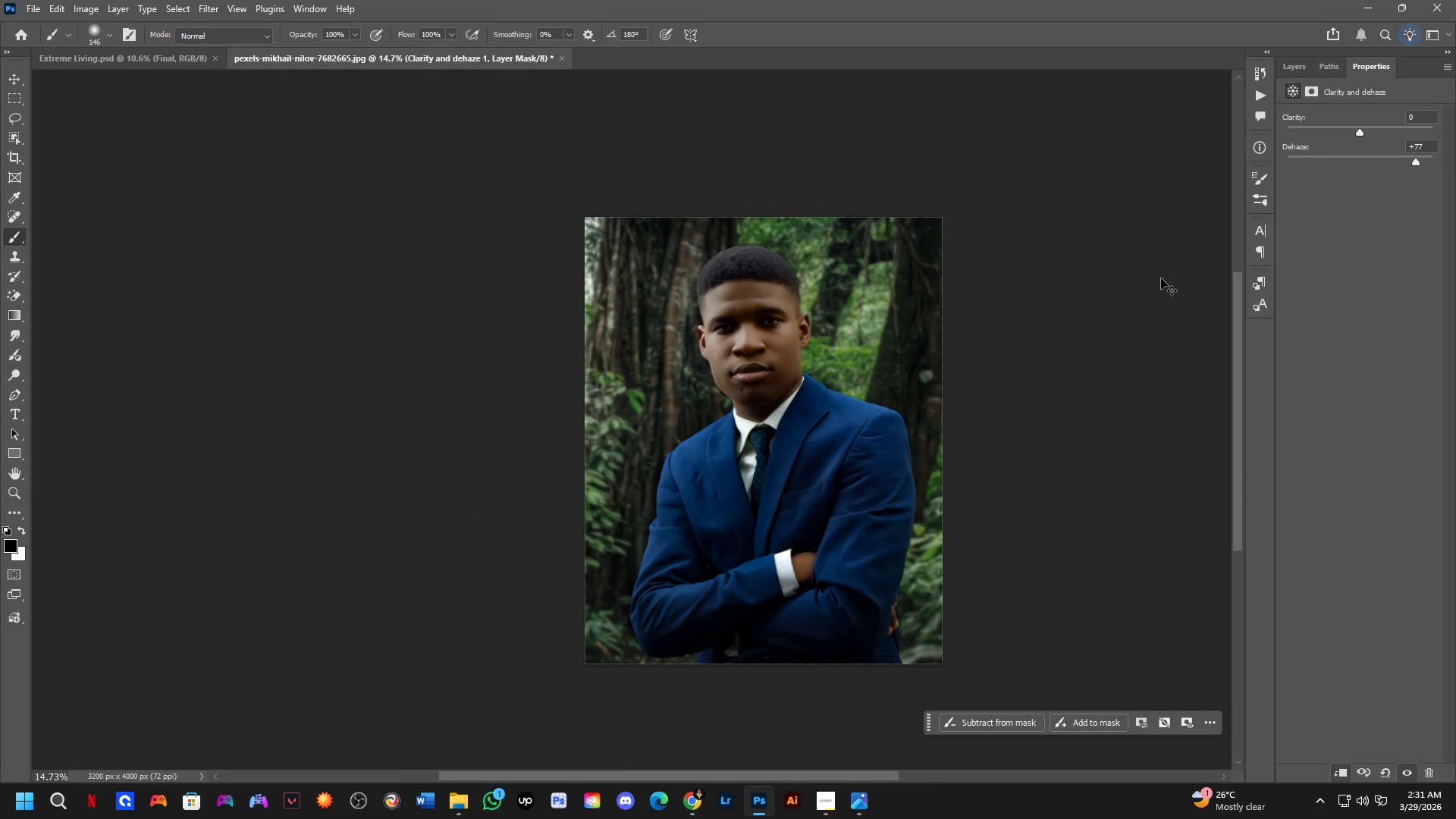 
hold_key(key=ControlLeft, duration=0.34)
 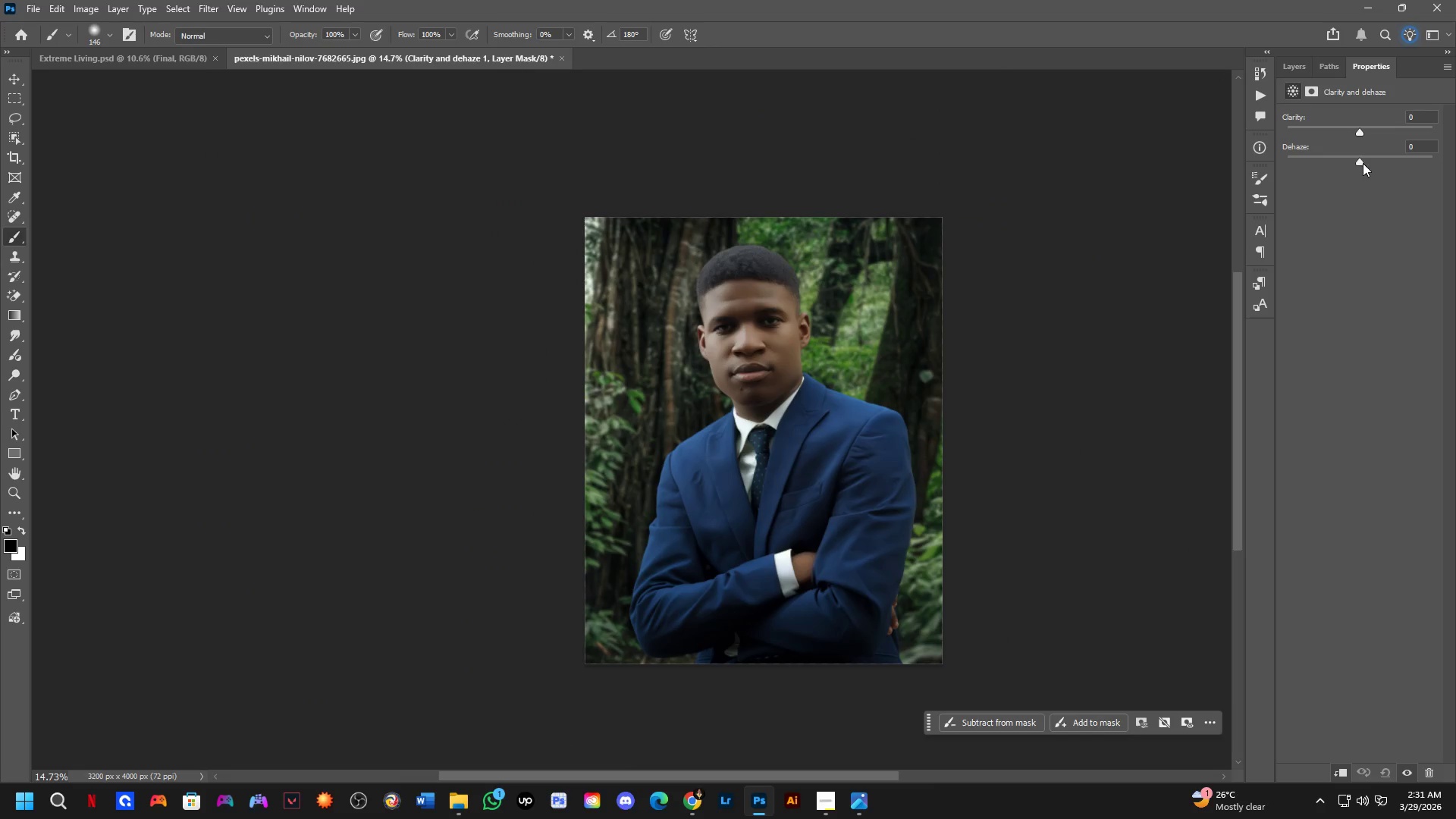 
left_click_drag(start_coordinate=[1358, 160], to_coordinate=[1367, 160])
 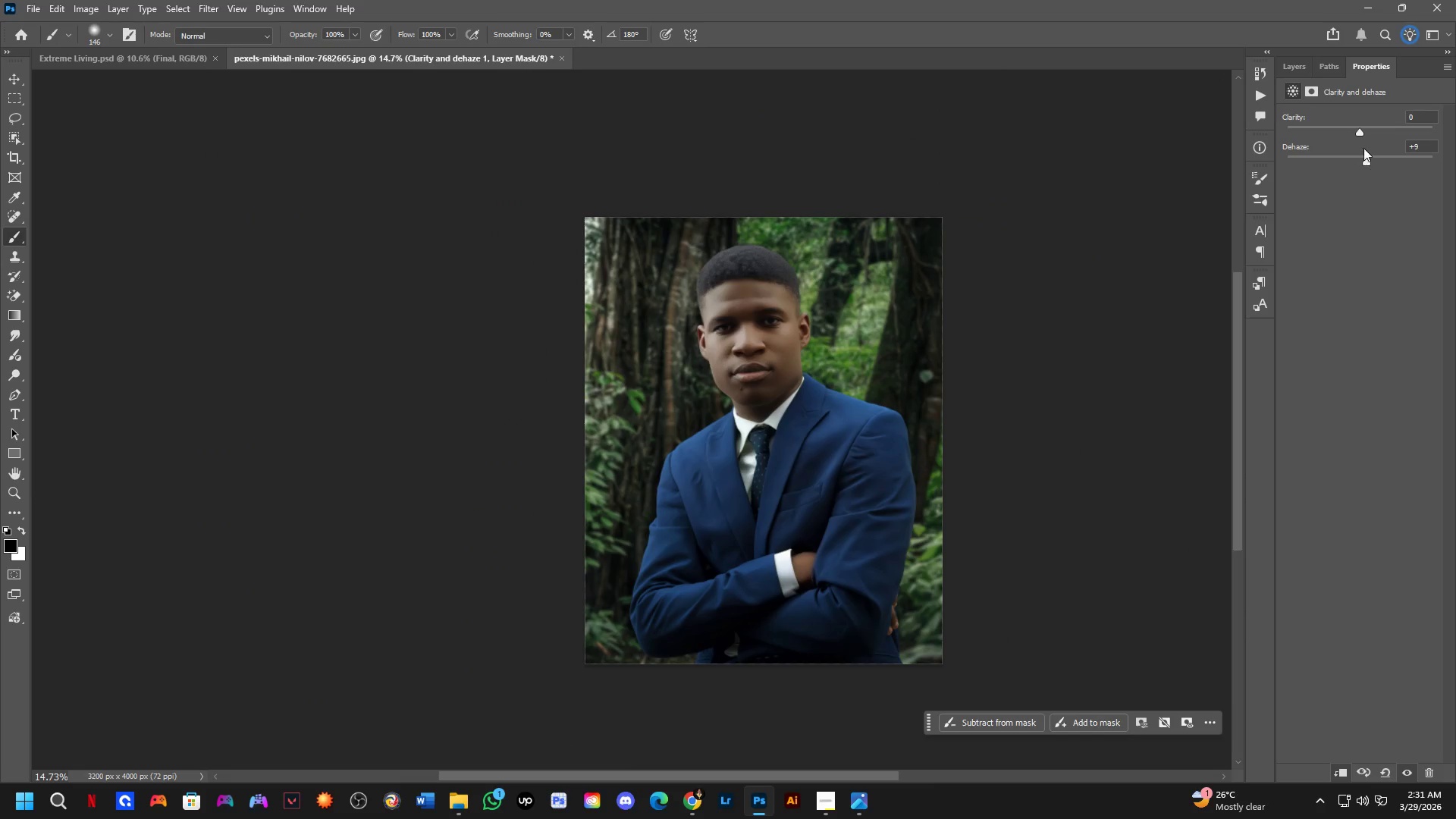 
key(Control+ControlLeft)
 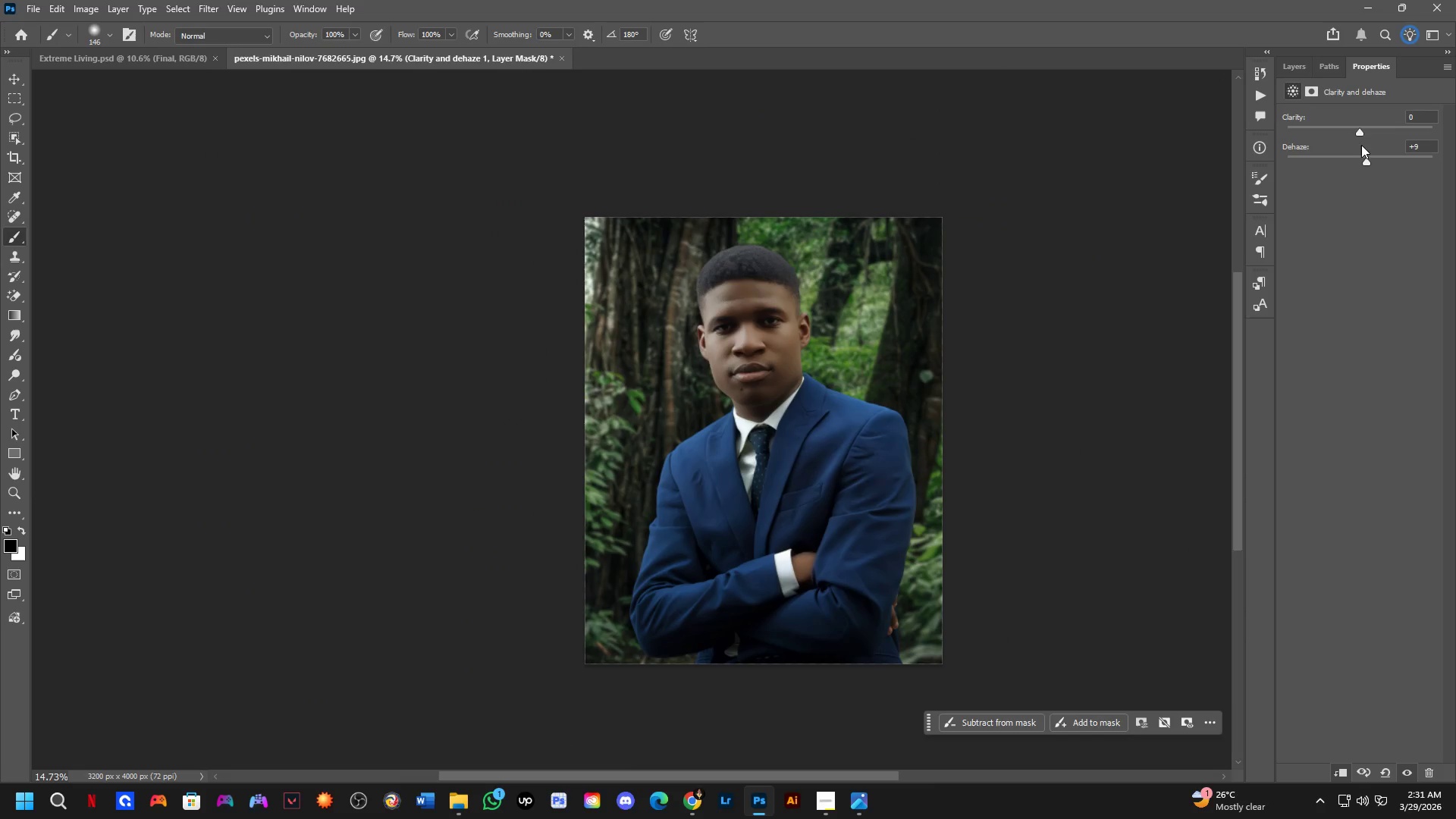 
key(Control+Z)
 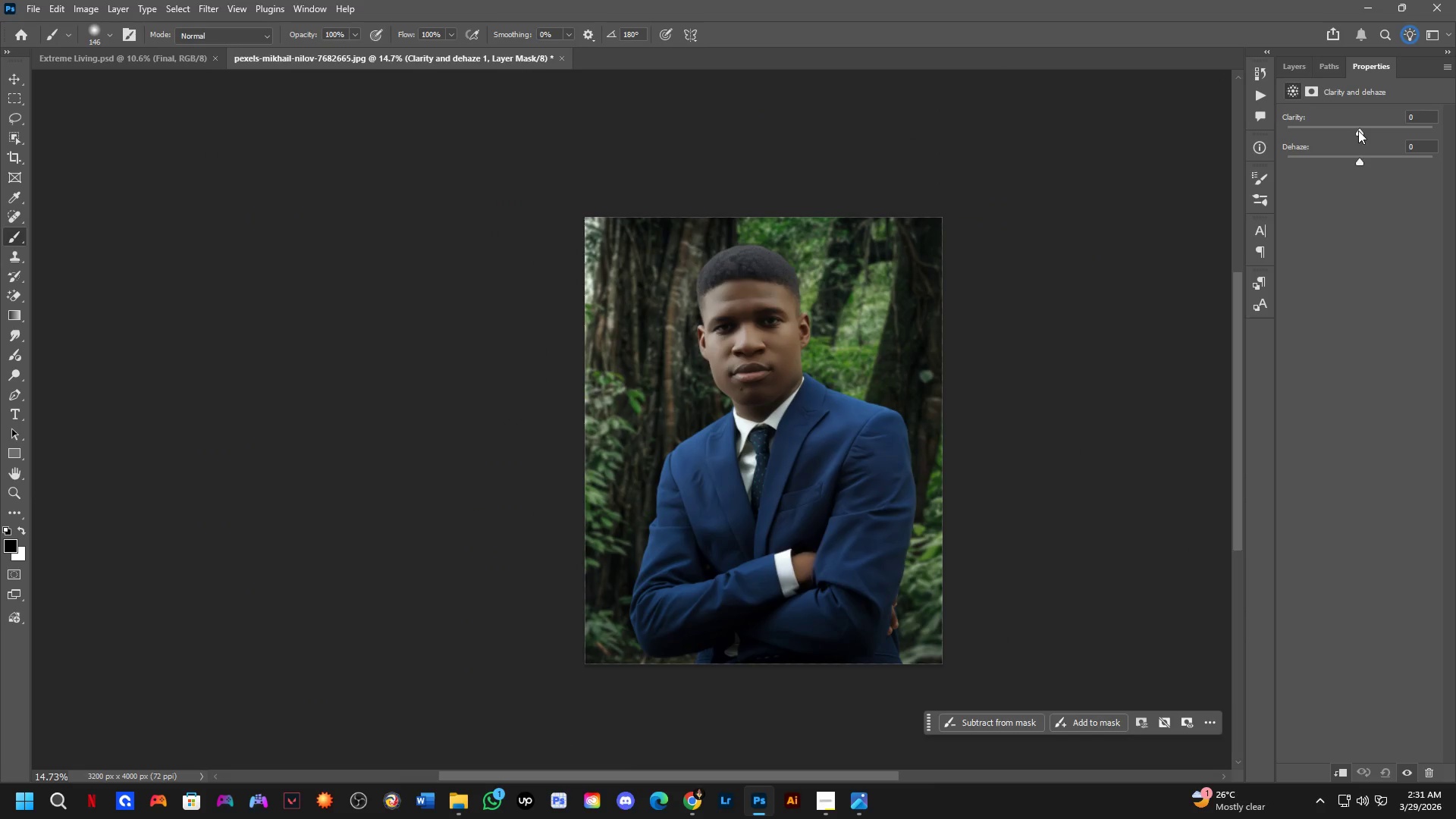 
left_click_drag(start_coordinate=[1358, 130], to_coordinate=[1383, 133])
 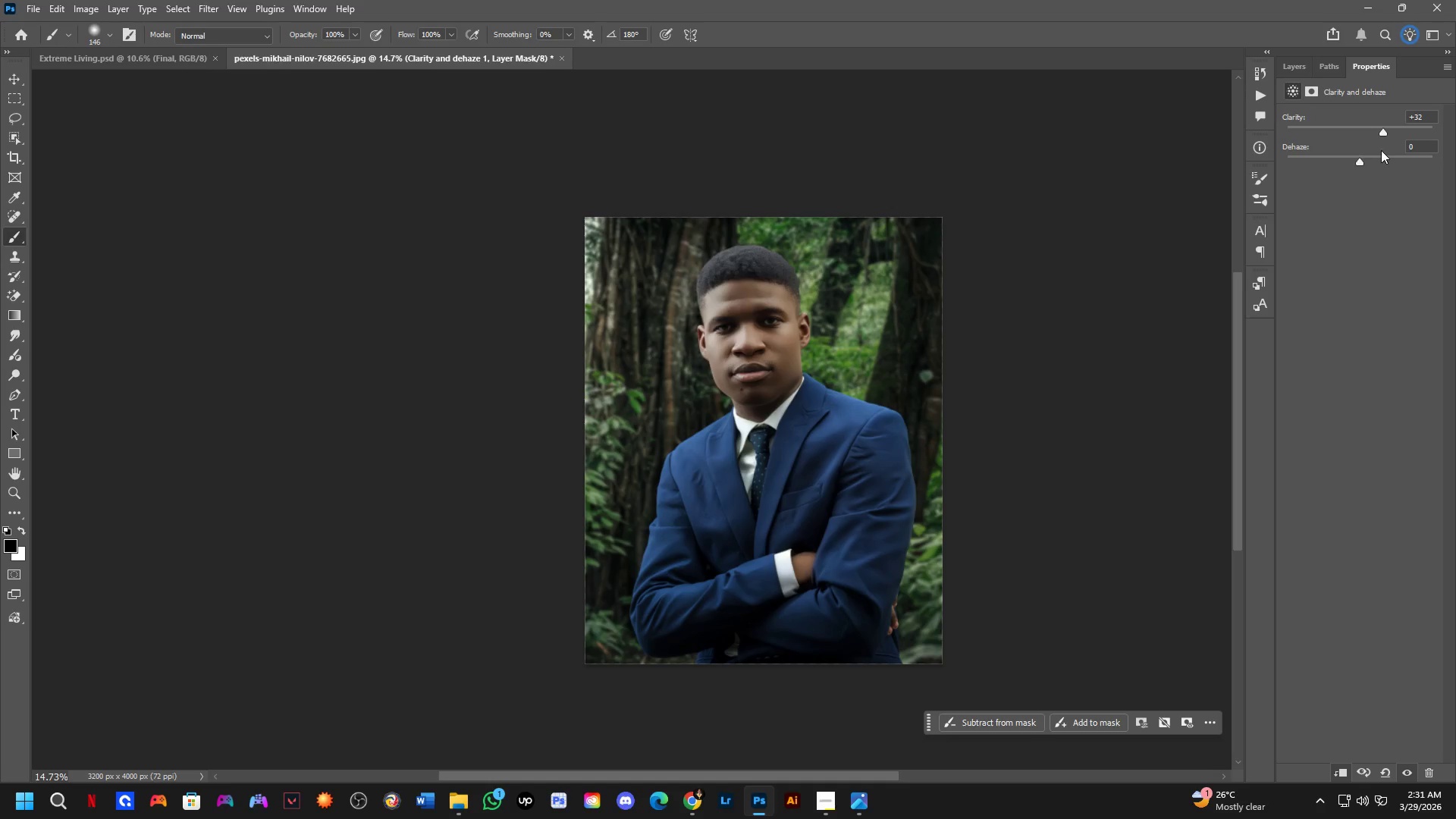 
key(Control+Z)
 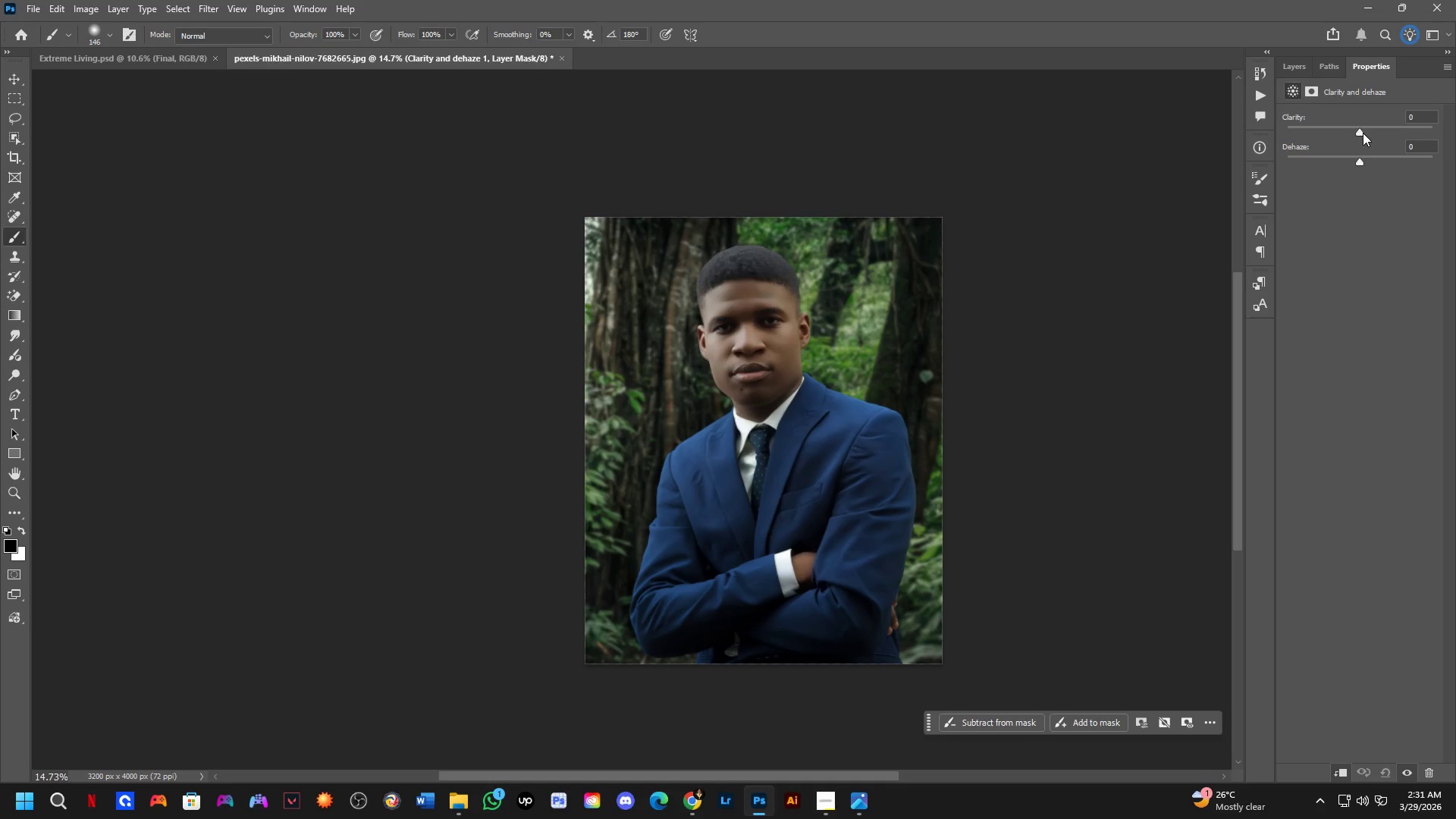 
left_click_drag(start_coordinate=[1361, 129], to_coordinate=[1385, 135])
 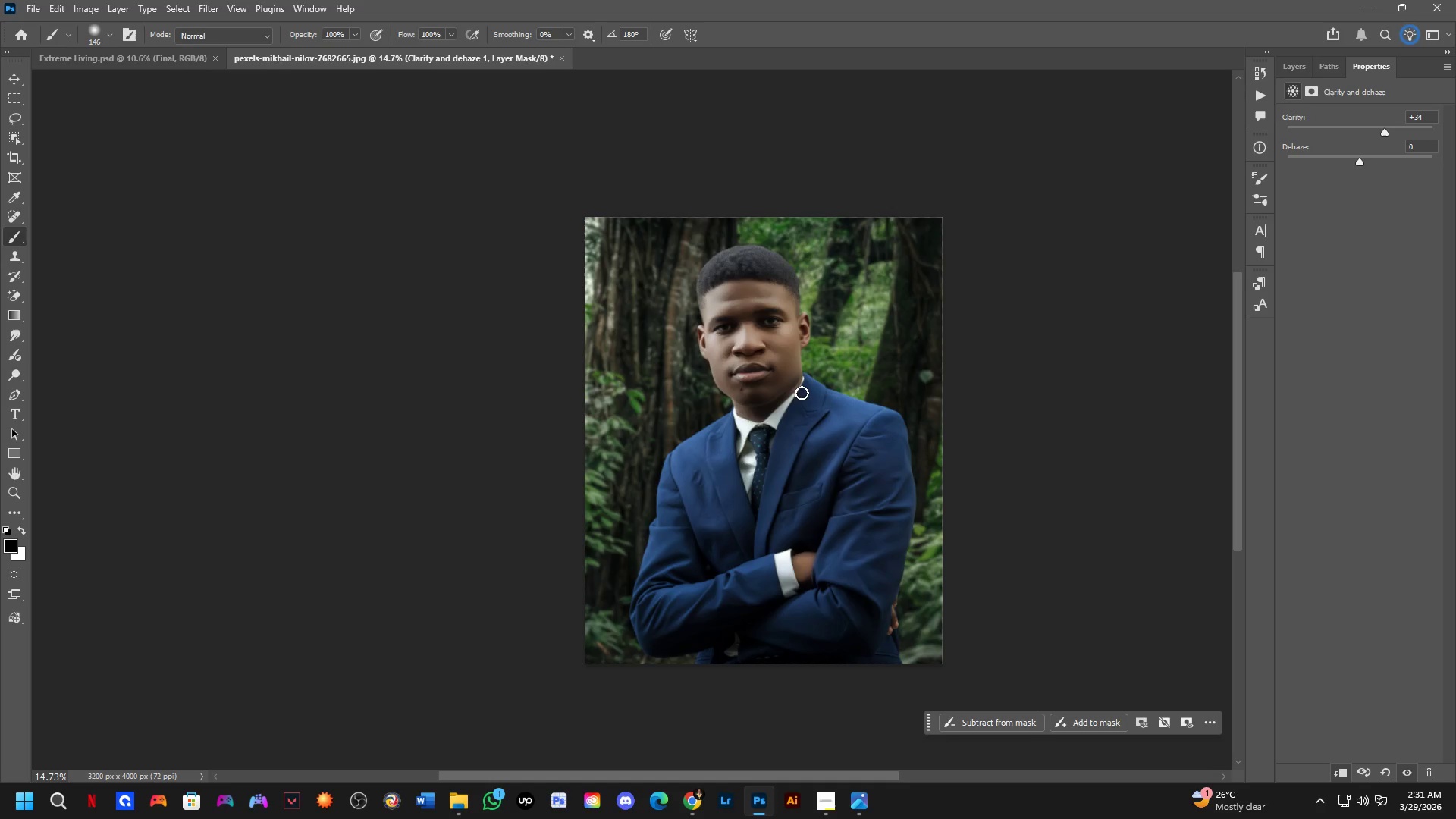 
key(Control+ControlLeft)
 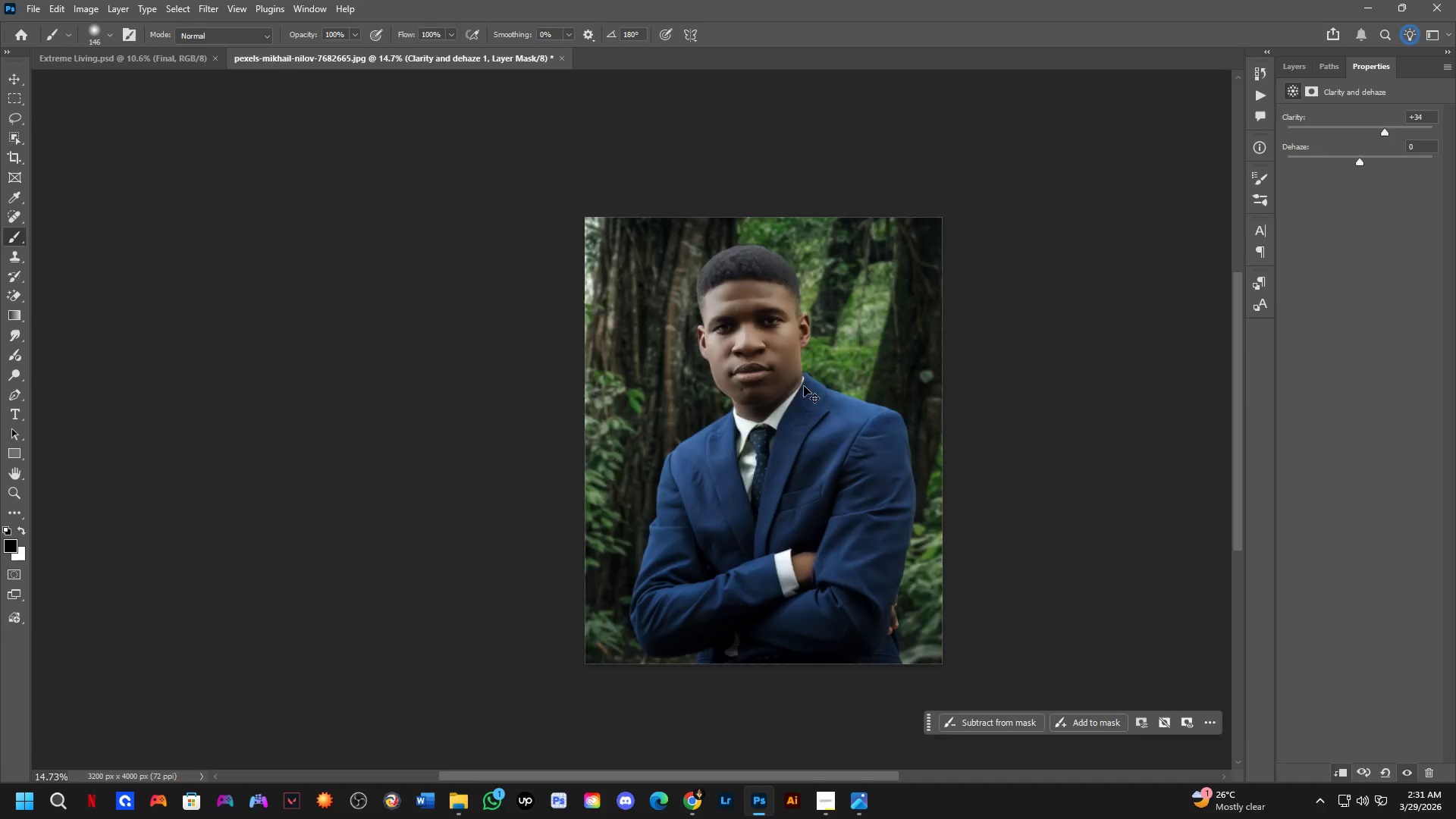 
key(Control+Tab)
 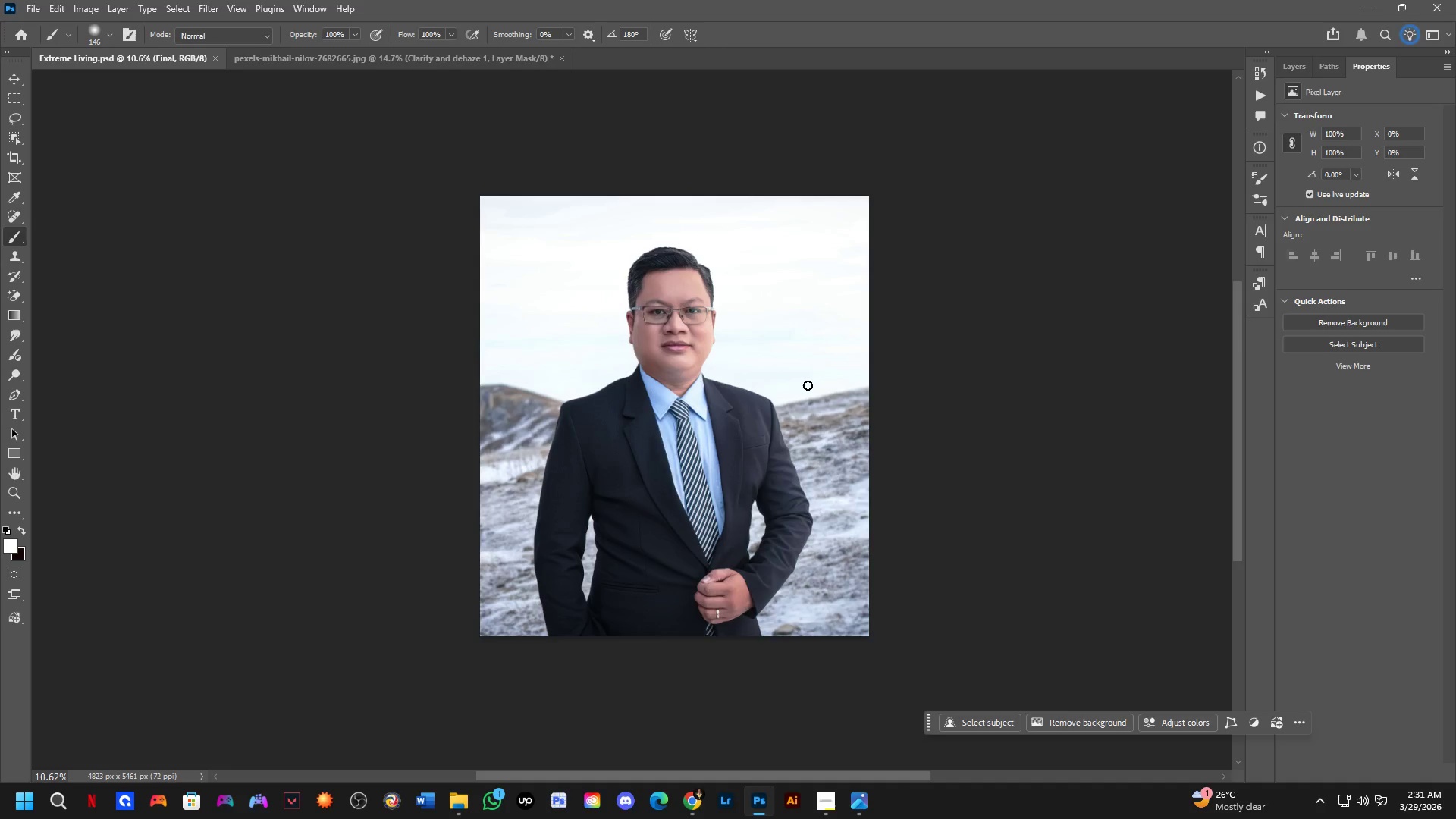 
key(Control+Tab)
 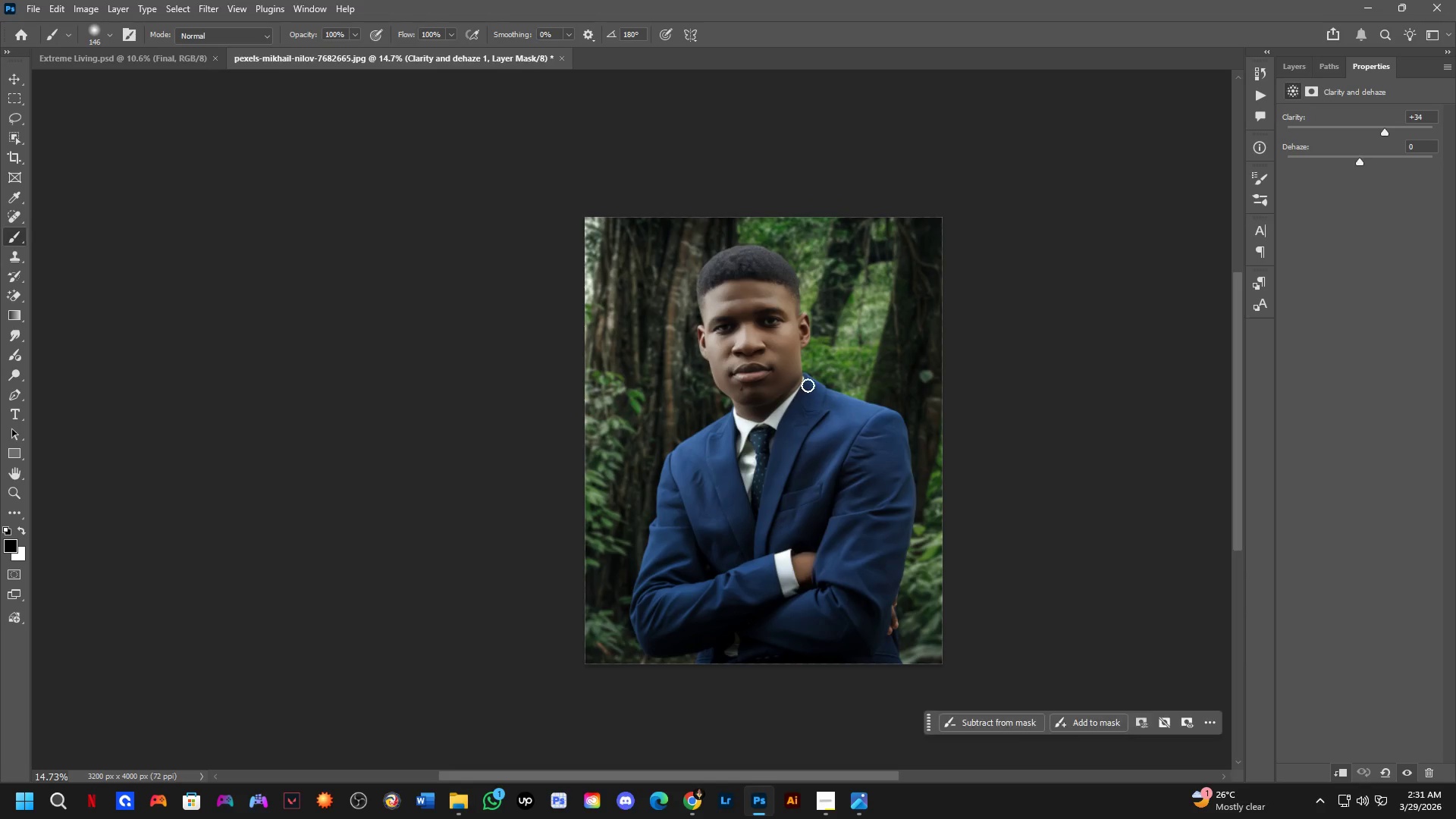 
key(Shift+ShiftLeft)
 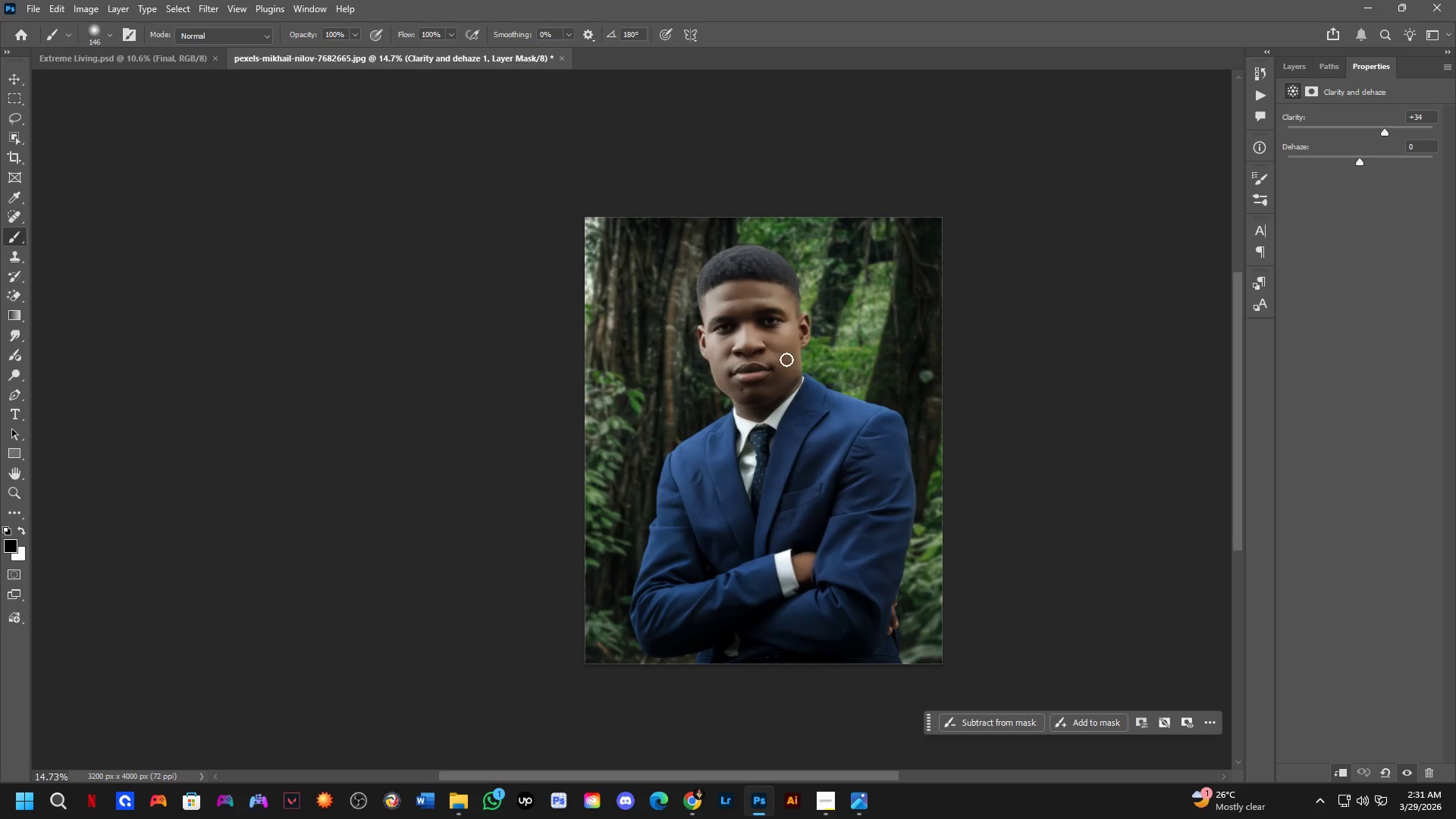 
key(Shift+ShiftLeft)
 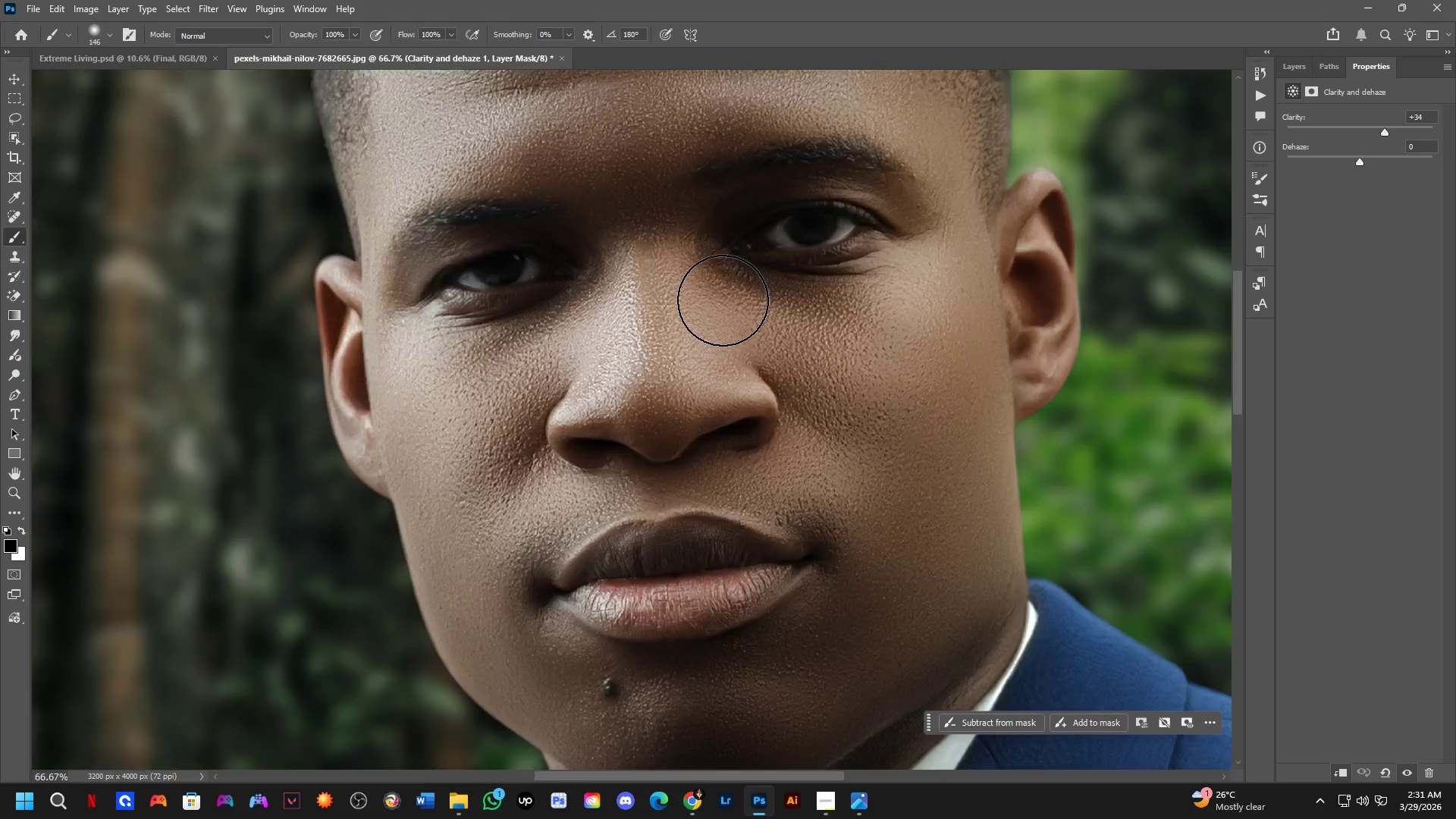 
hold_key(key=ShiftLeft, duration=0.36)
 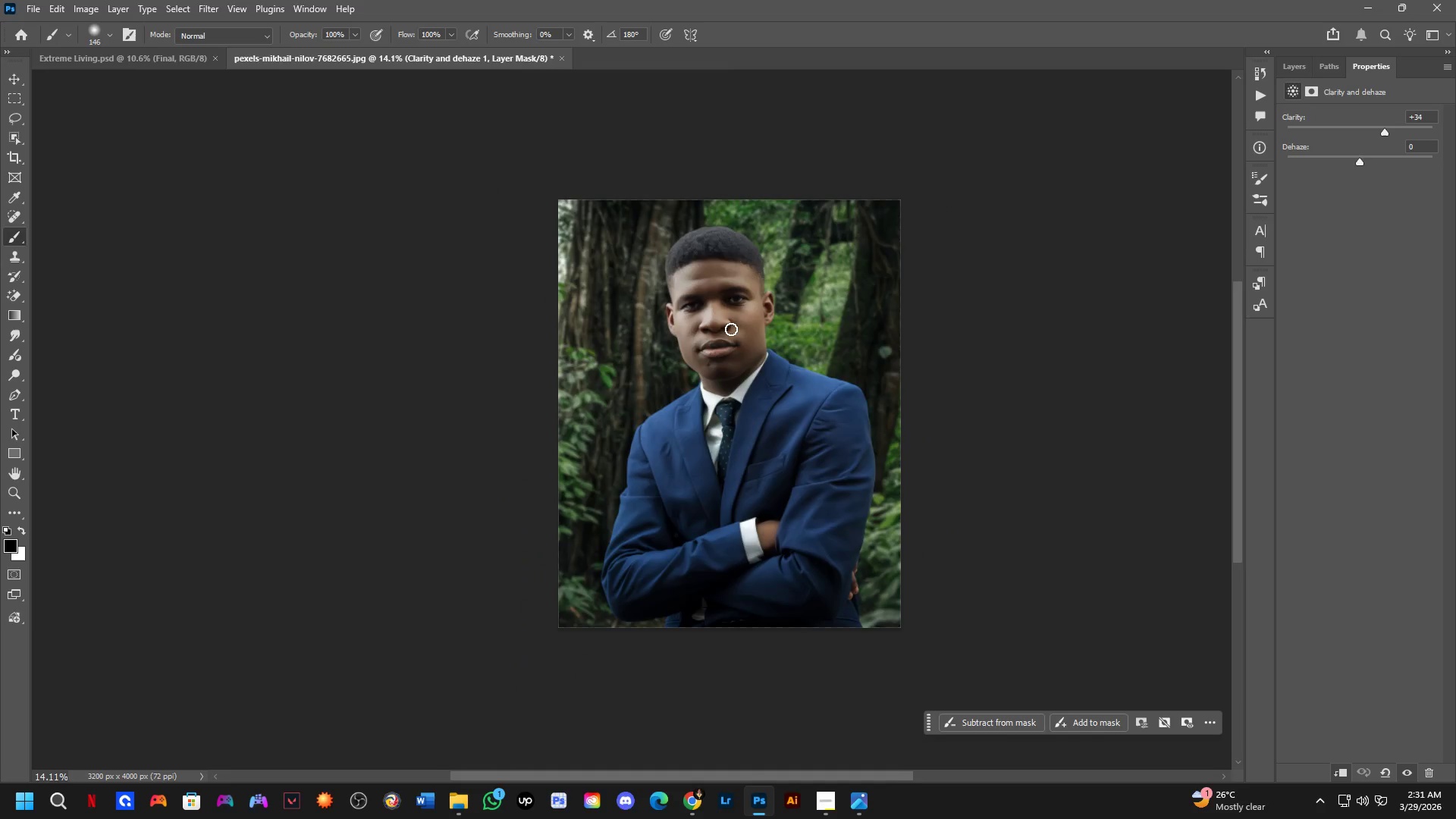 
scroll: coordinate [723, 300], scroll_direction: up, amount: 6.0
 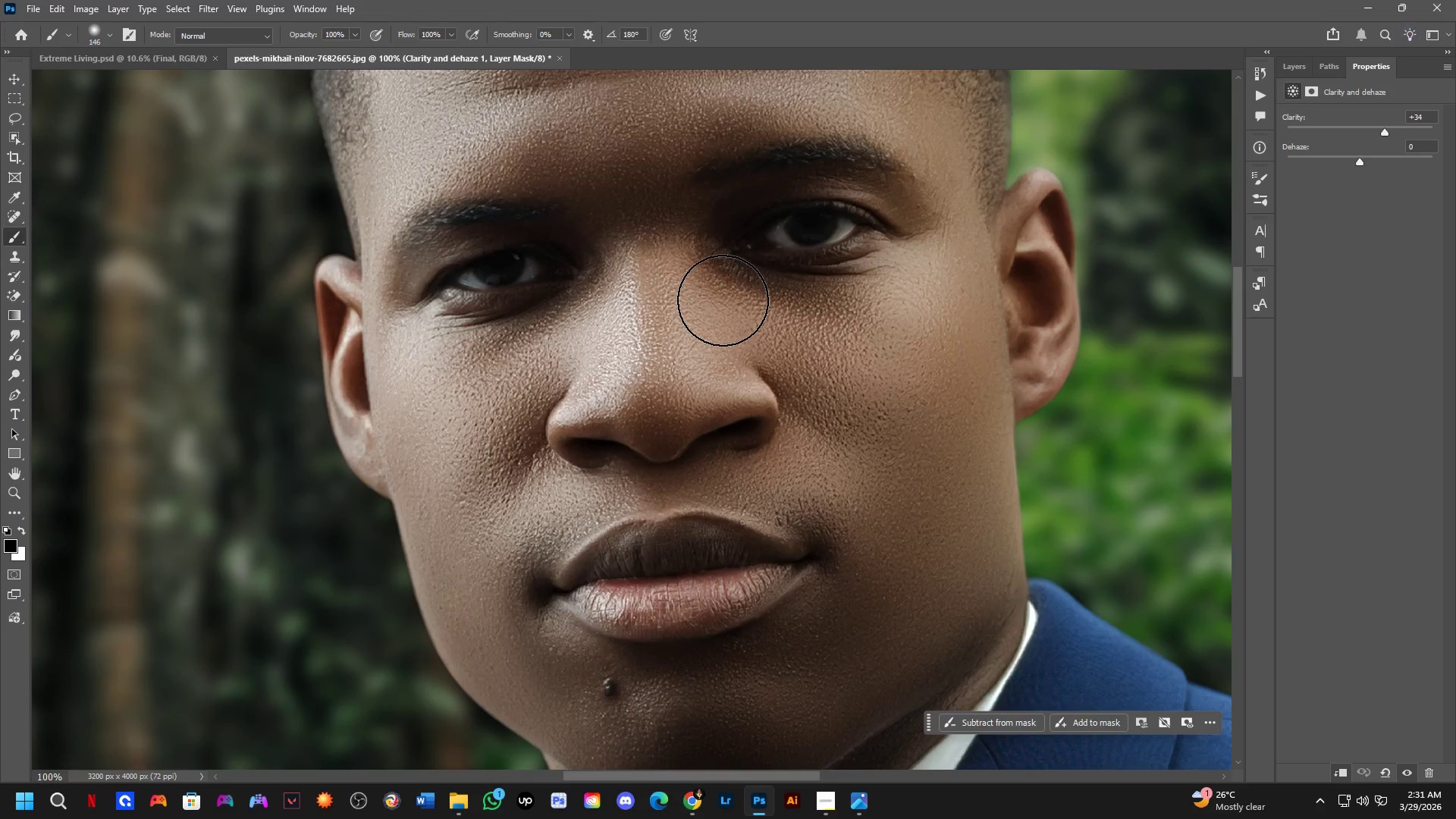 
scroll: coordinate [736, 338], scroll_direction: down, amount: 13.0
 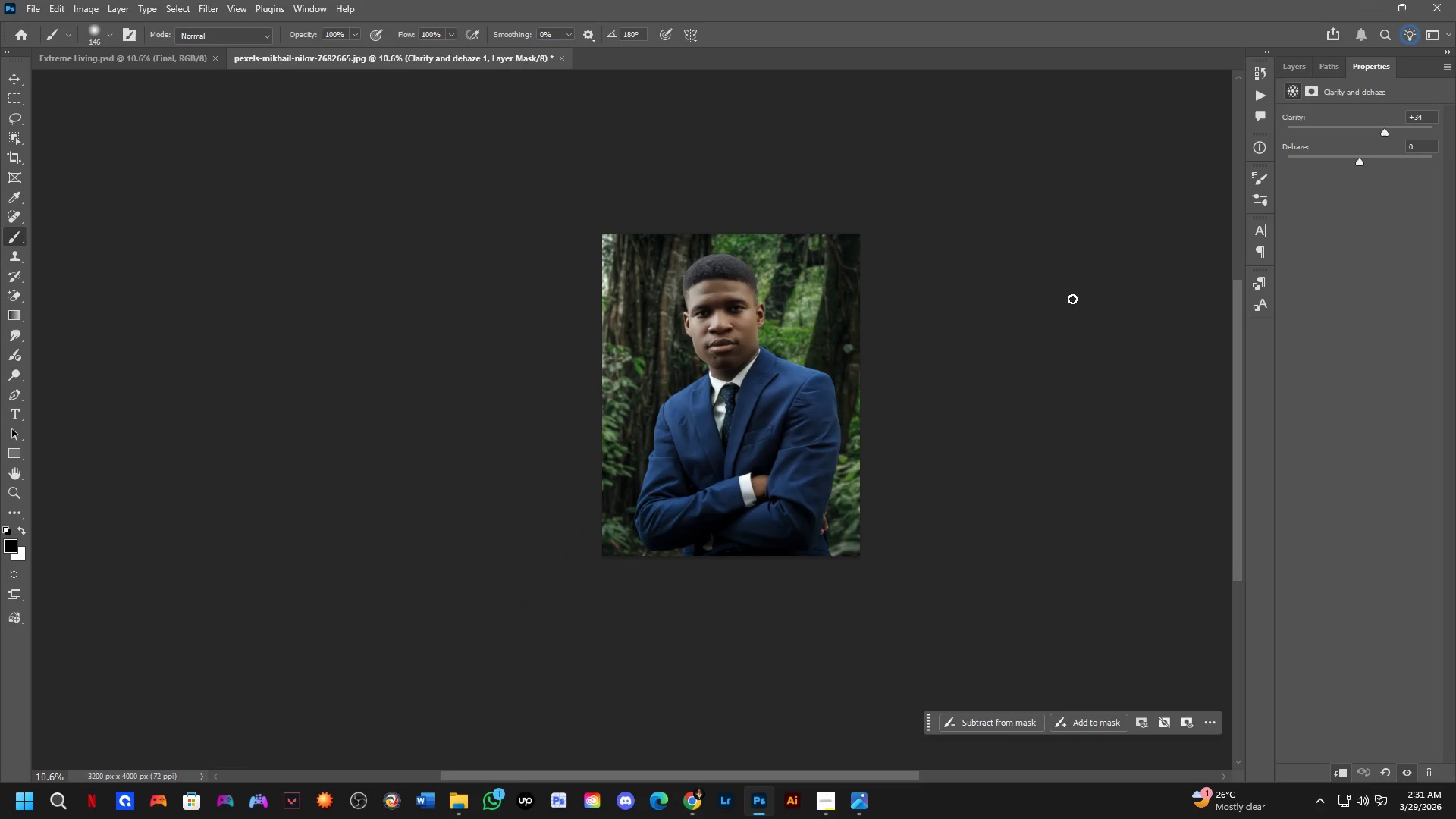 
left_click([1298, 70])
 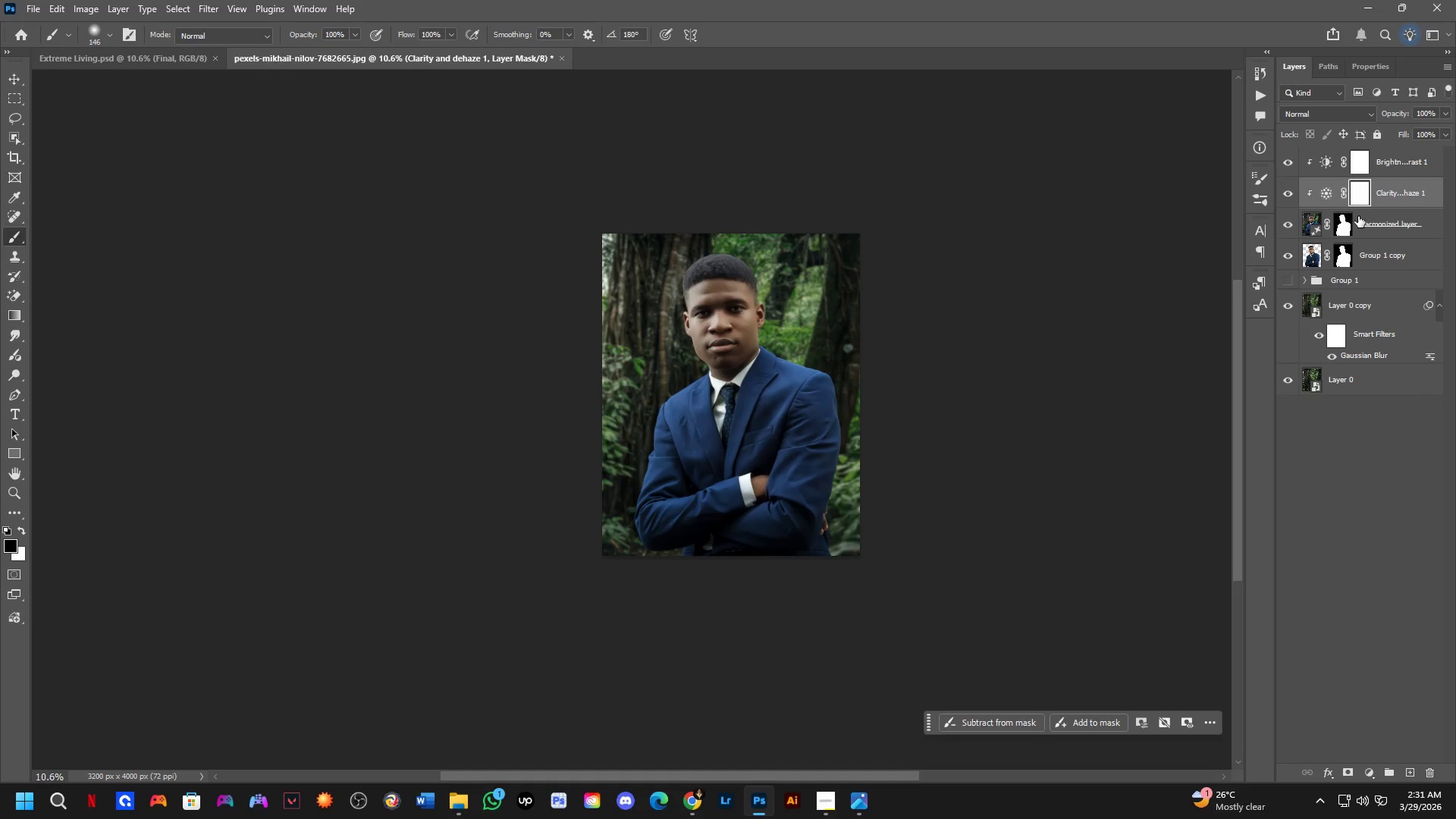 
left_click([1368, 220])
 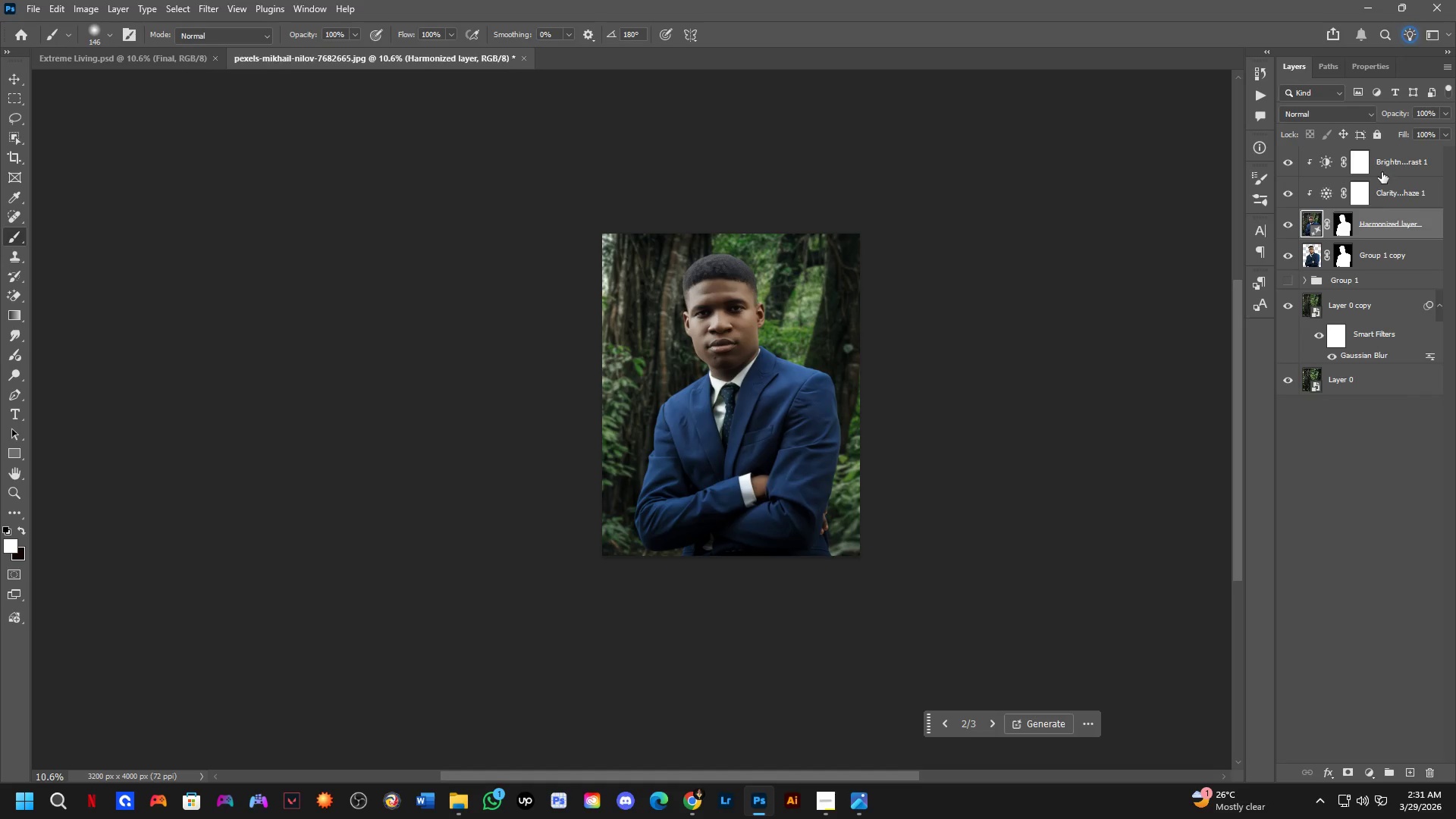 
hold_key(key=ControlLeft, duration=0.36)
hold_key(key=ShiftLeft, duration=0.31)
left_click([1392, 155])
 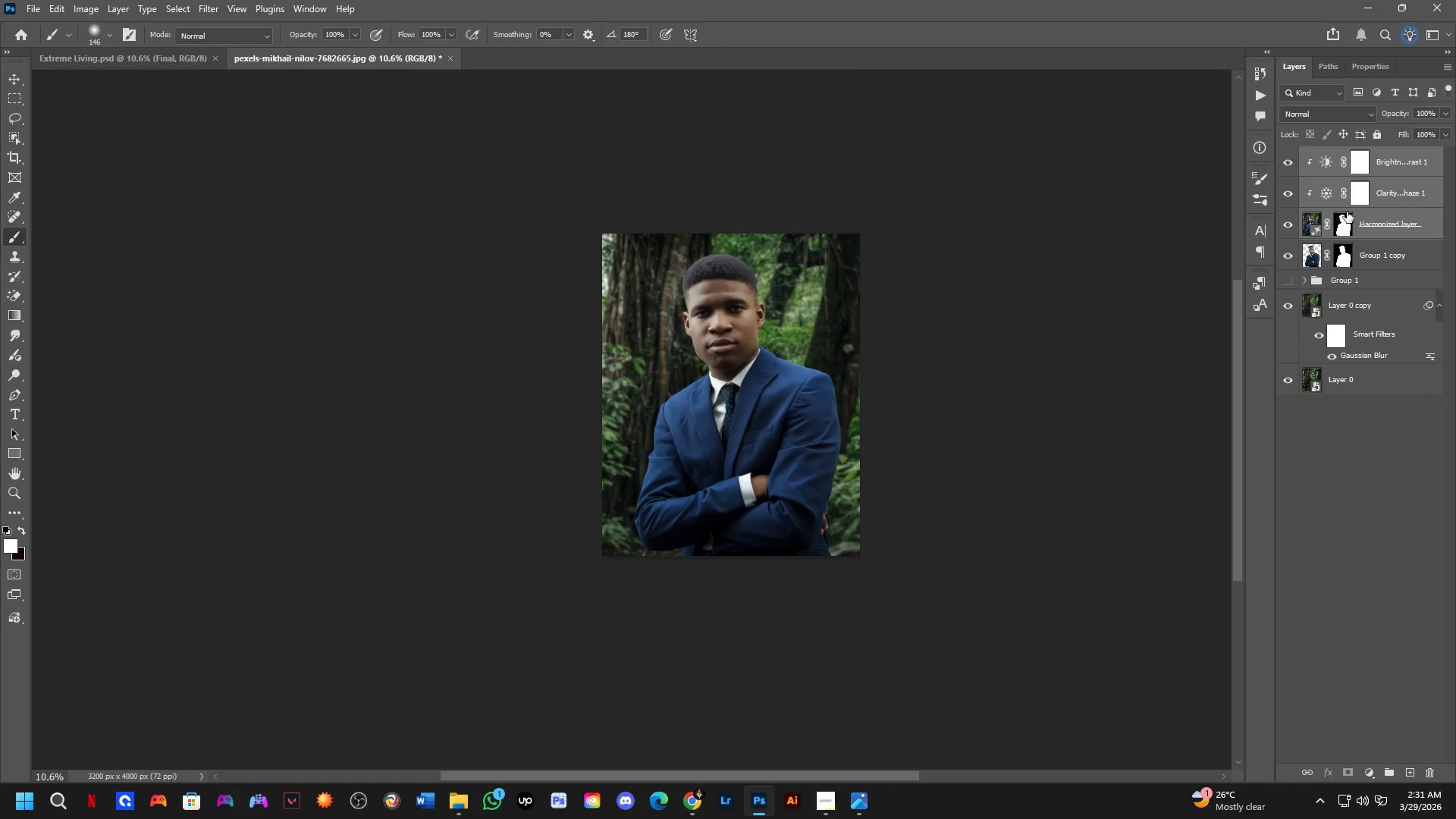 
key(Control+T)
 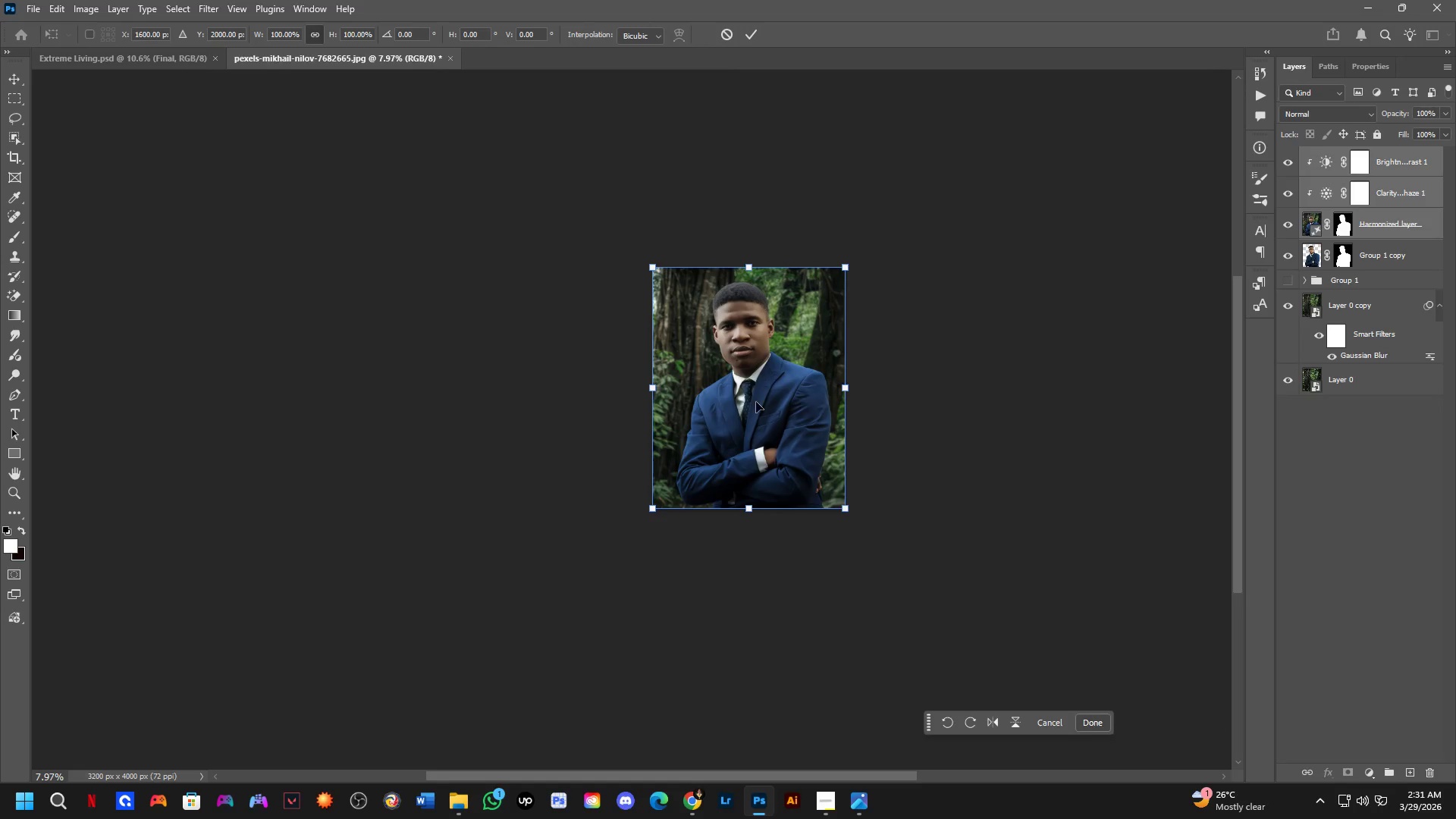 
scroll: coordinate [805, 366], scroll_direction: down, amount: 3.0
 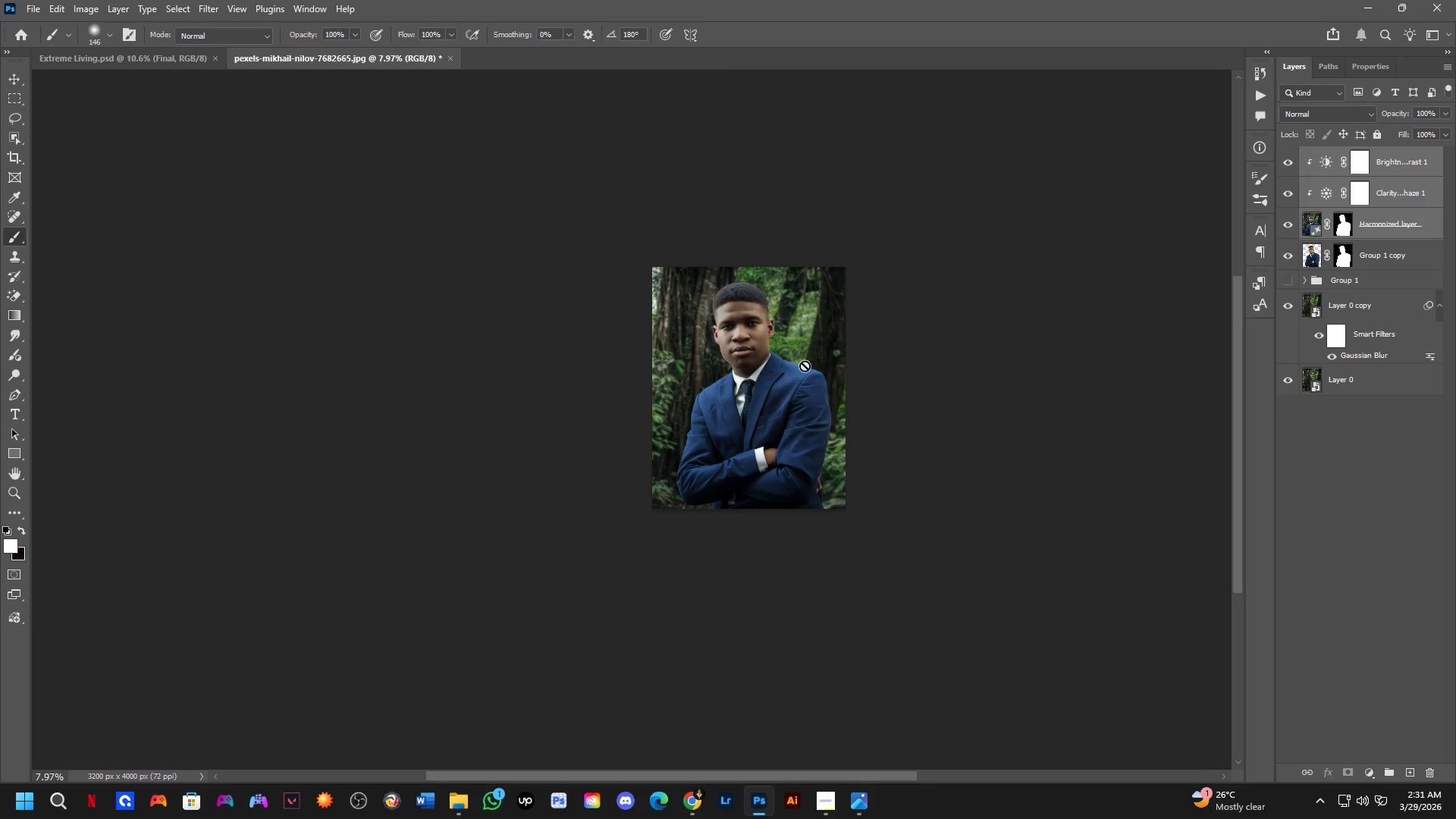 
scroll: coordinate [711, 492], scroll_direction: up, amount: 4.0
 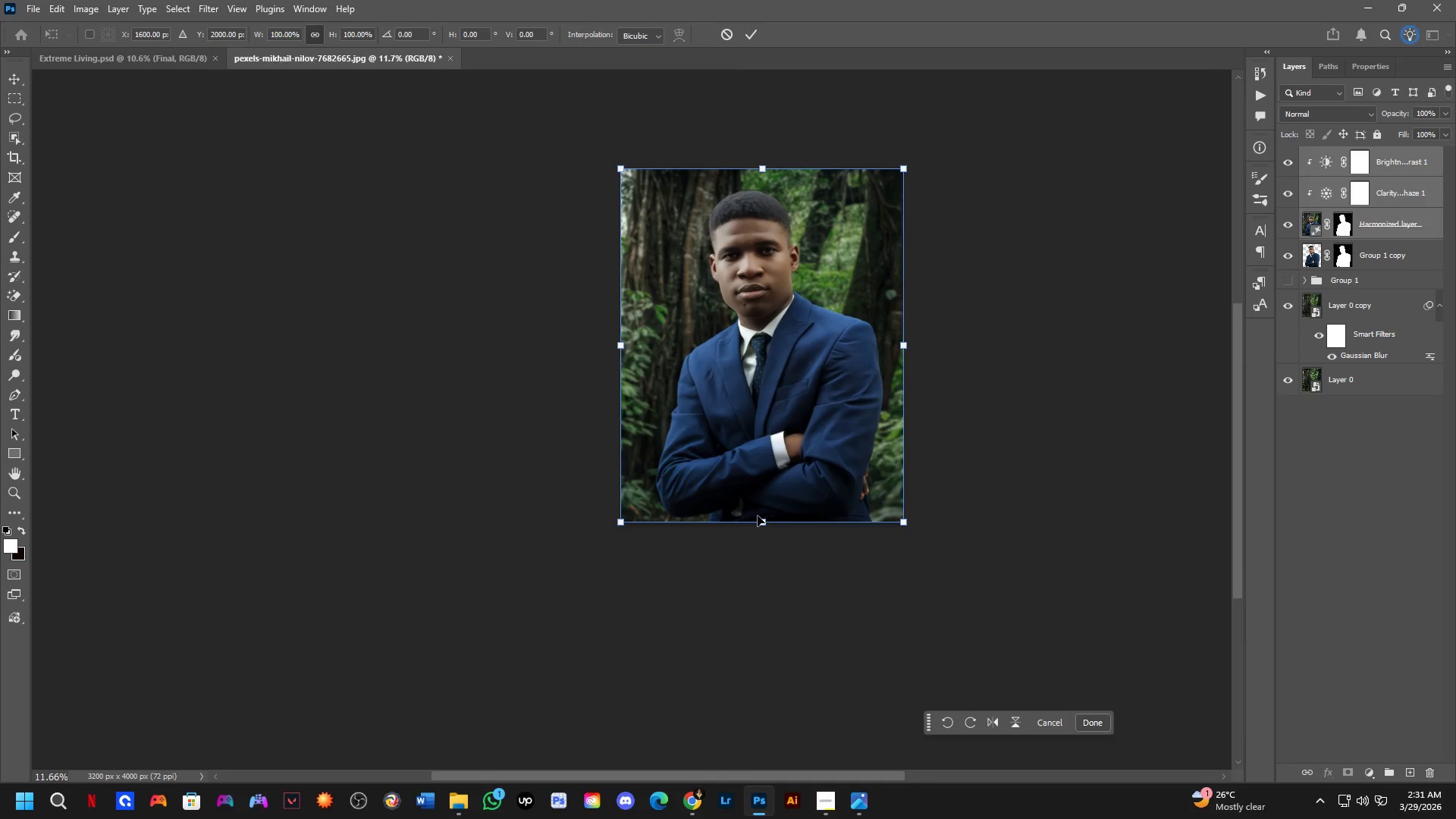 
left_click_drag(start_coordinate=[760, 522], to_coordinate=[755, 741])
 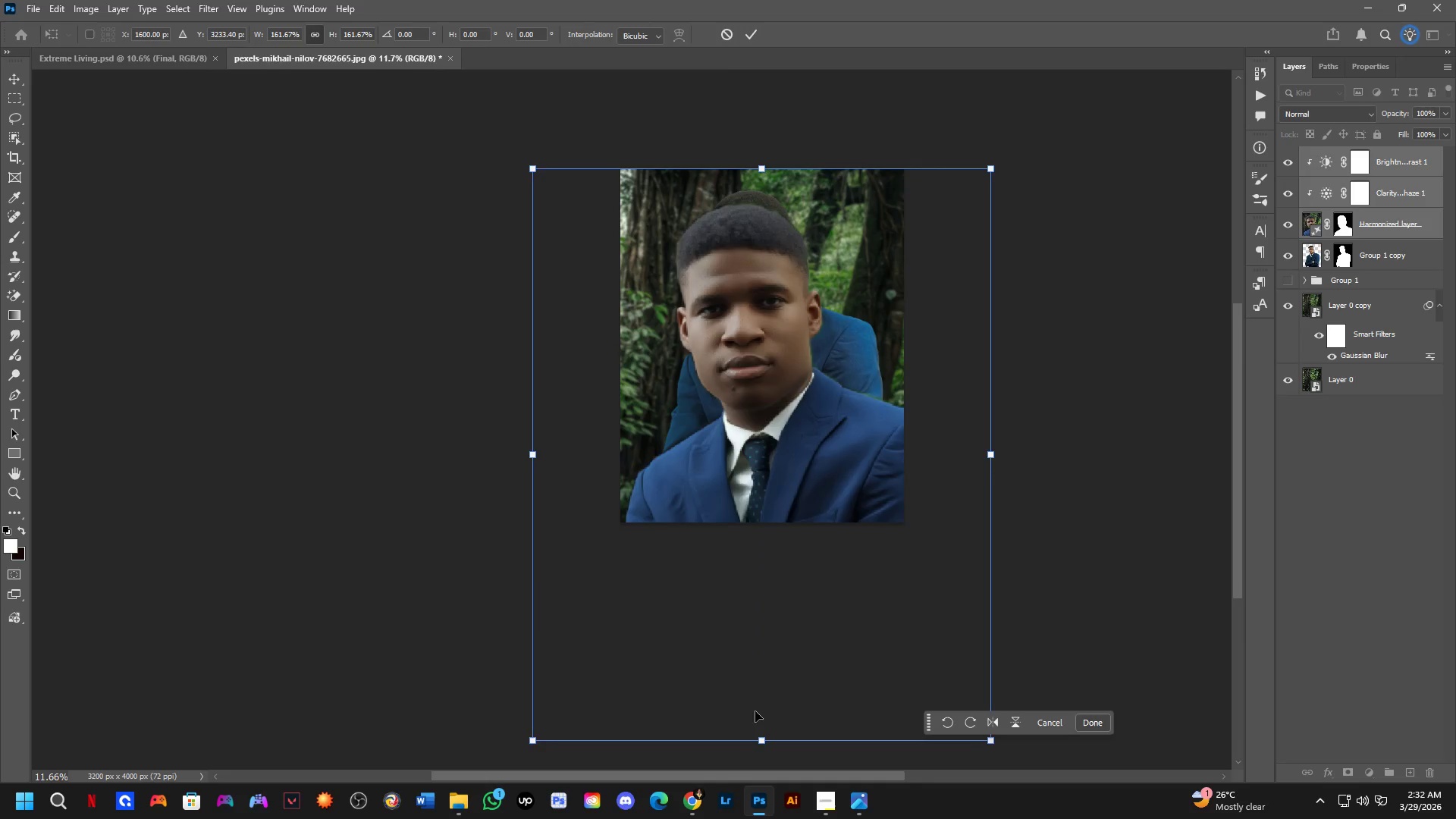 
key(Control+Z)
 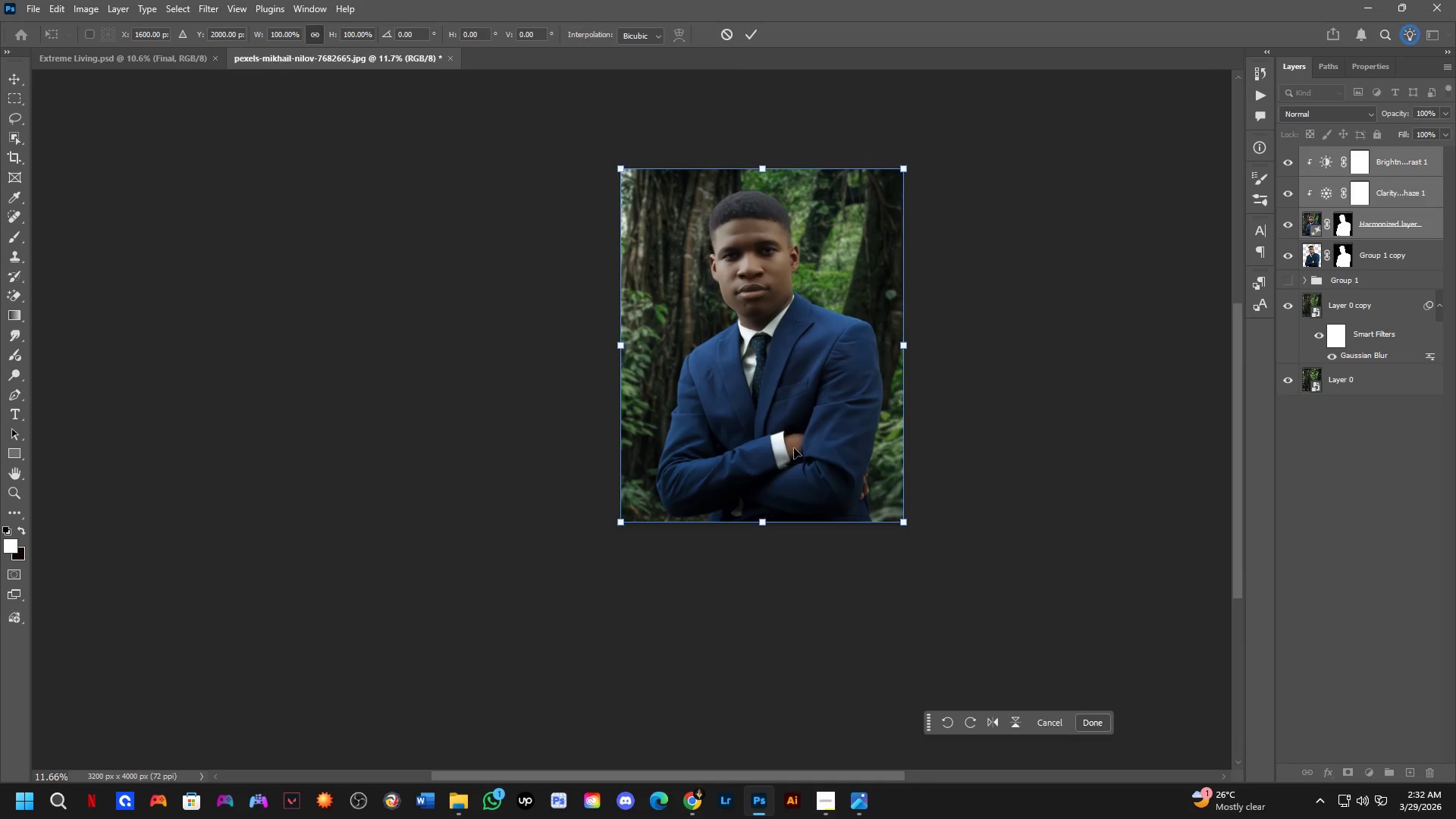 
left_click_drag(start_coordinate=[789, 423], to_coordinate=[778, 507])
 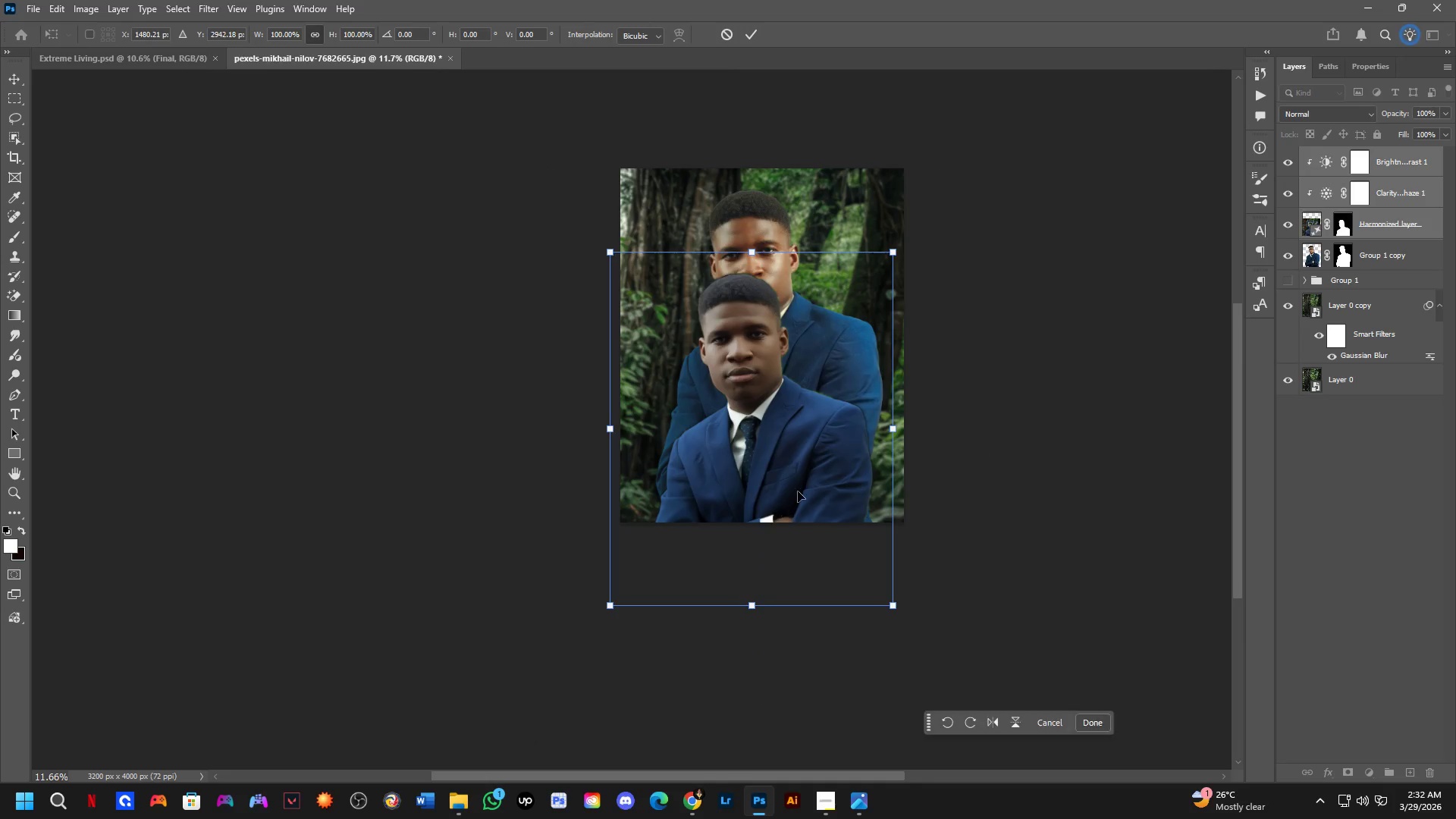 
key(Control+Z)
 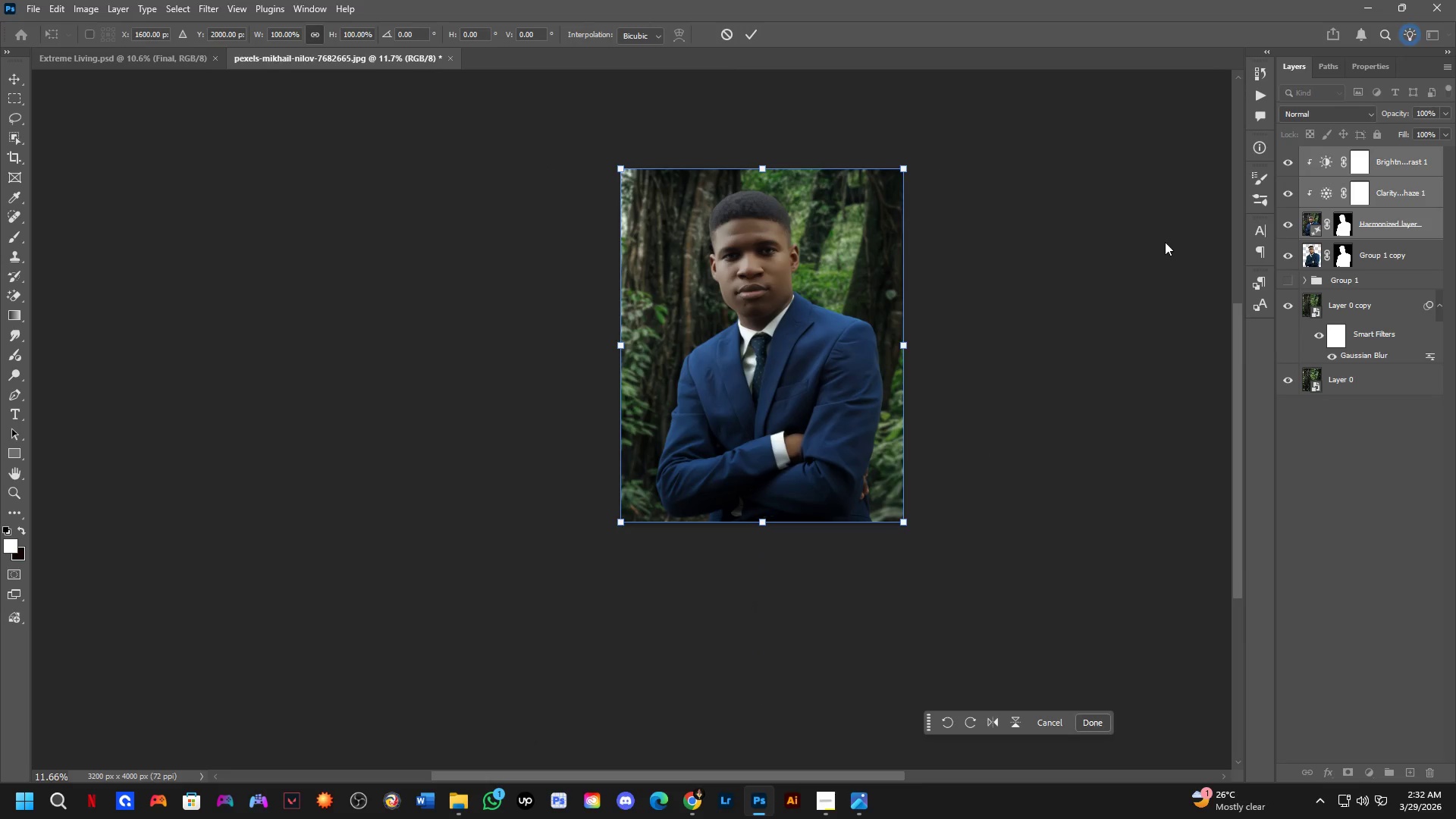 
hold_key(key=Space, duration=0.58)
 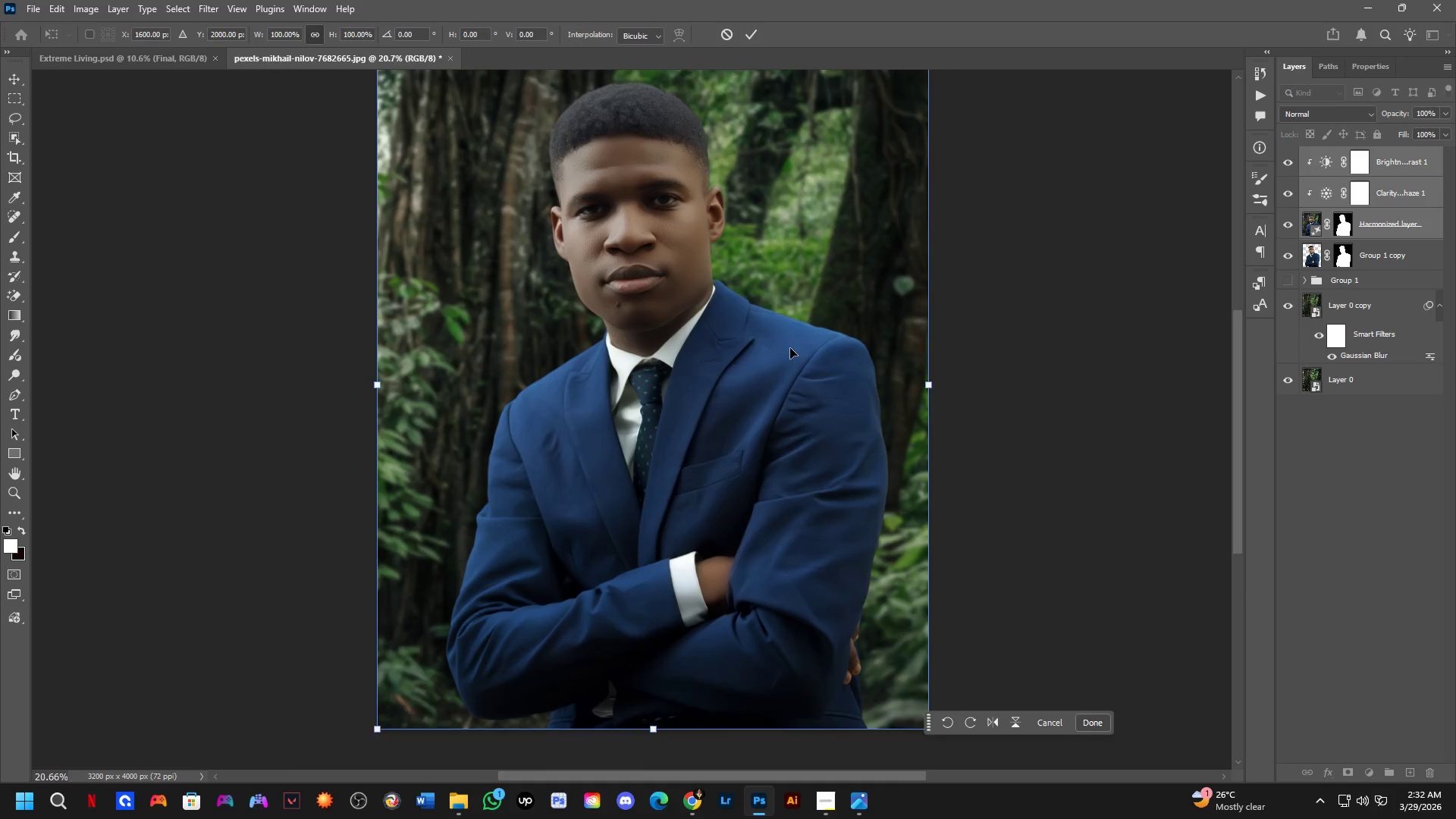 
left_click_drag(start_coordinate=[900, 319], to_coordinate=[873, 349])
 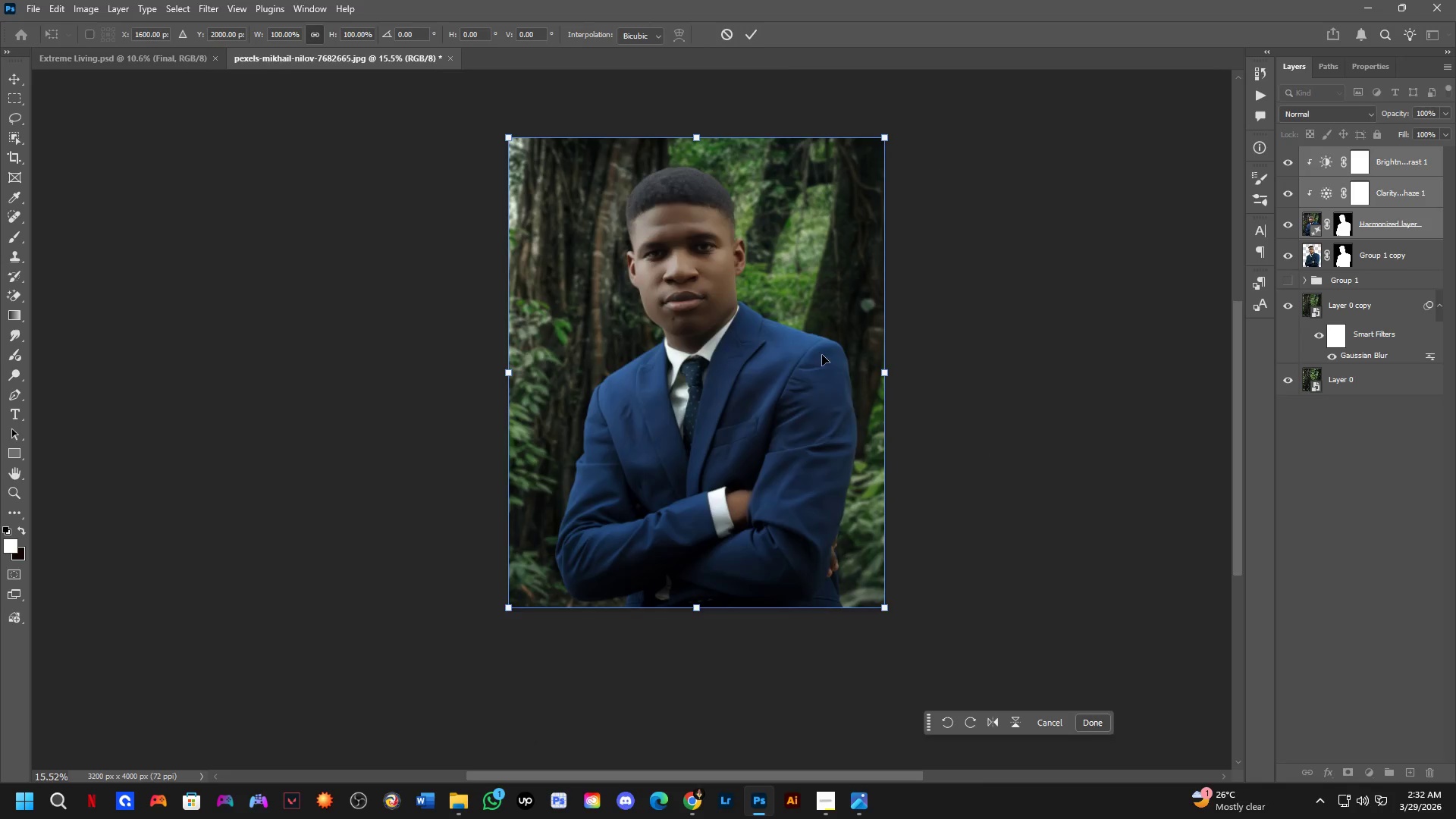 
scroll: coordinate [879, 353], scroll_direction: up, amount: 3.0
 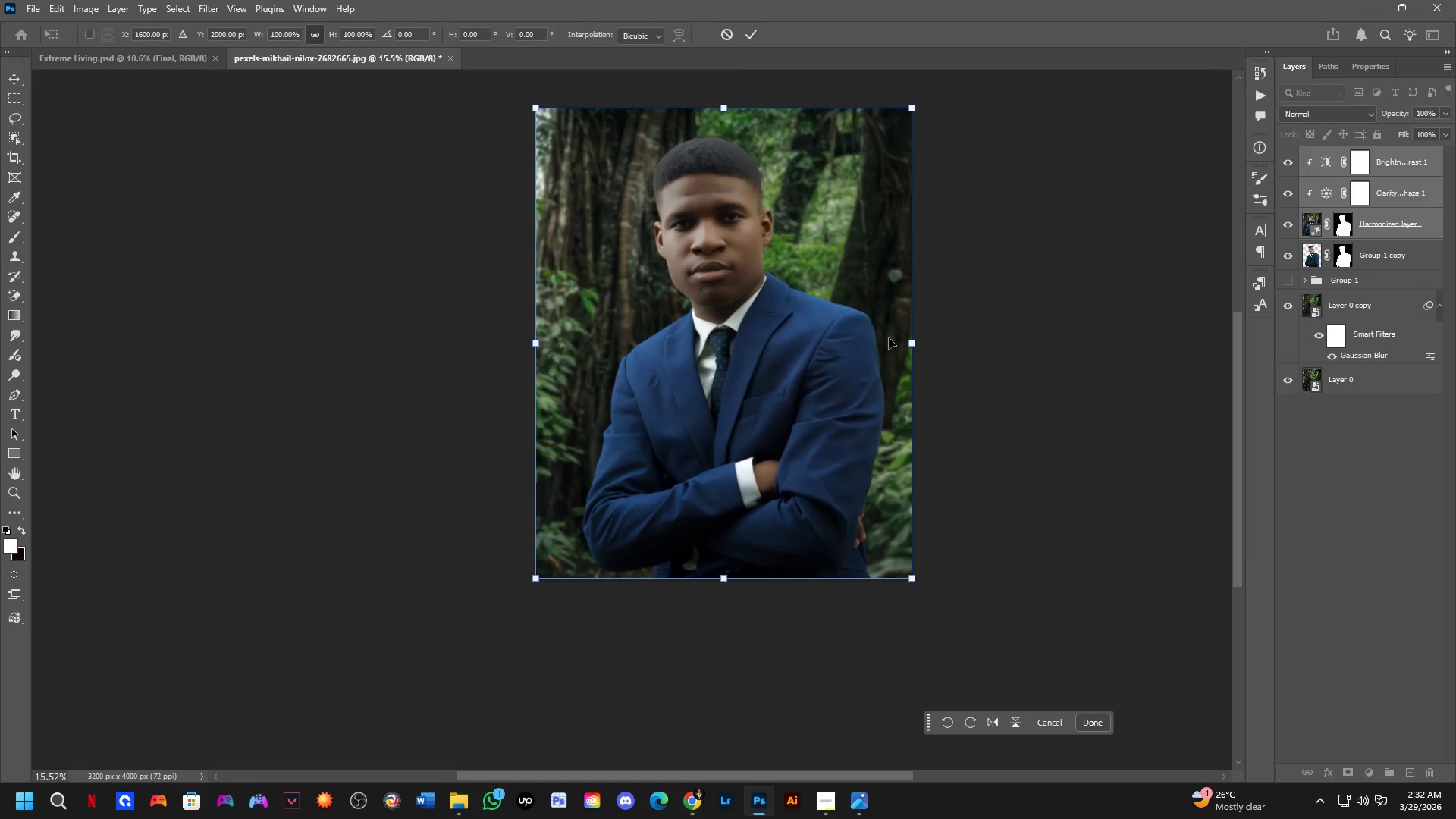 
hold_key(key=Space, duration=0.64)
 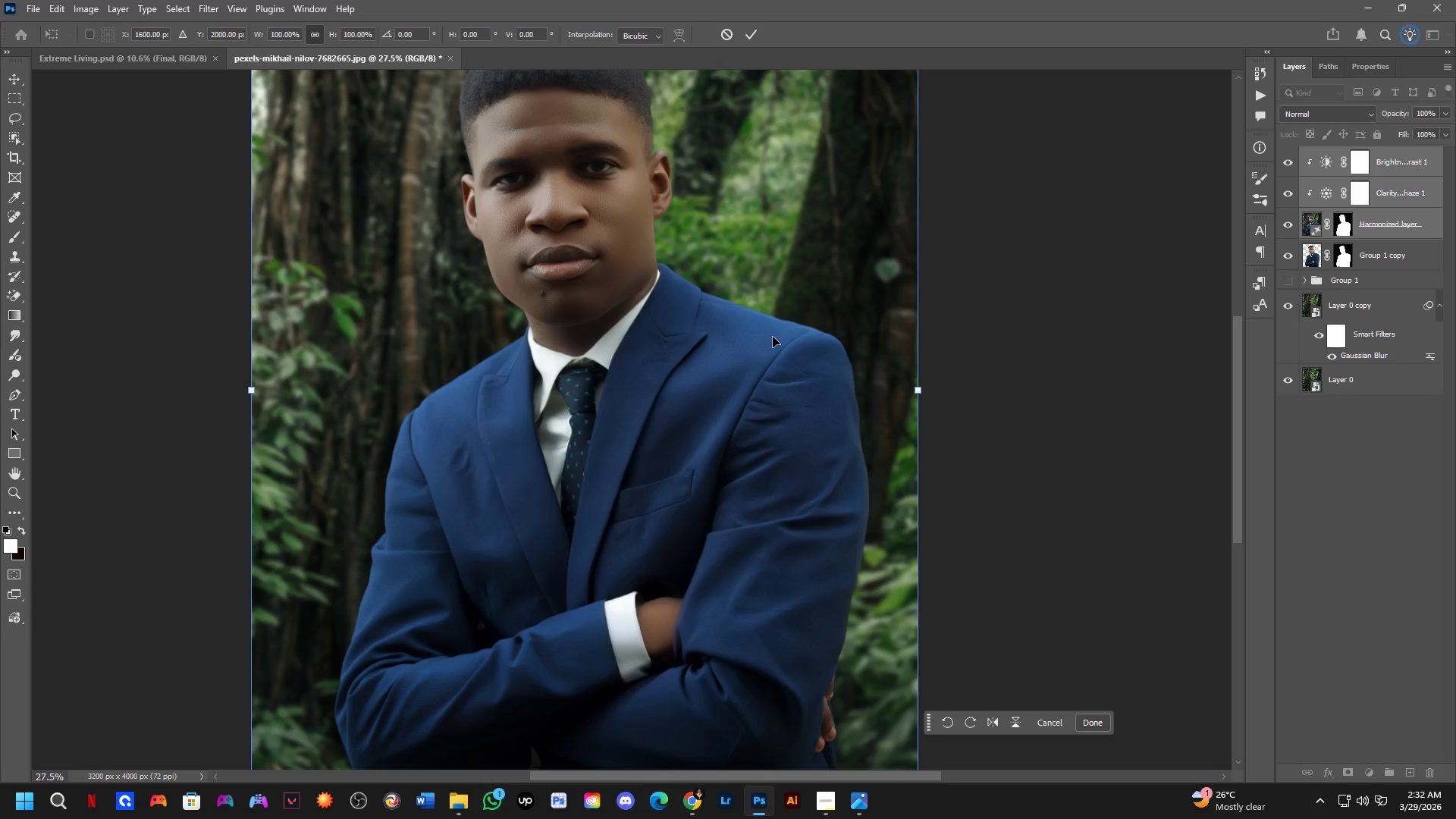 
left_click_drag(start_coordinate=[808, 333], to_coordinate=[768, 331])
 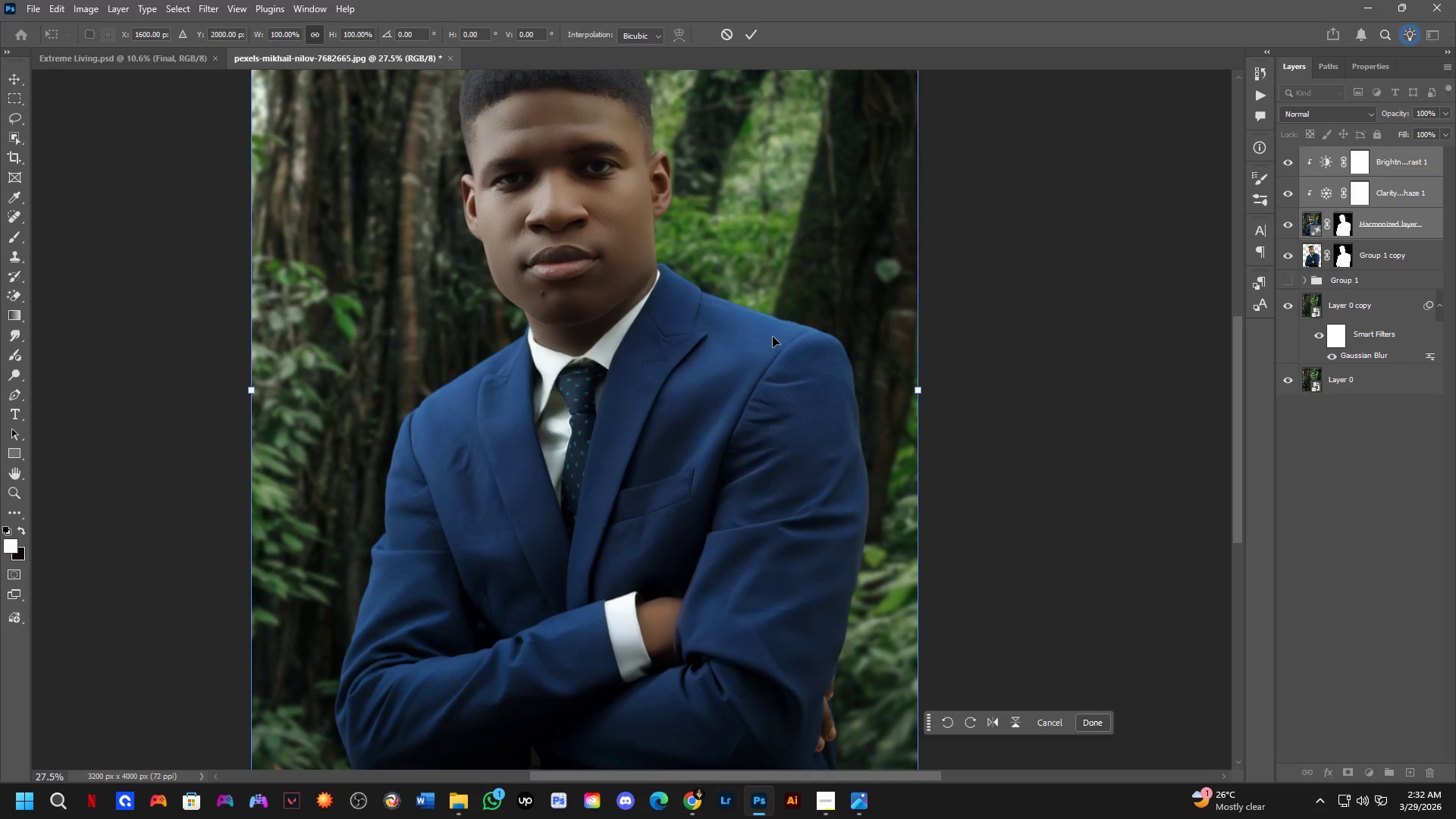 
scroll: coordinate [790, 348], scroll_direction: up, amount: 6.0
 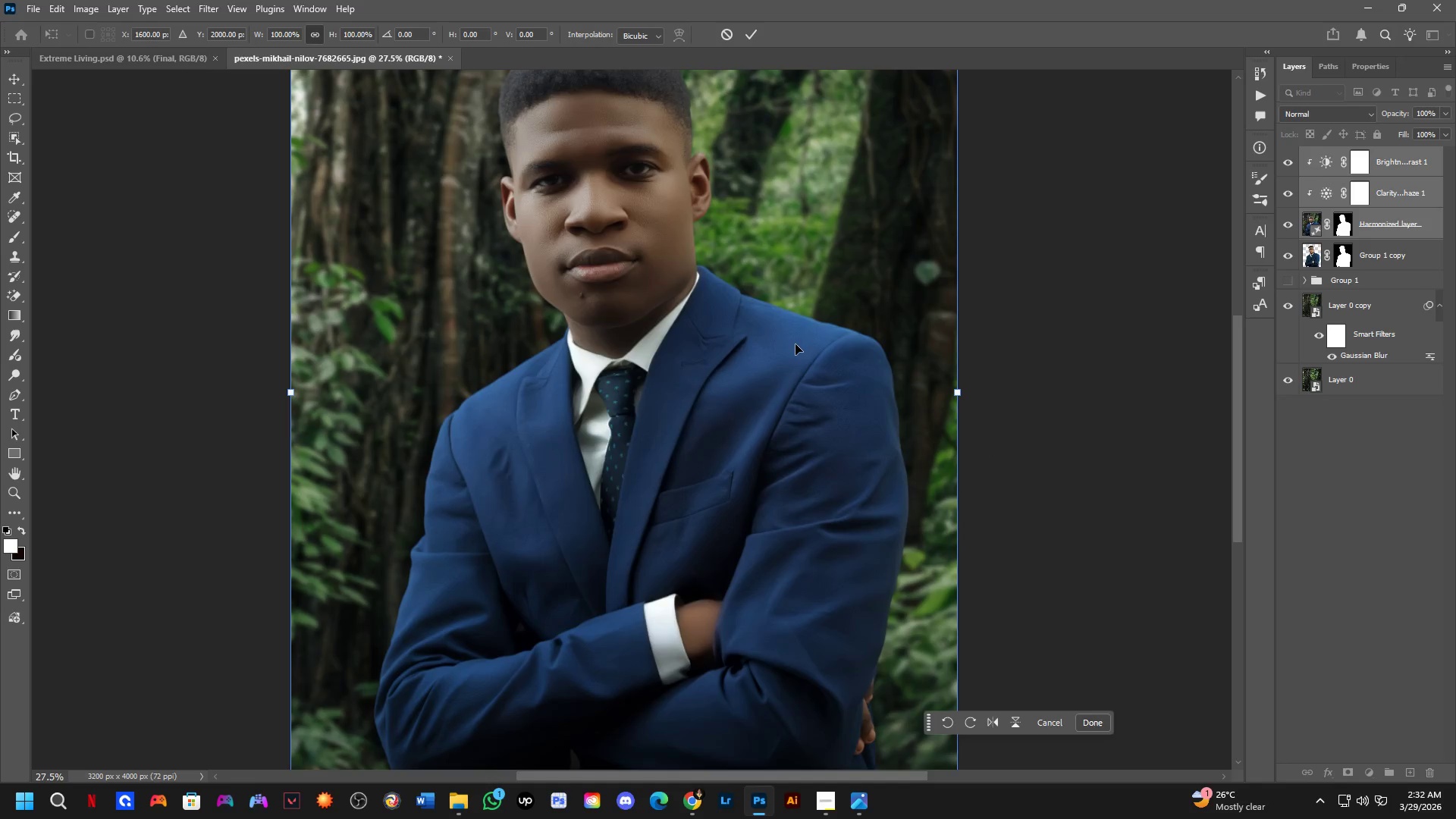 
wait(6.23)
 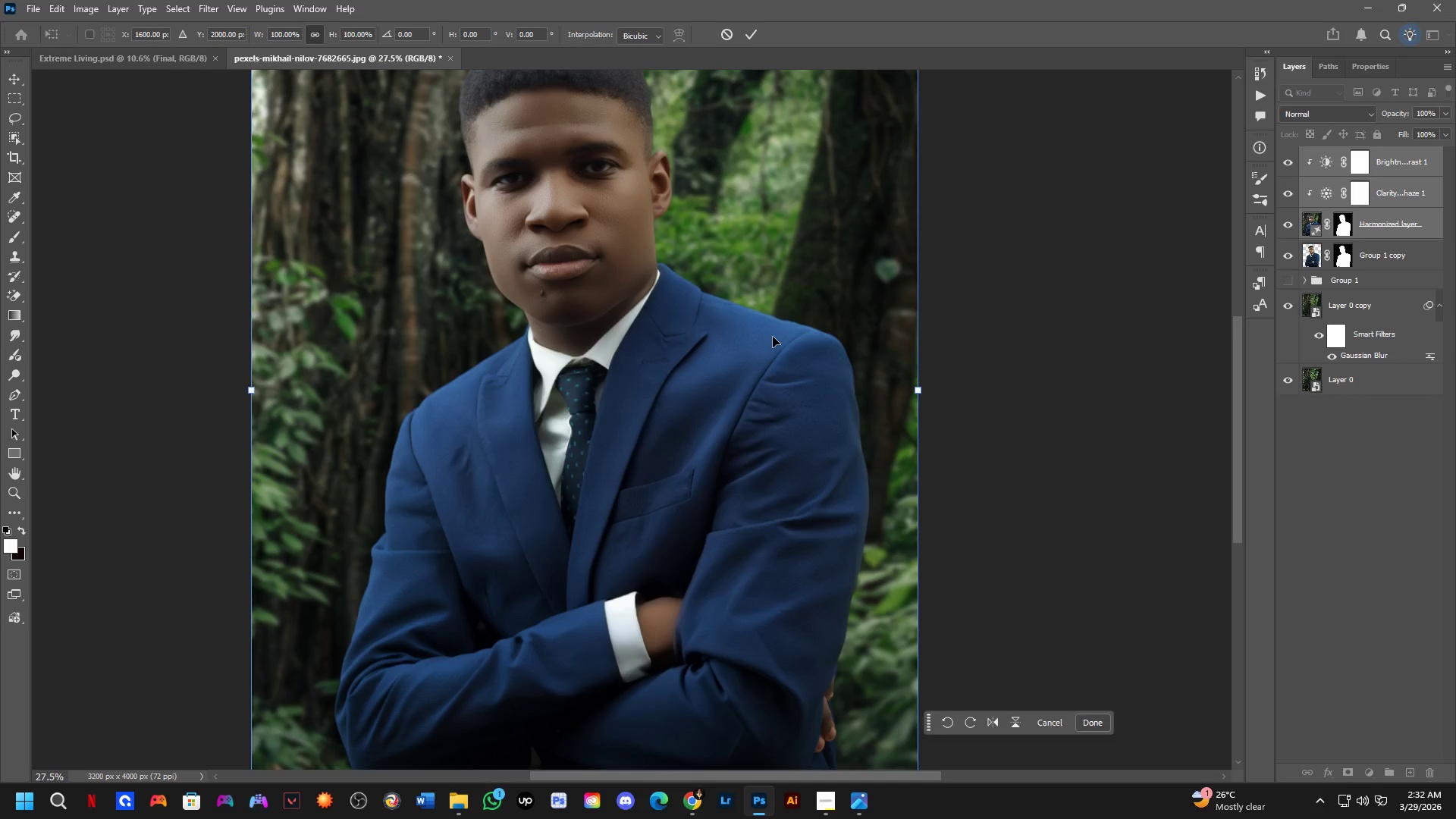 
key(NumpadEnter)
 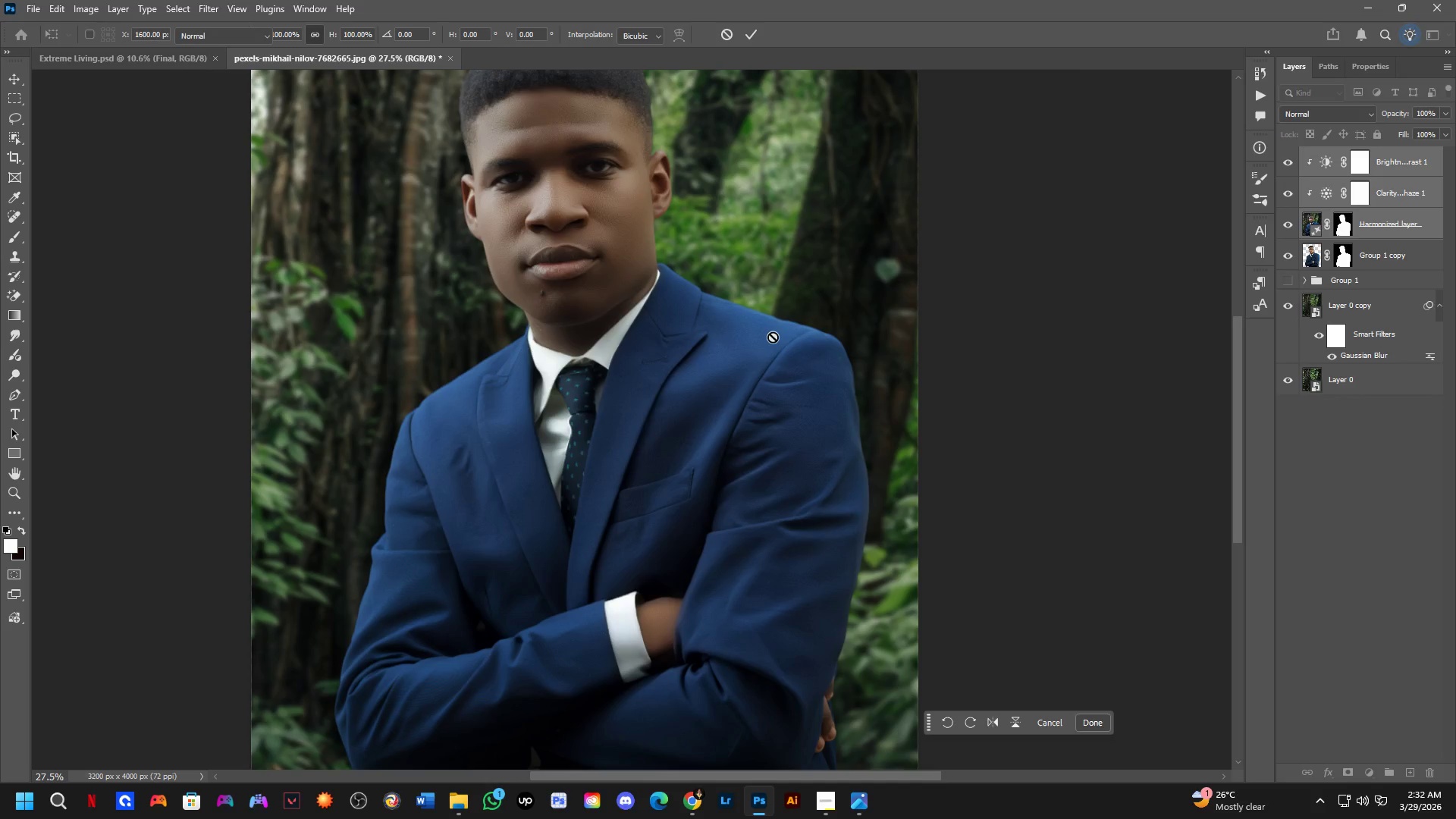 
hold_key(key=Space, duration=0.61)
 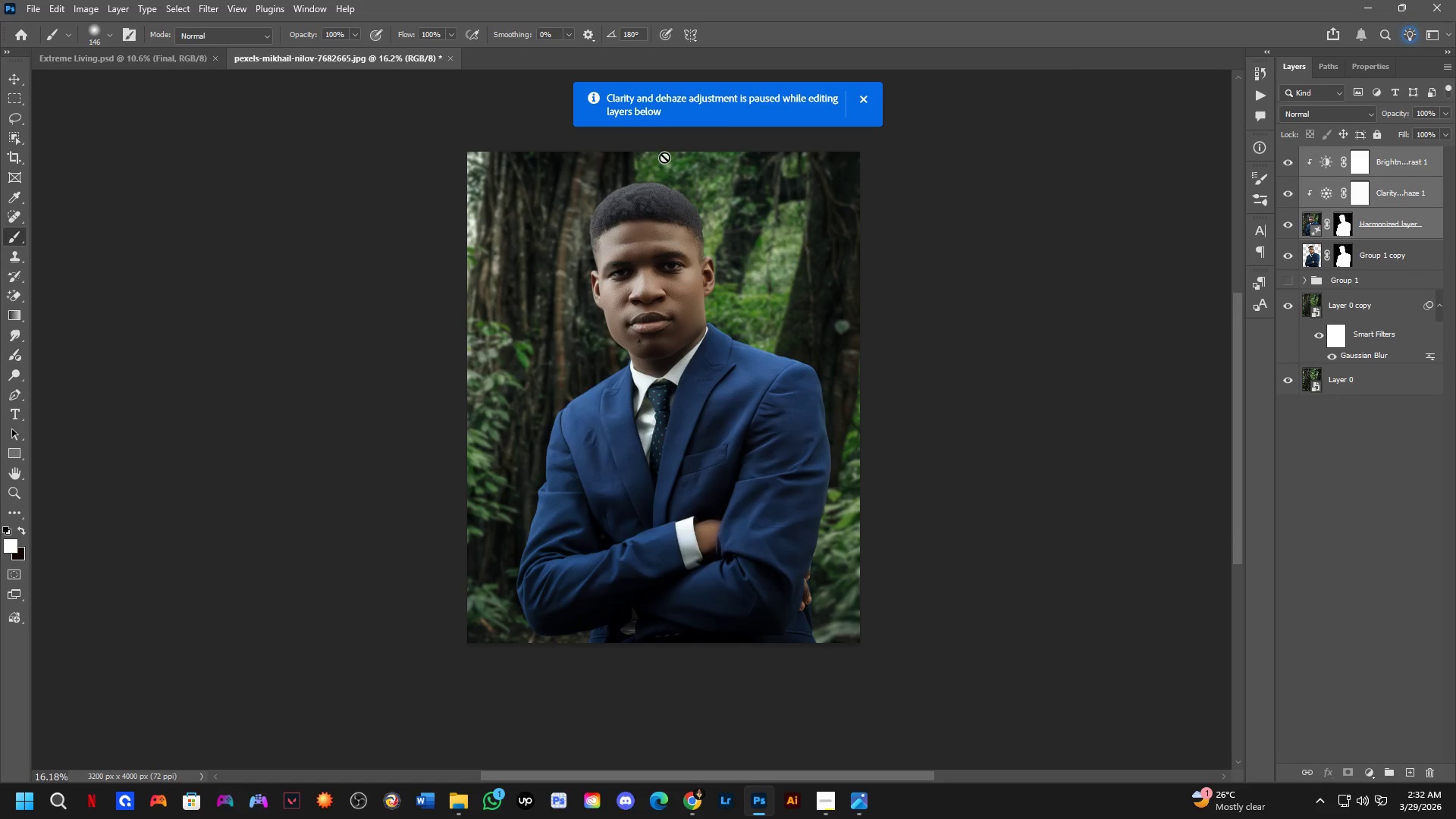 
scroll: coordinate [757, 308], scroll_direction: down, amount: 7.0
 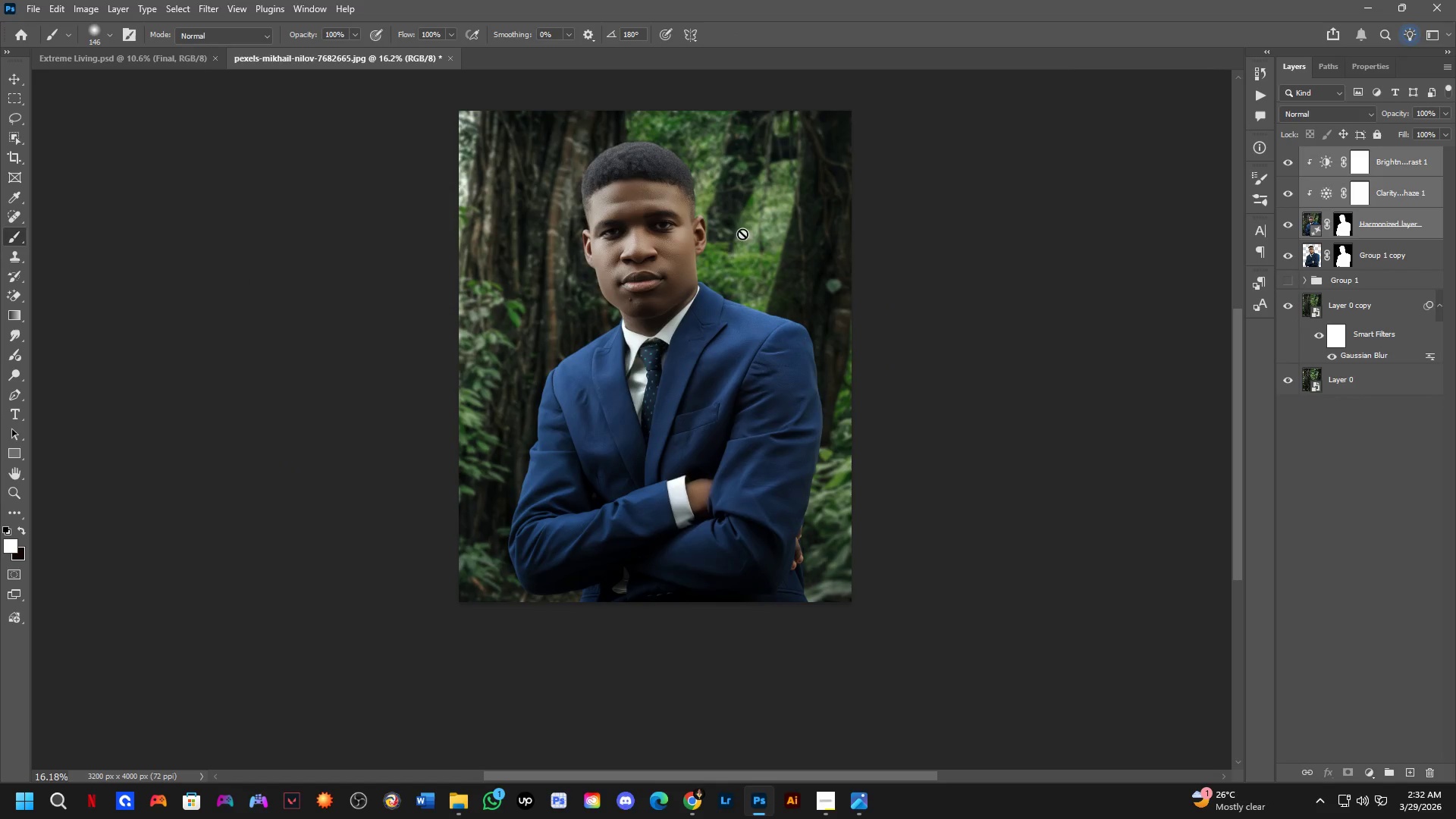 
left_click_drag(start_coordinate=[730, 269], to_coordinate=[739, 310])
 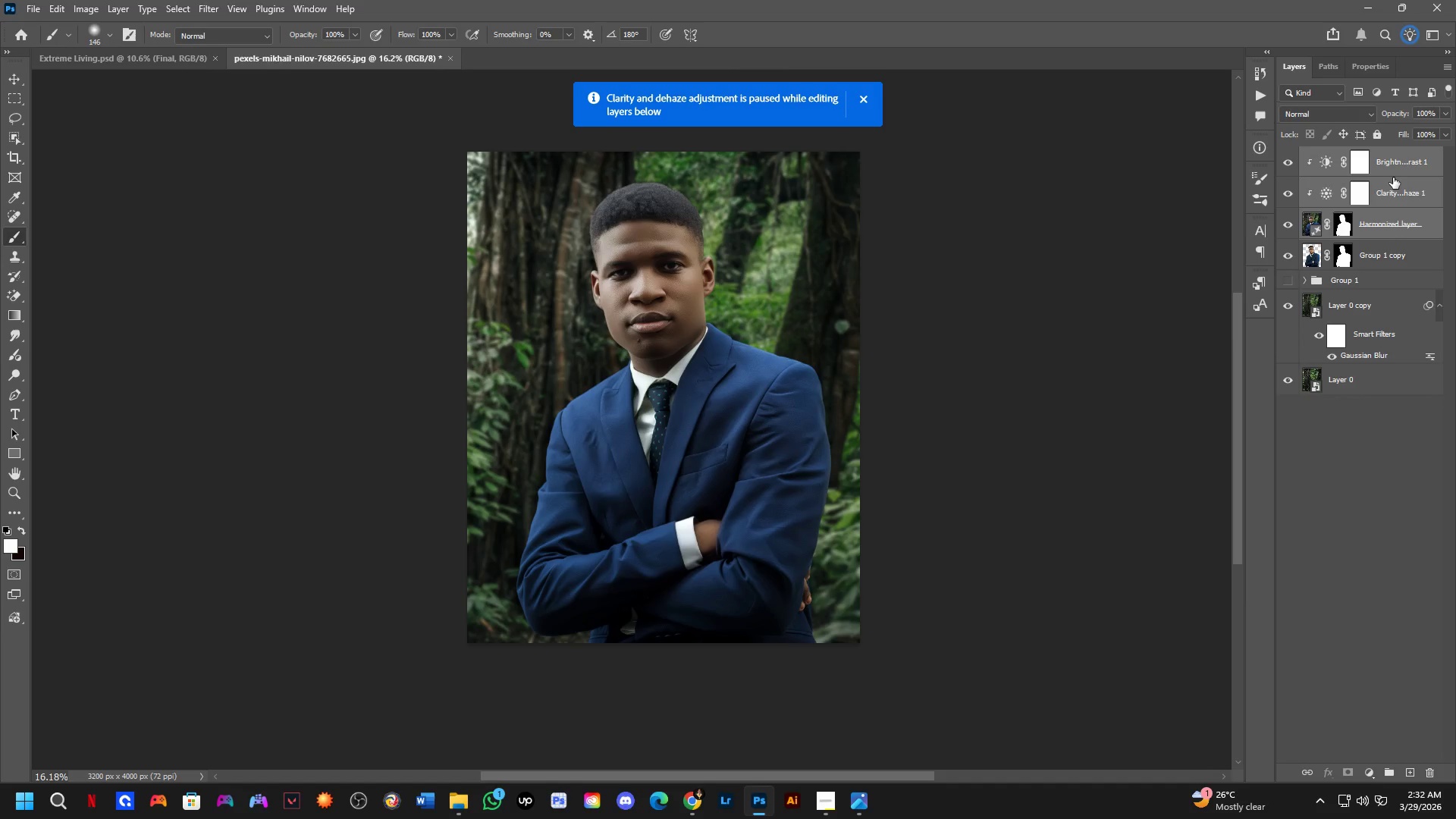 
double_click([1396, 222])
 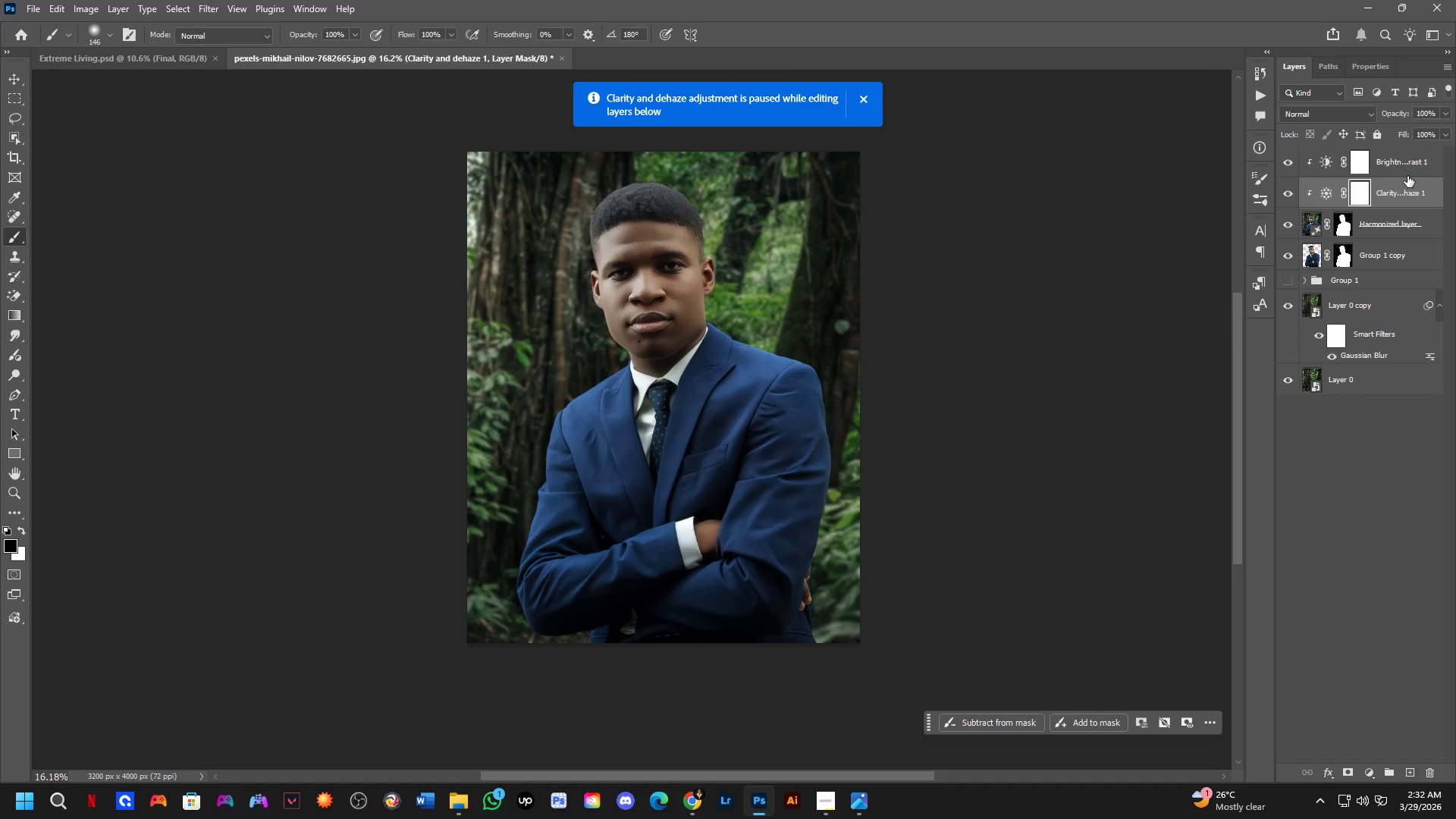 
triple_click([1404, 163])
 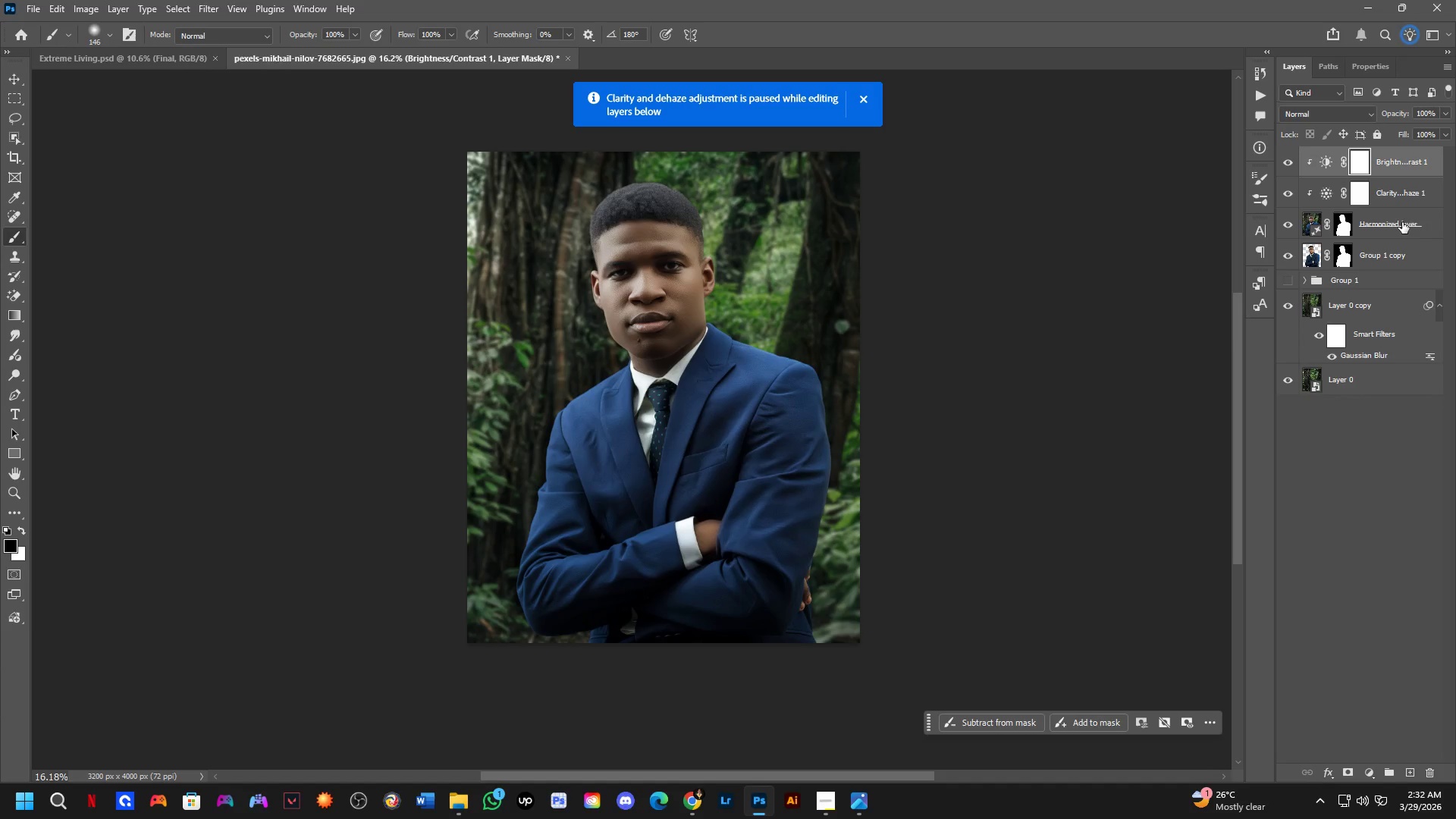 
left_click([1401, 233])
 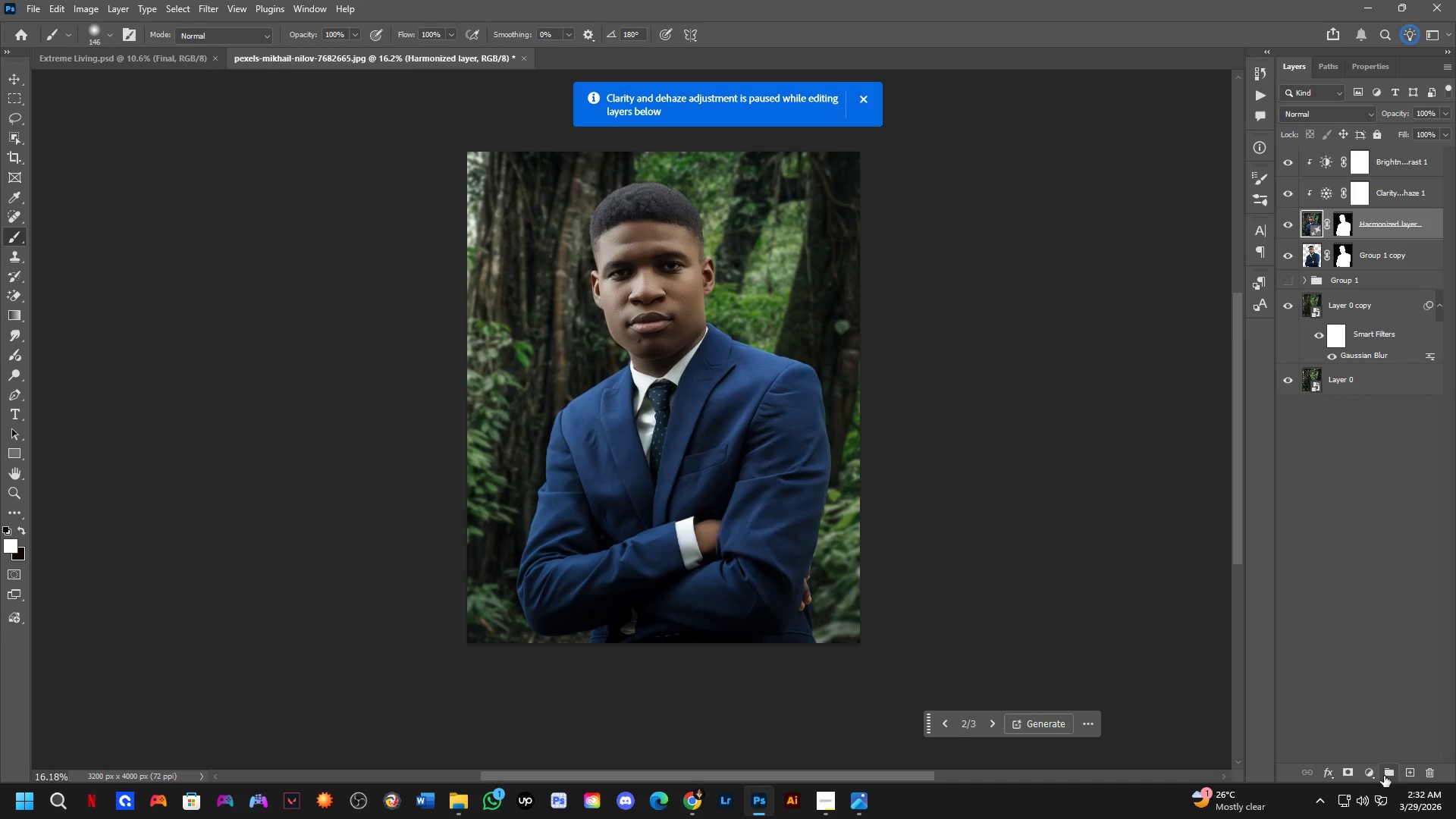 
left_click([1370, 771])
 